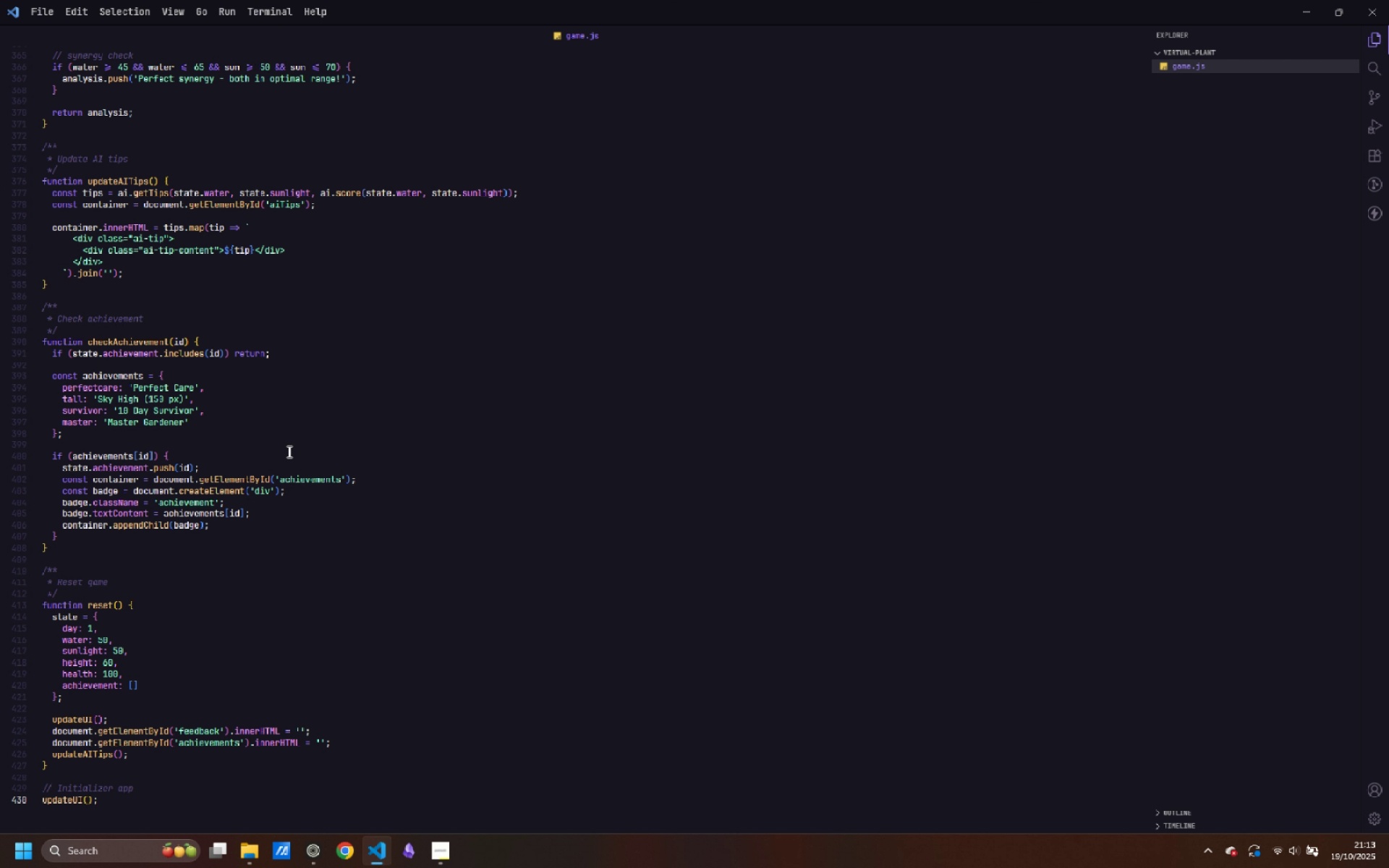 
key(Control+ControlLeft)
 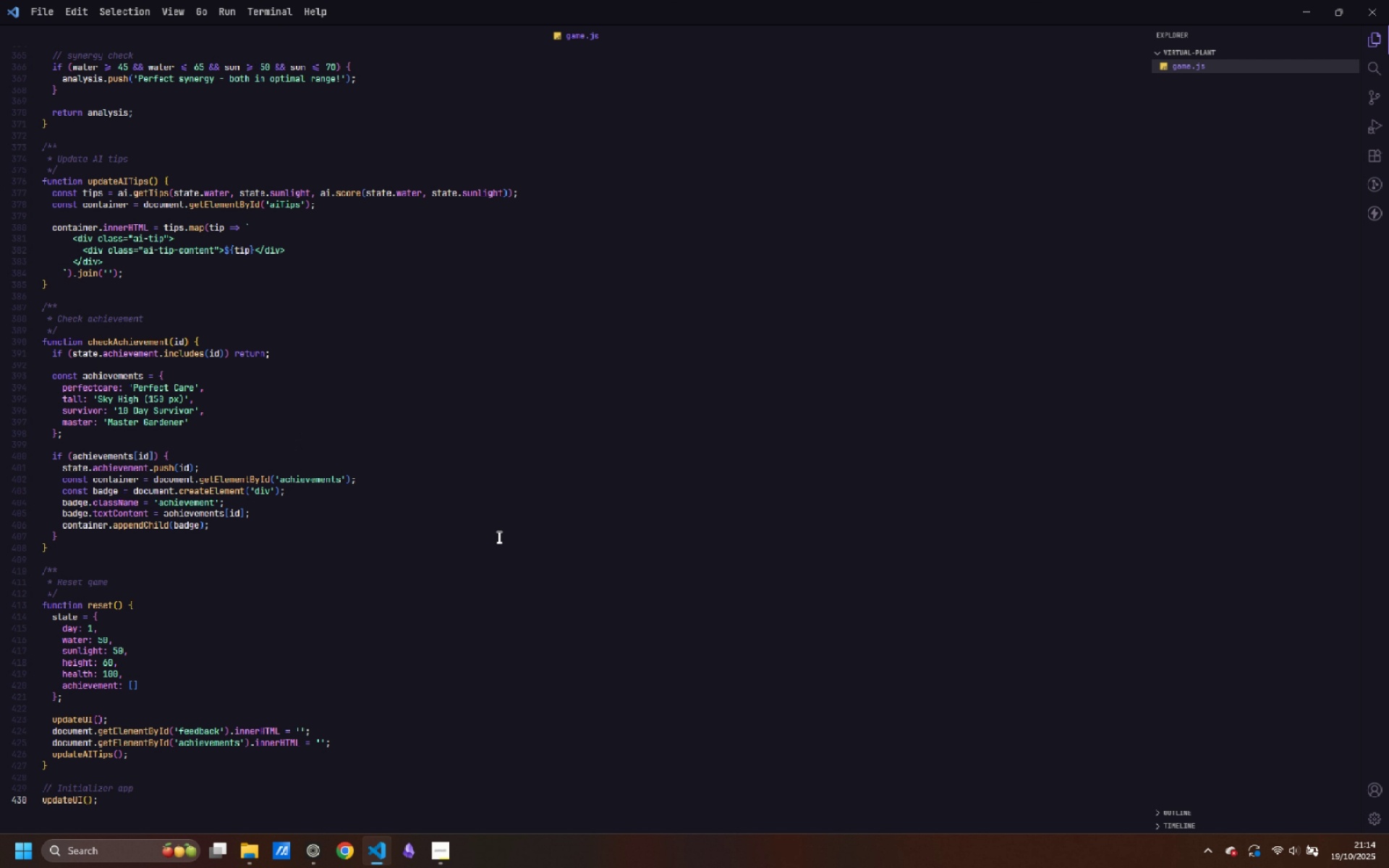 
key(Control+S)
 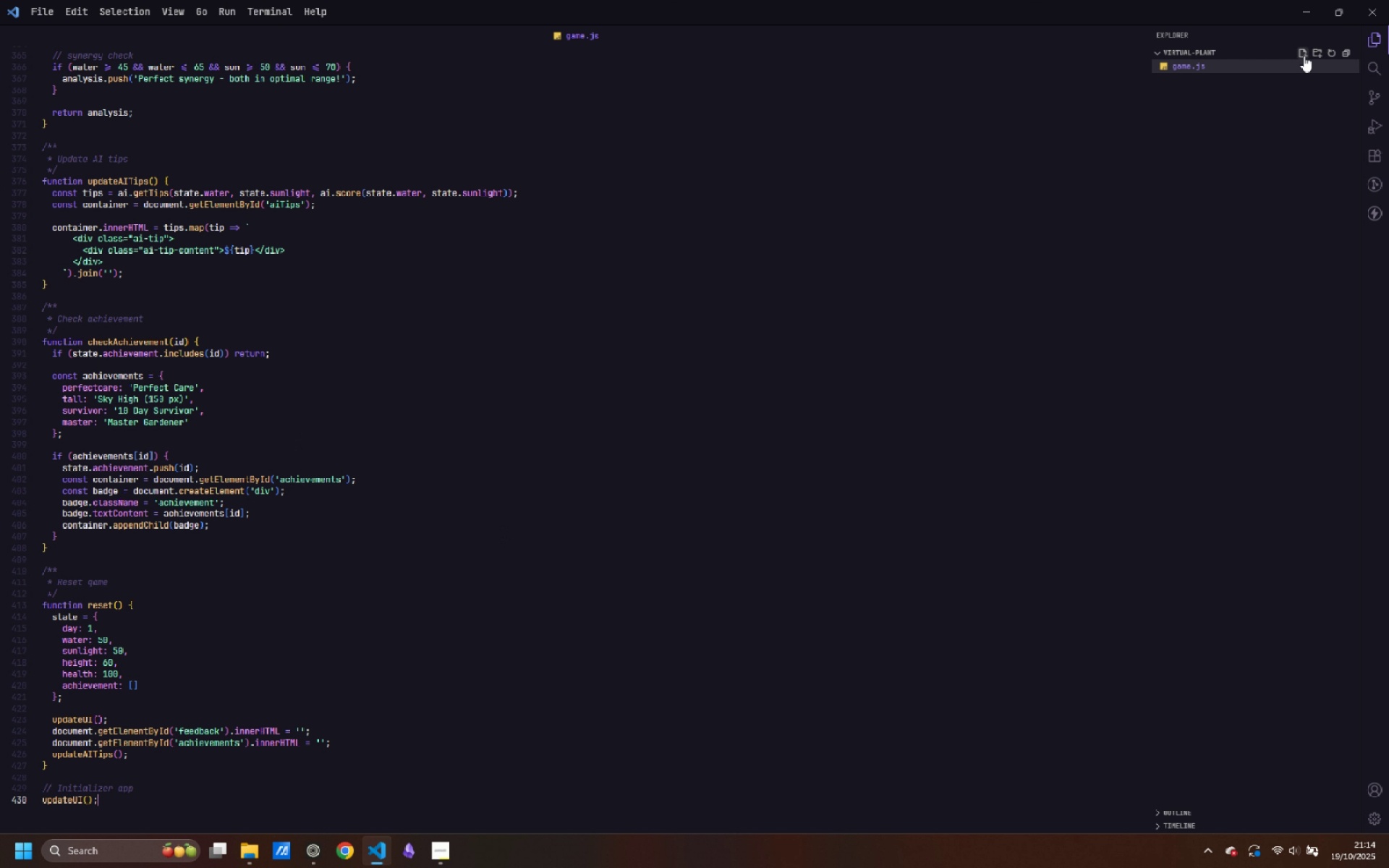 
left_click([1304, 55])
 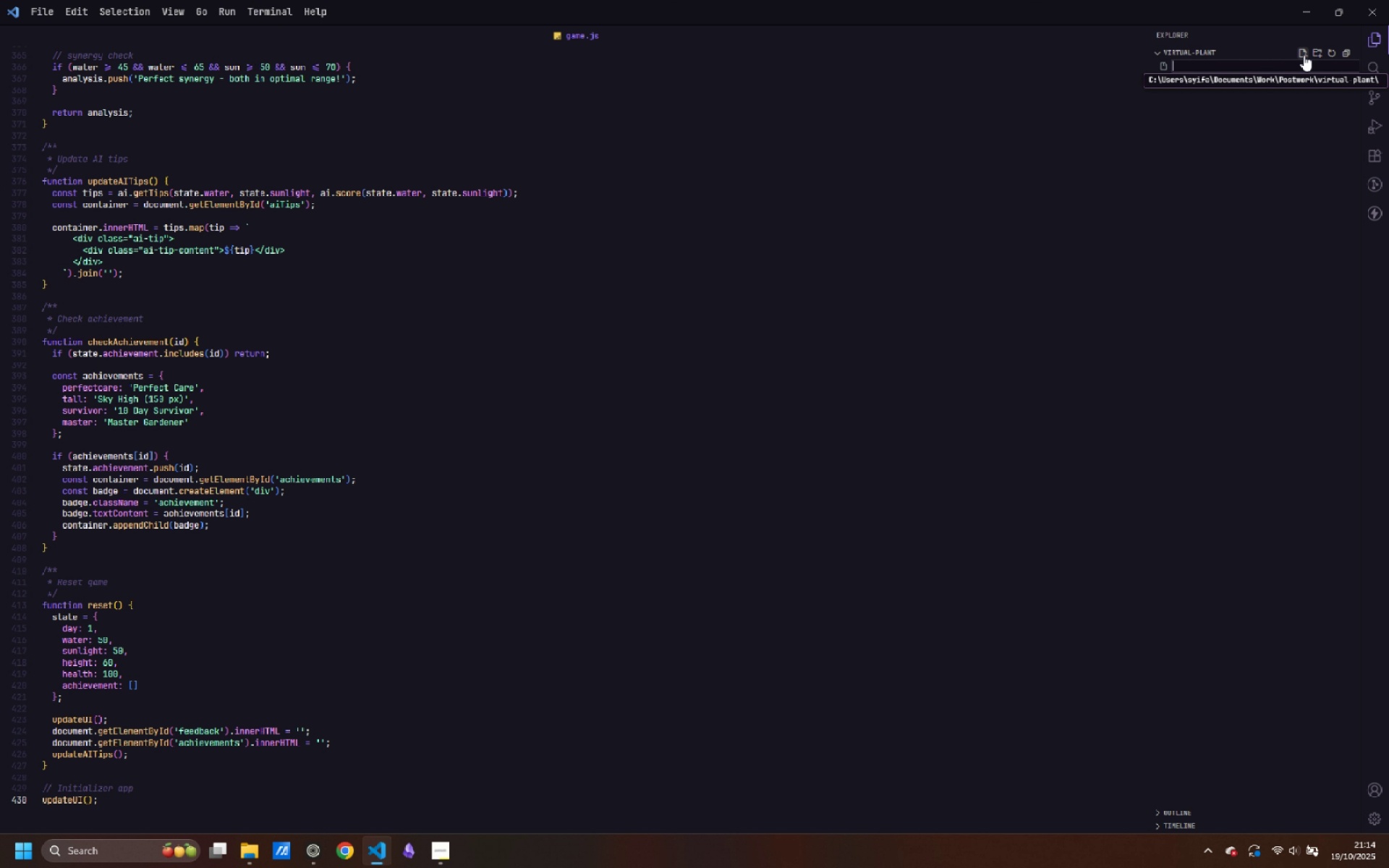 
wait(11.35)
 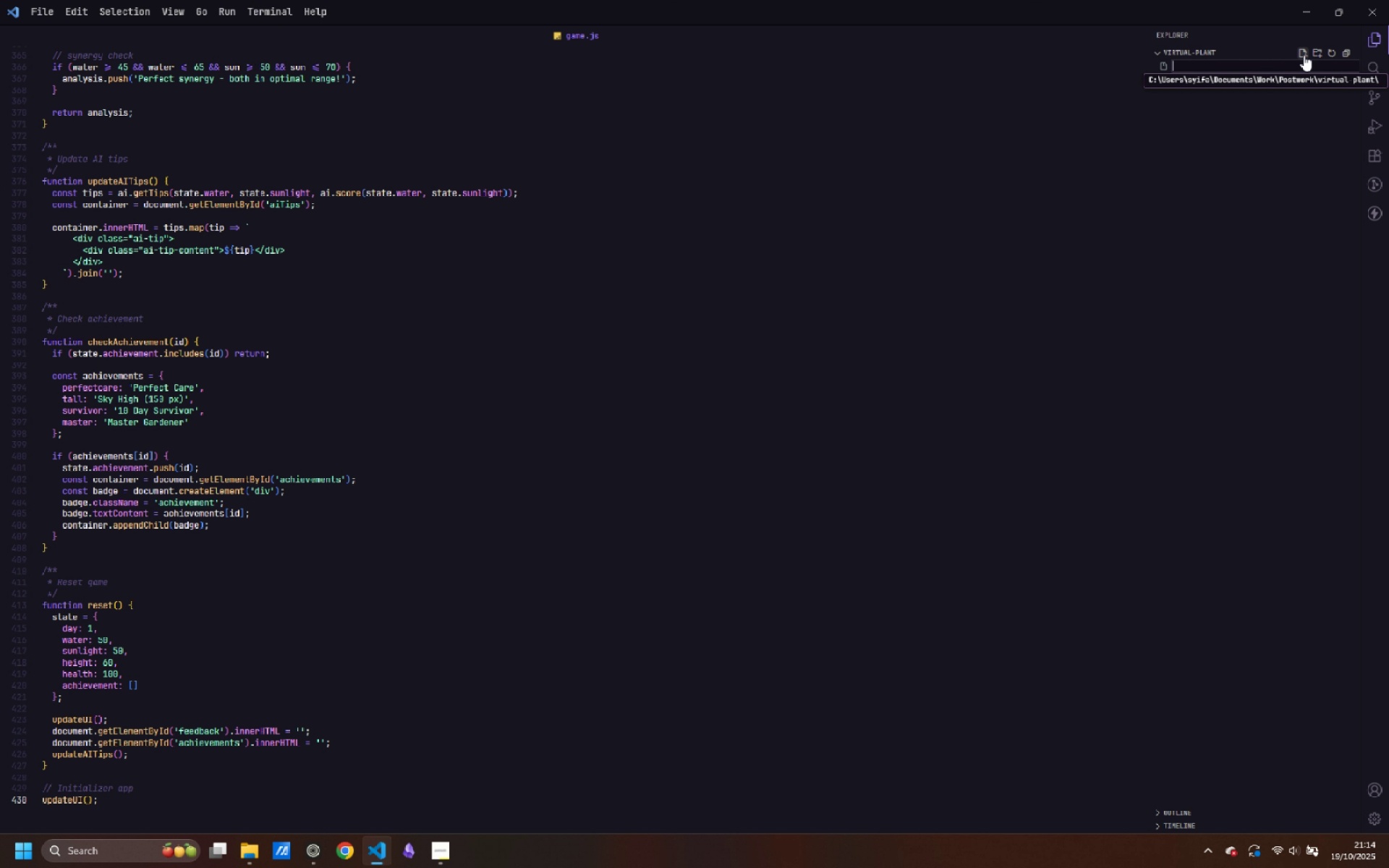 
type(index.html)
 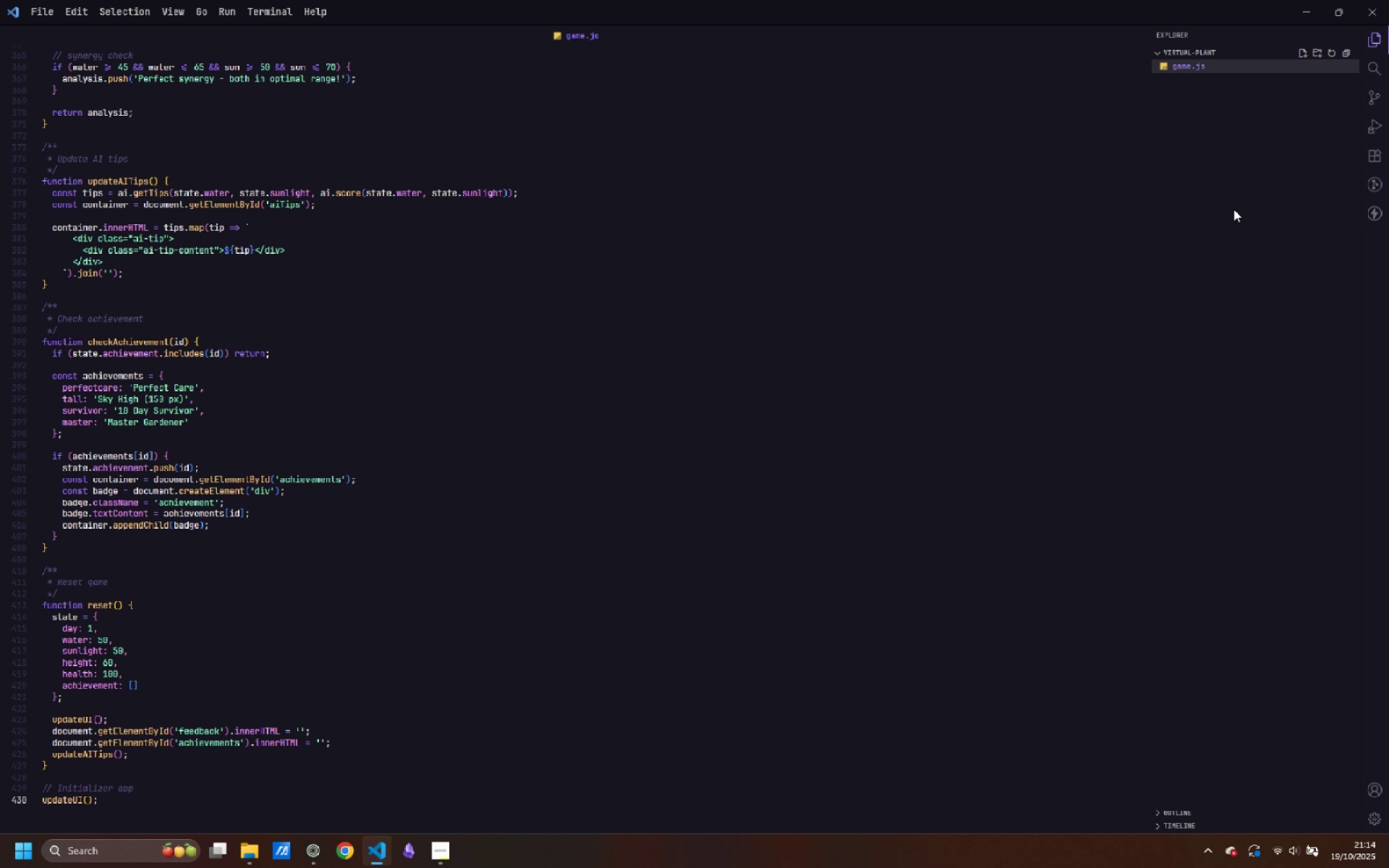 
key(Enter)
 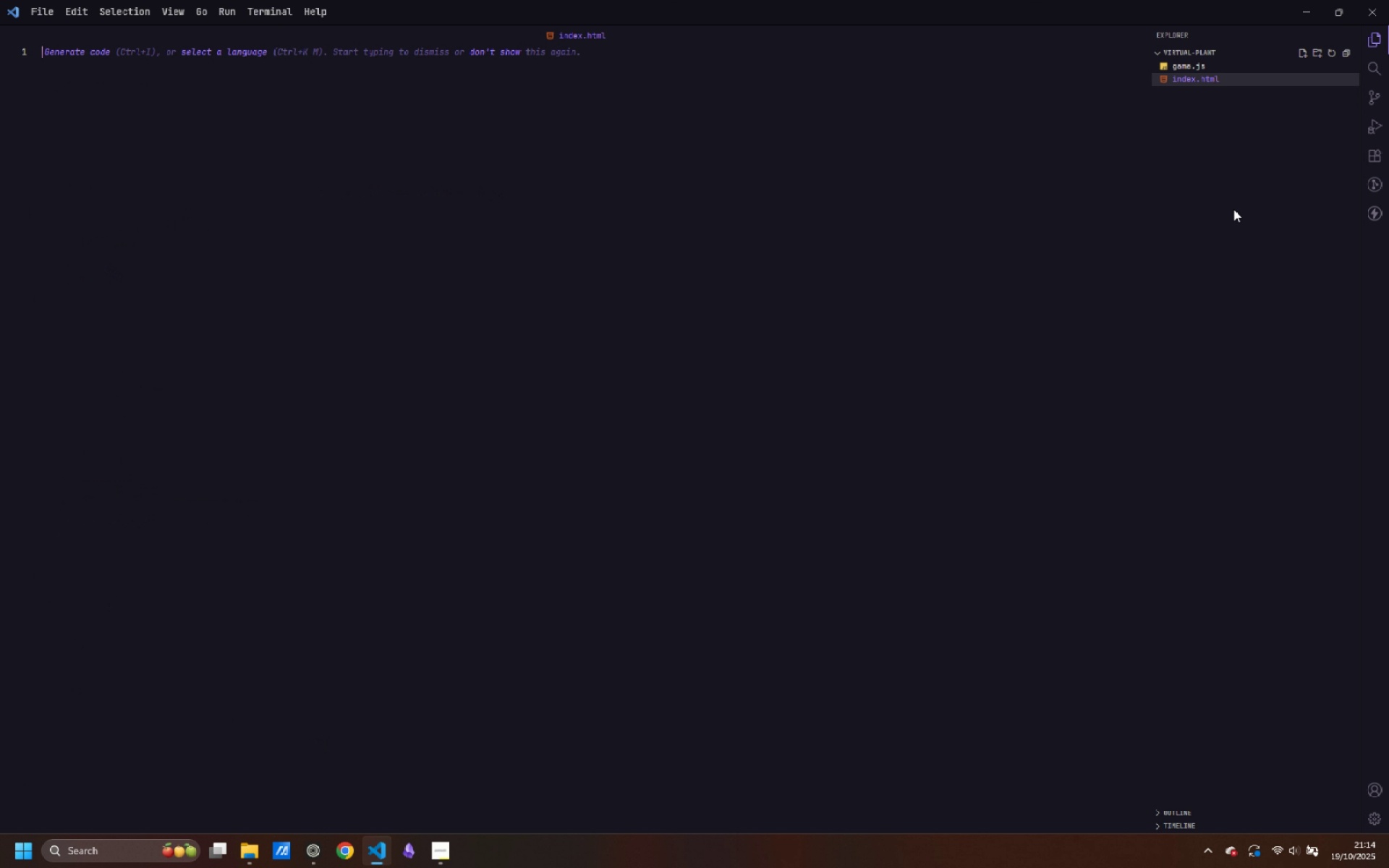 
wait(9.77)
 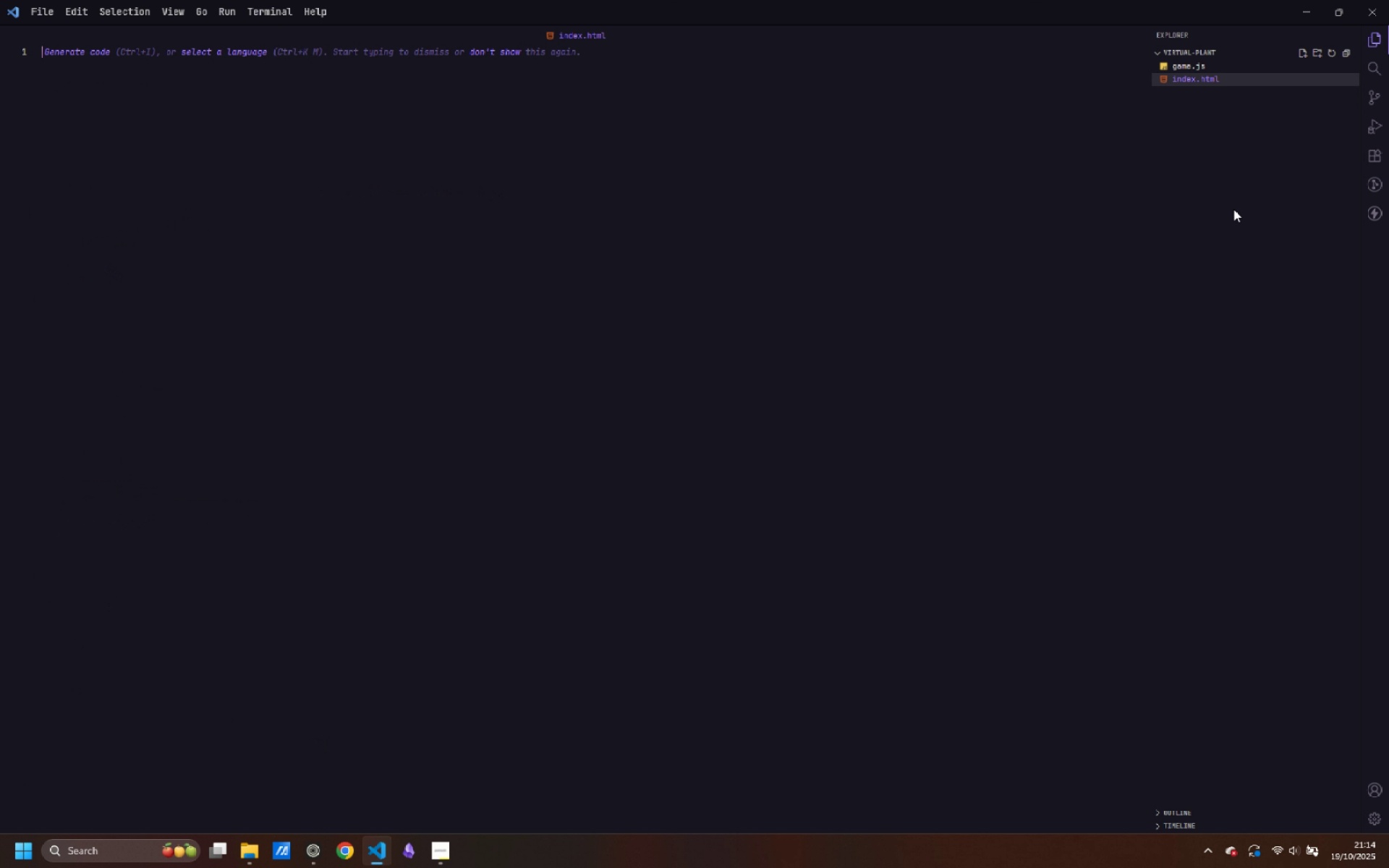 
left_click([794, 306])
 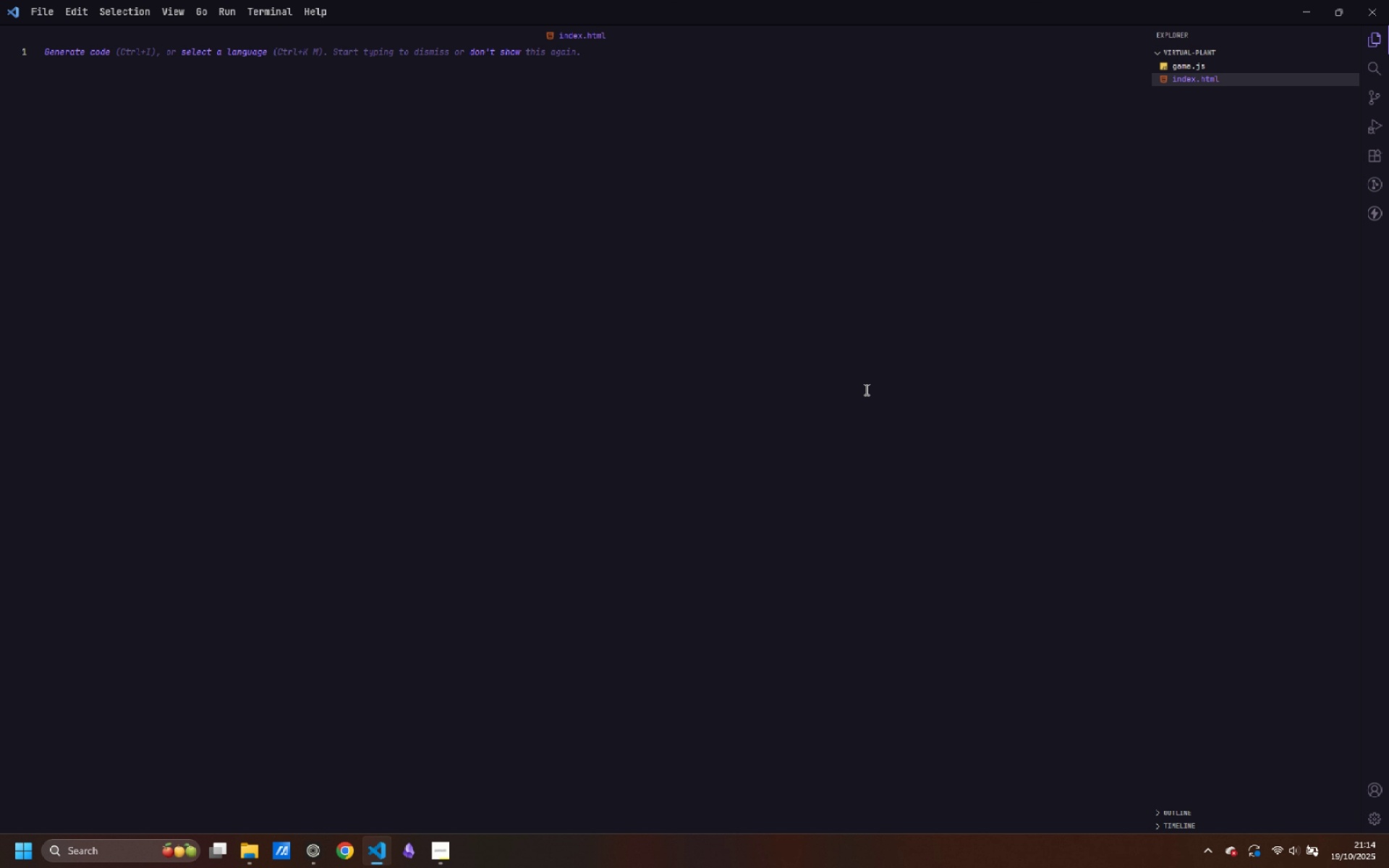 
key(Shift+Comma)
 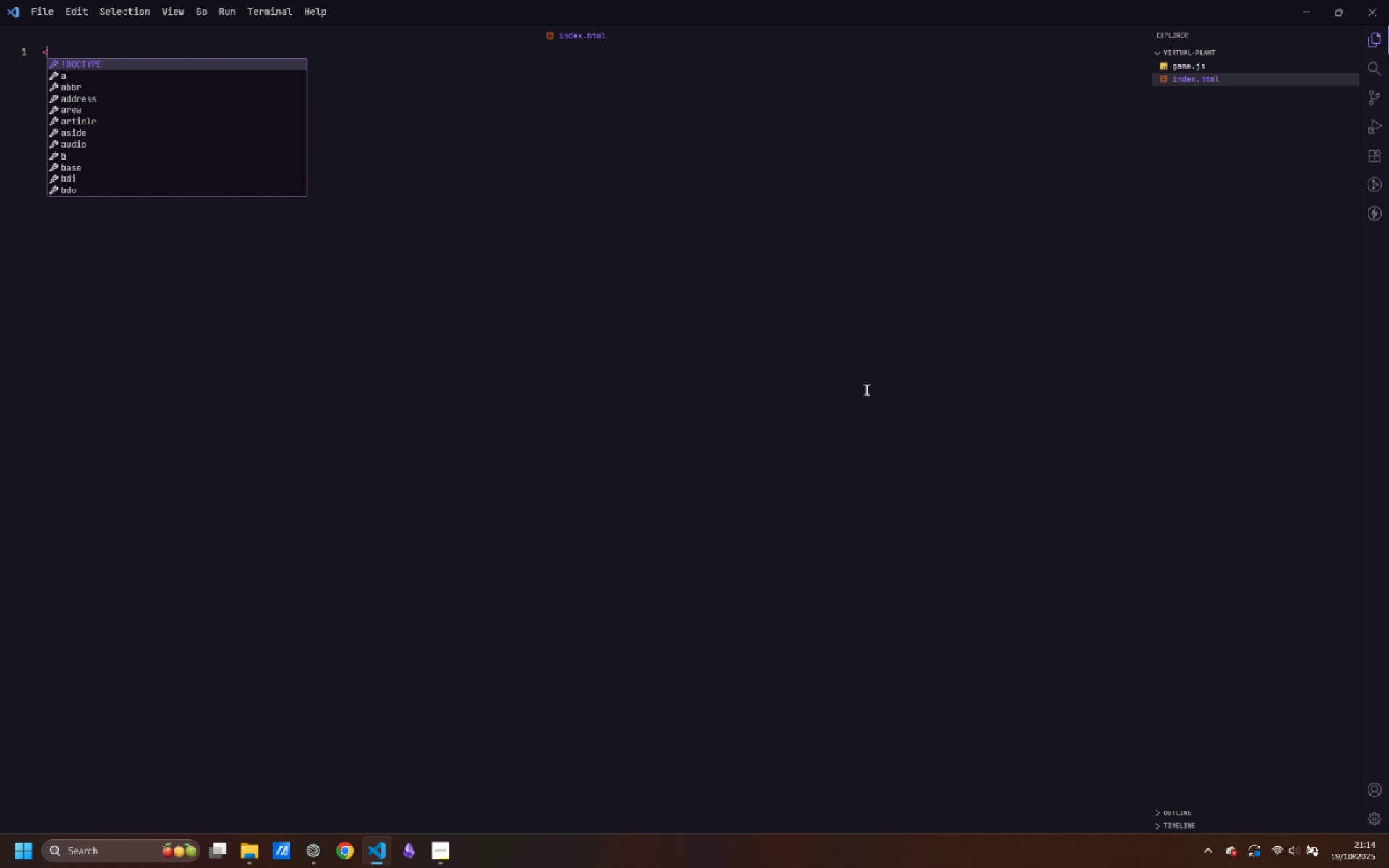 
key(Enter)
 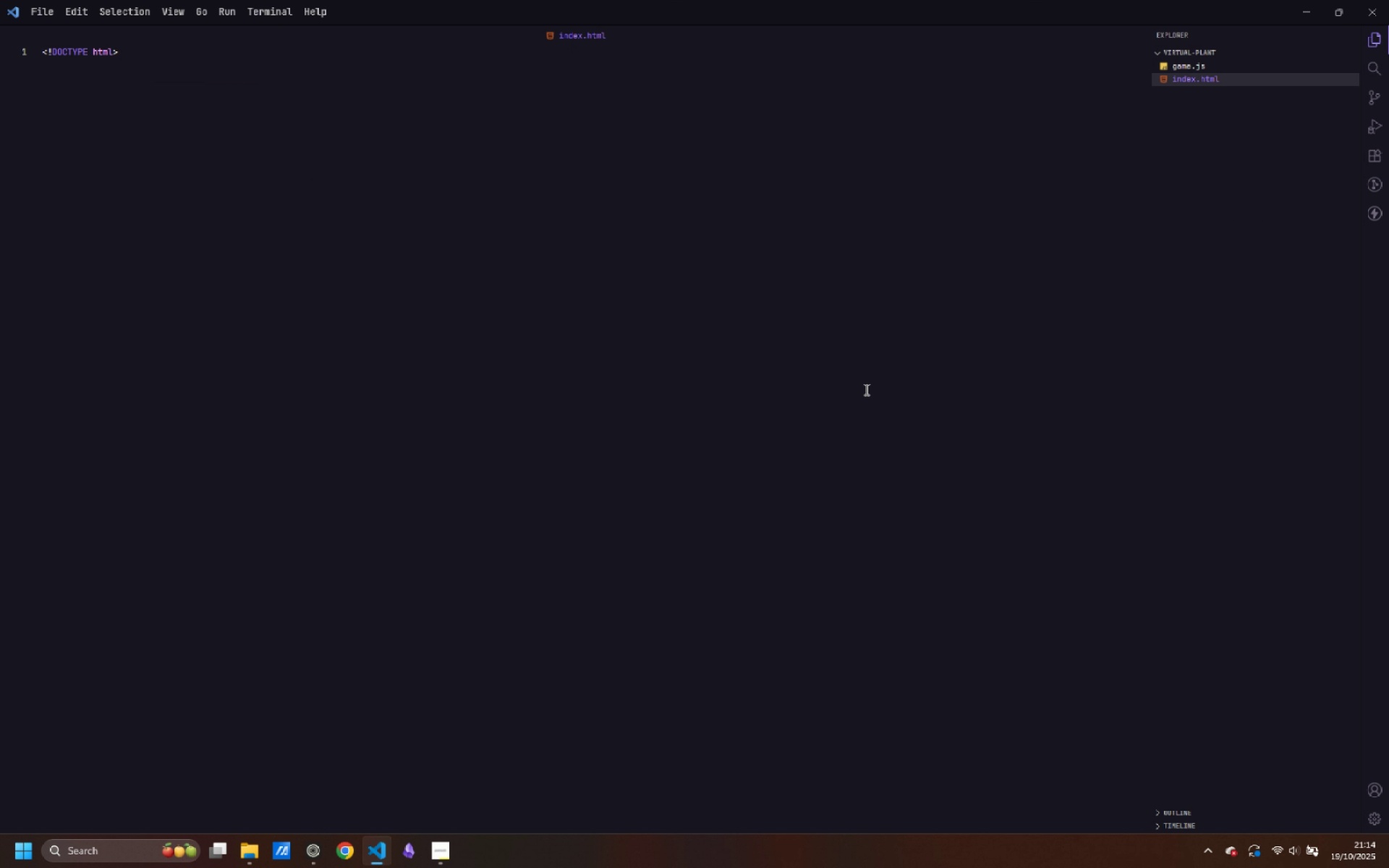 
key(Enter)
 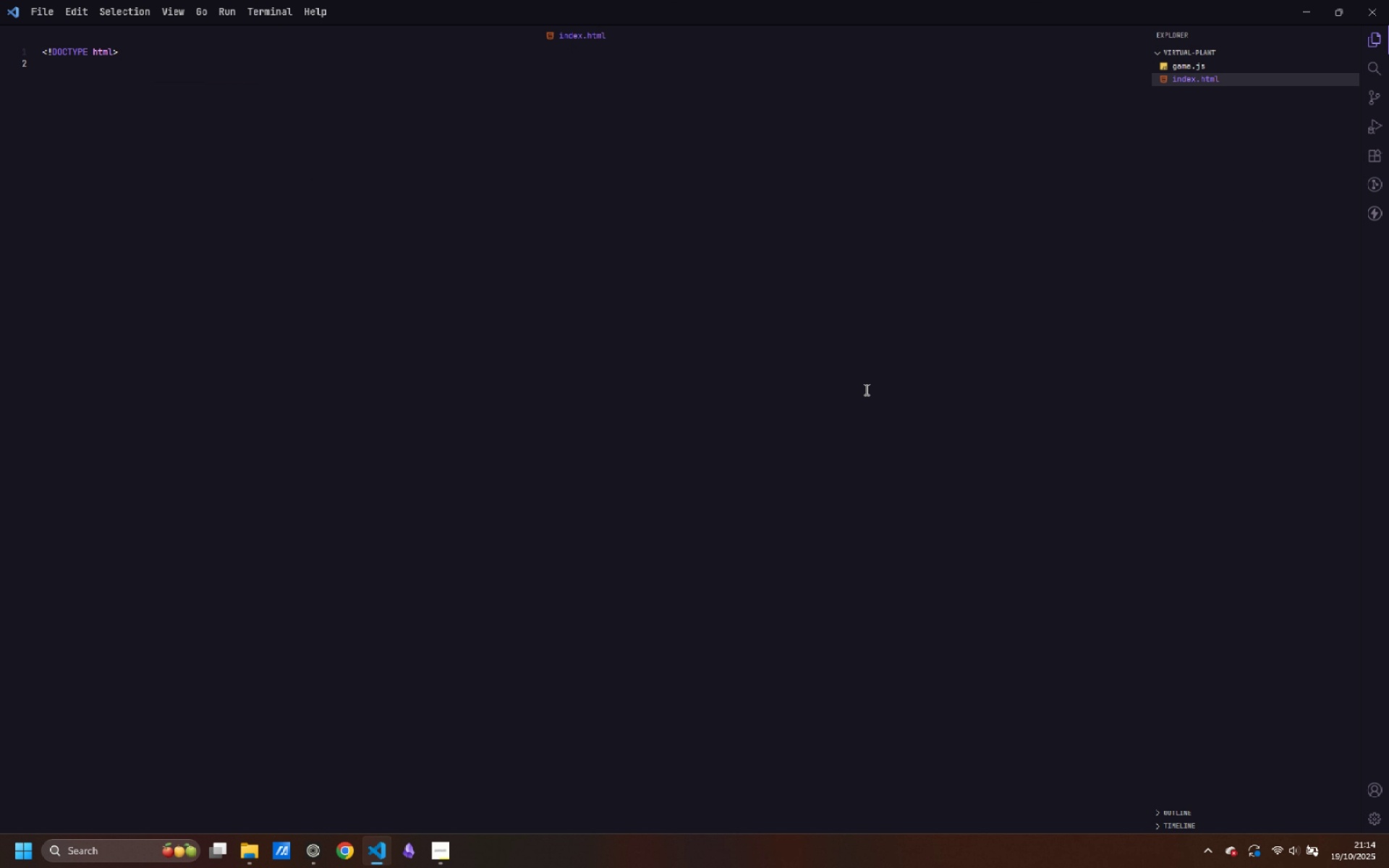 
type(<ht)
 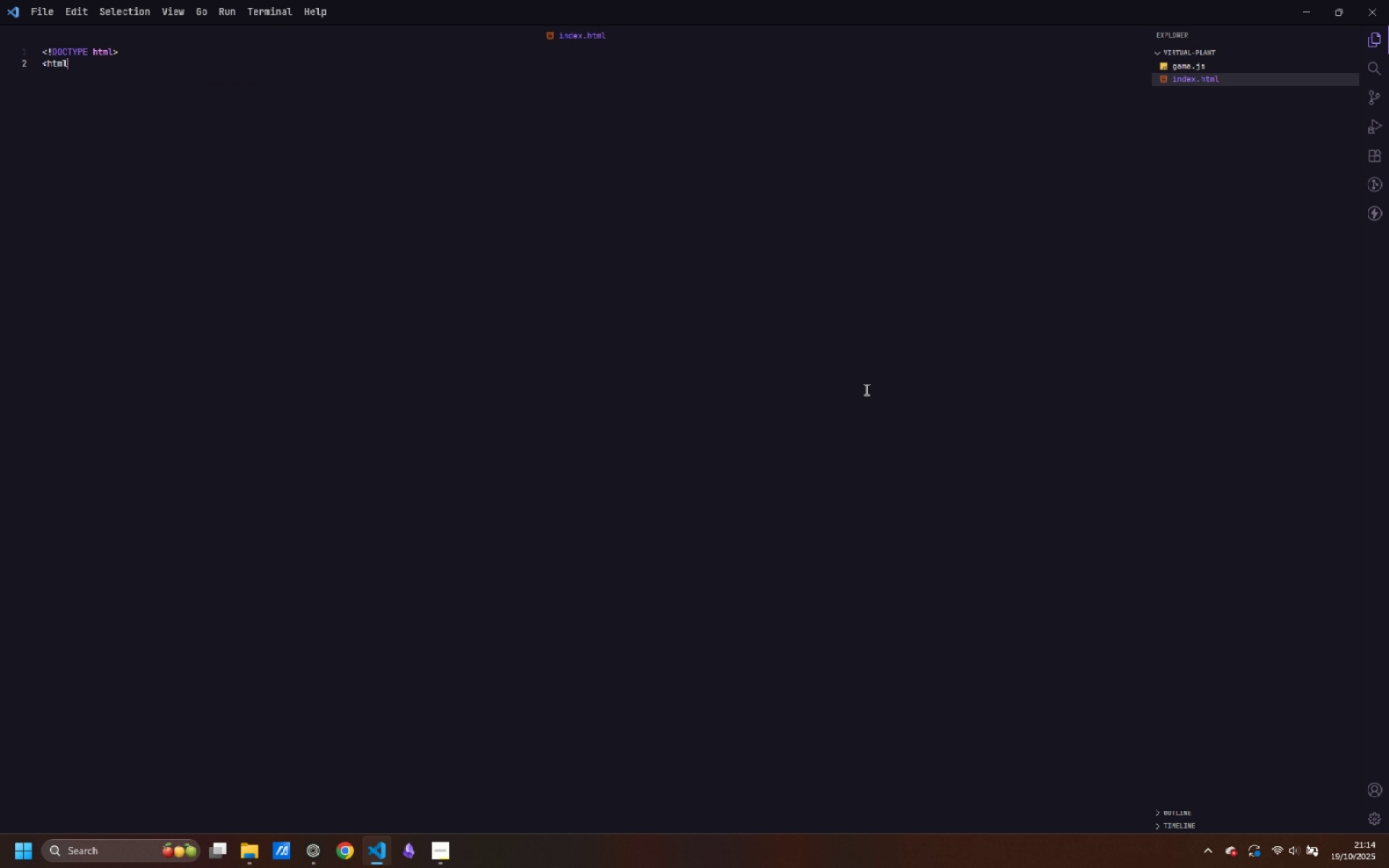 
key(Enter)
 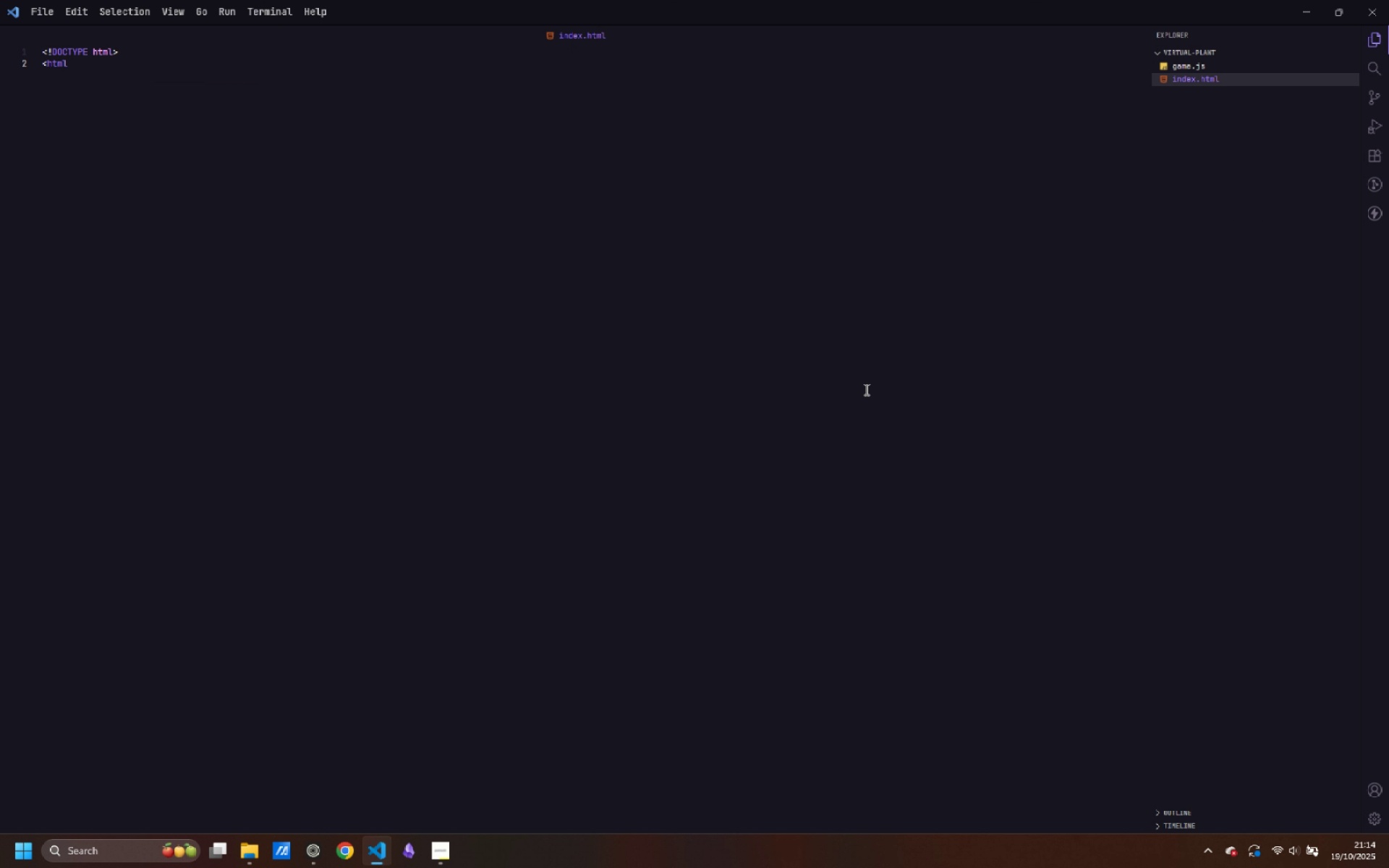 
key(Shift+Period)
 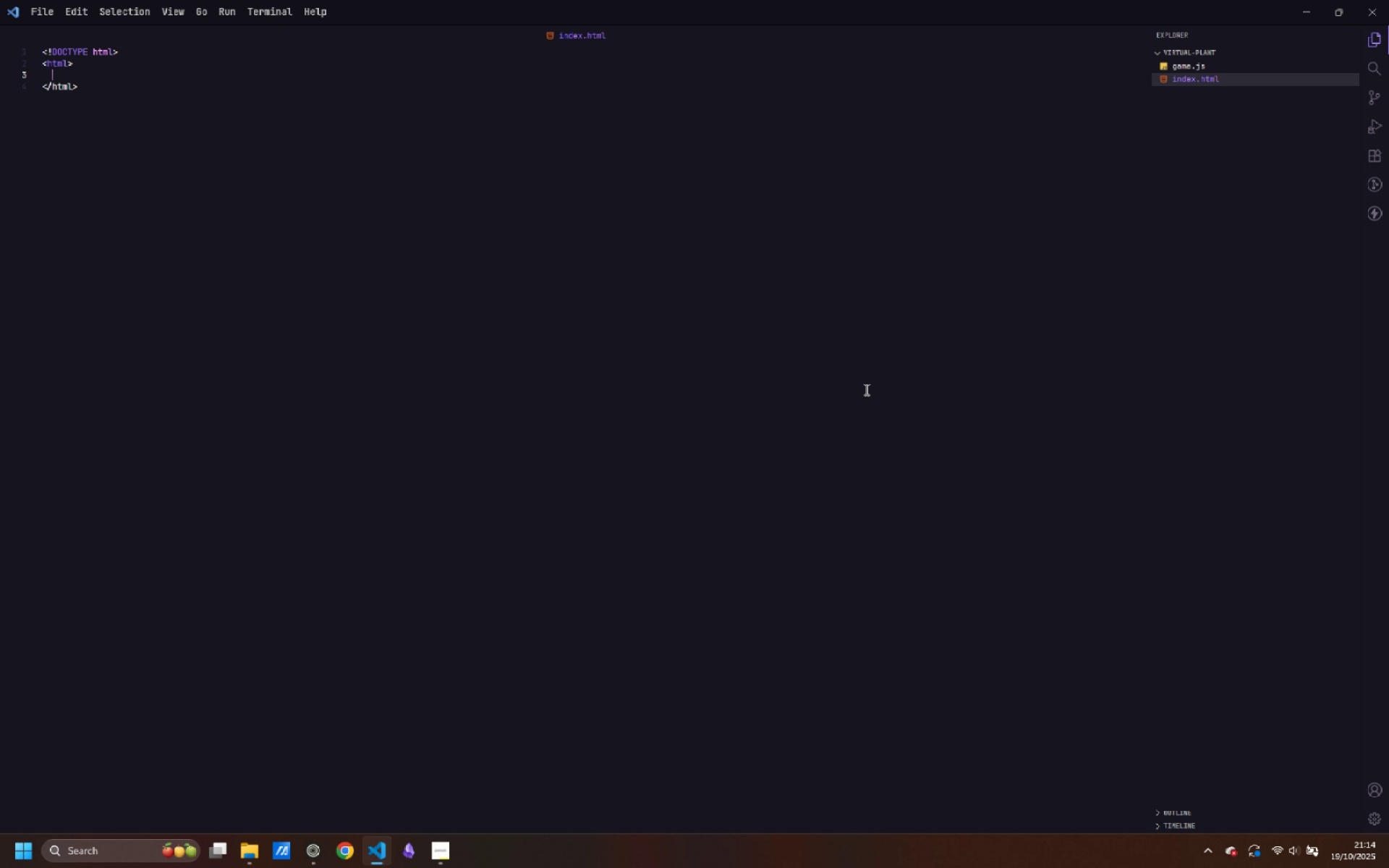 
key(Enter)
 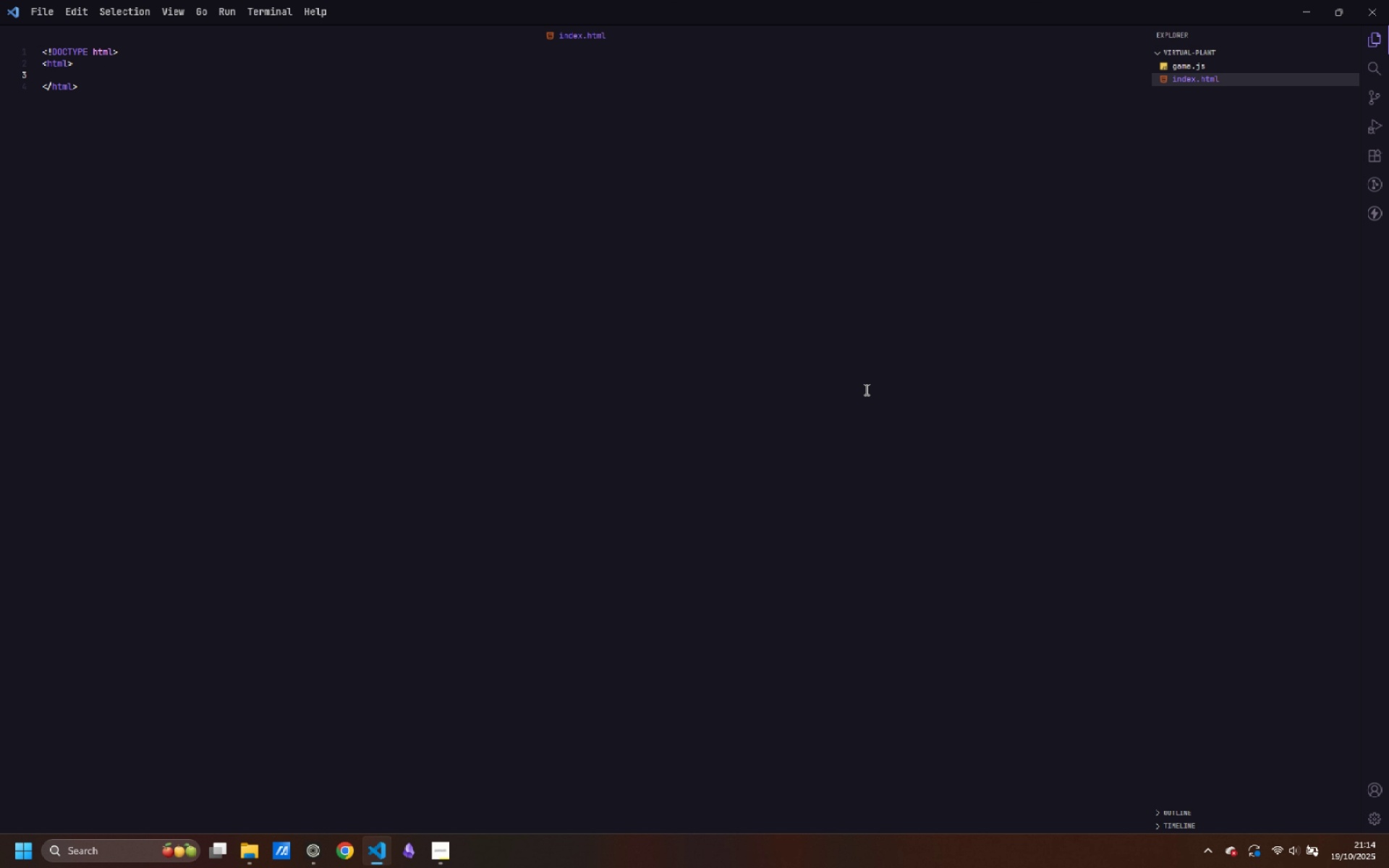 
key(ArrowUp)
 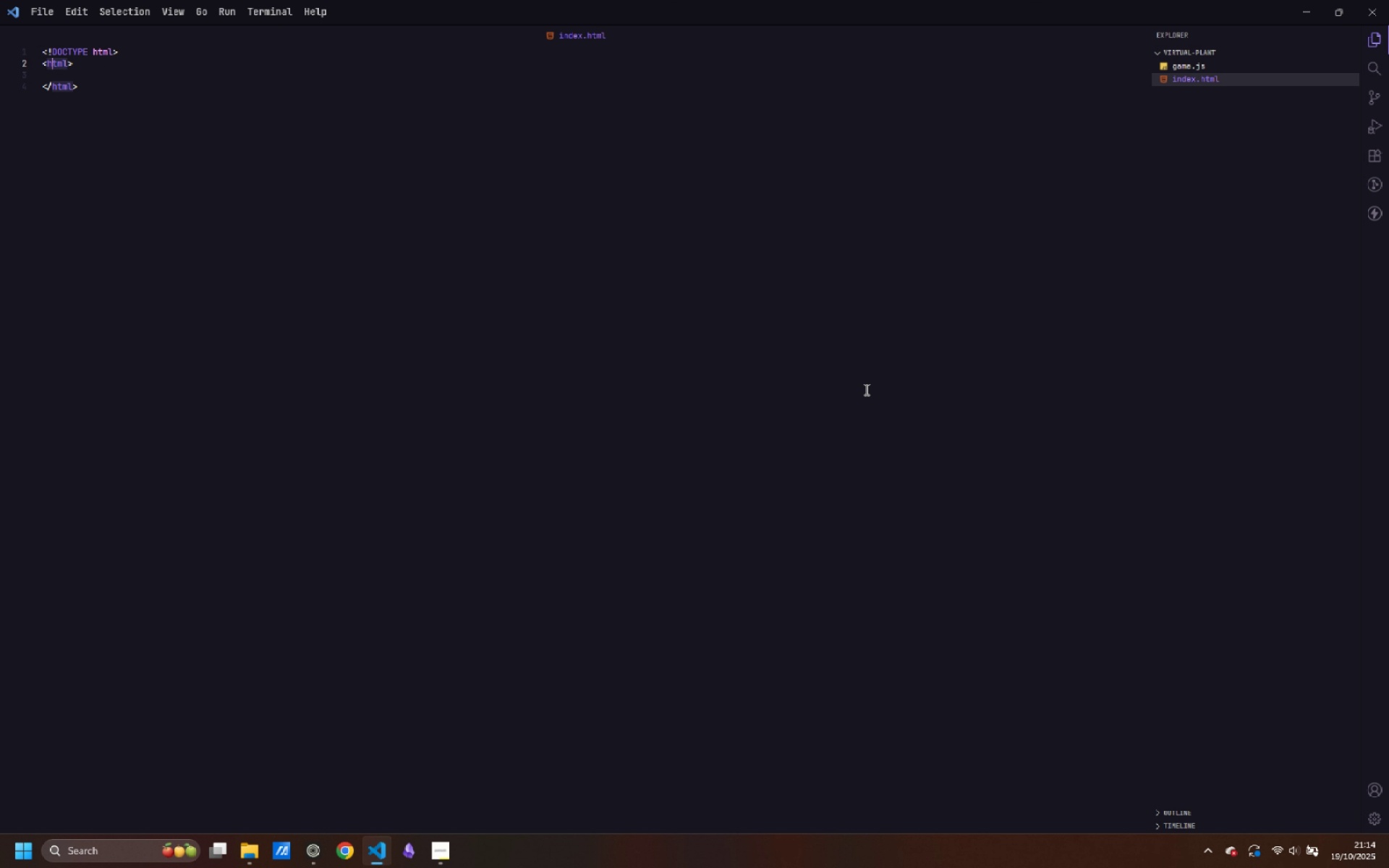 
key(Control+ControlLeft)
 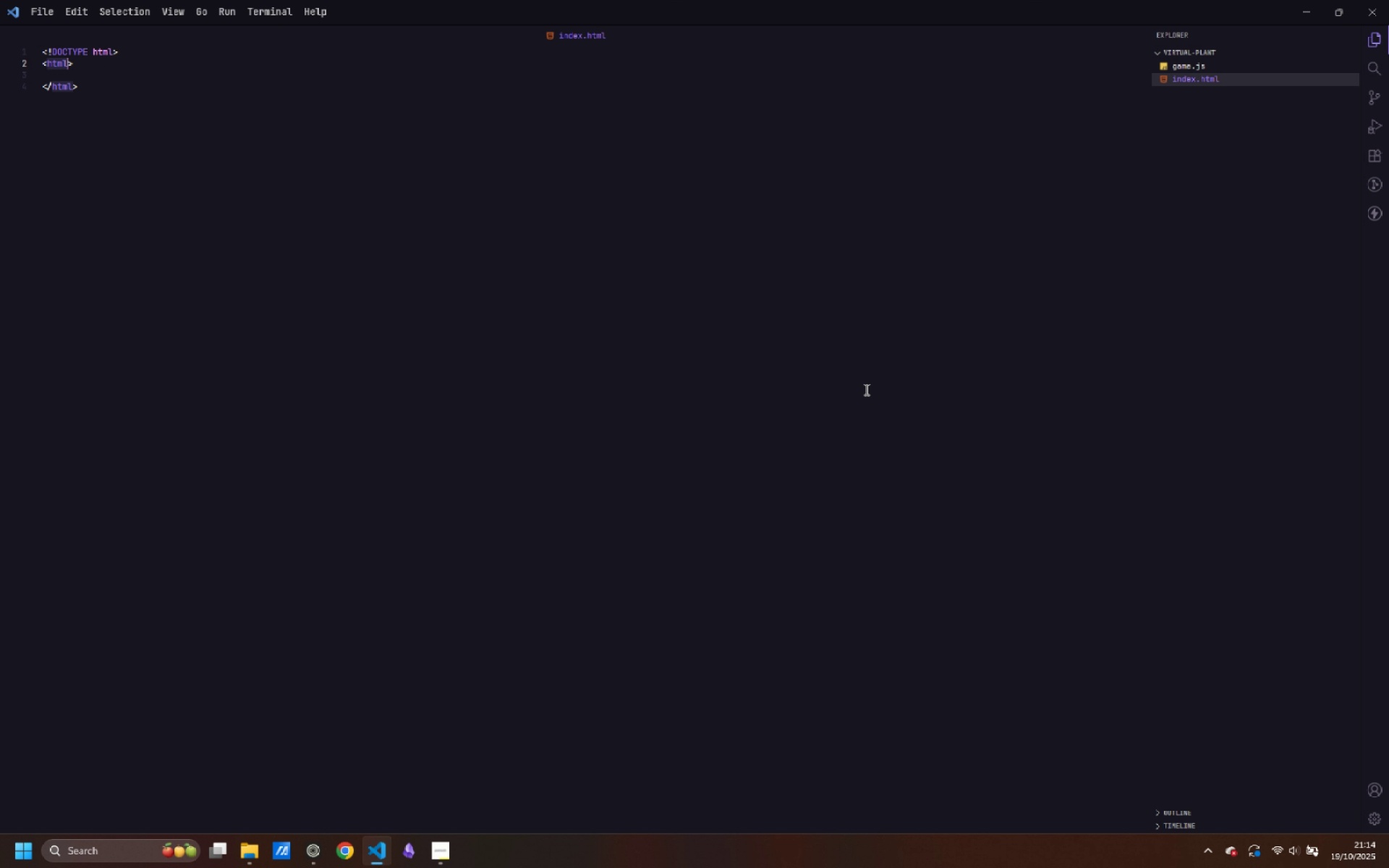 
key(Control+ArrowRight)
 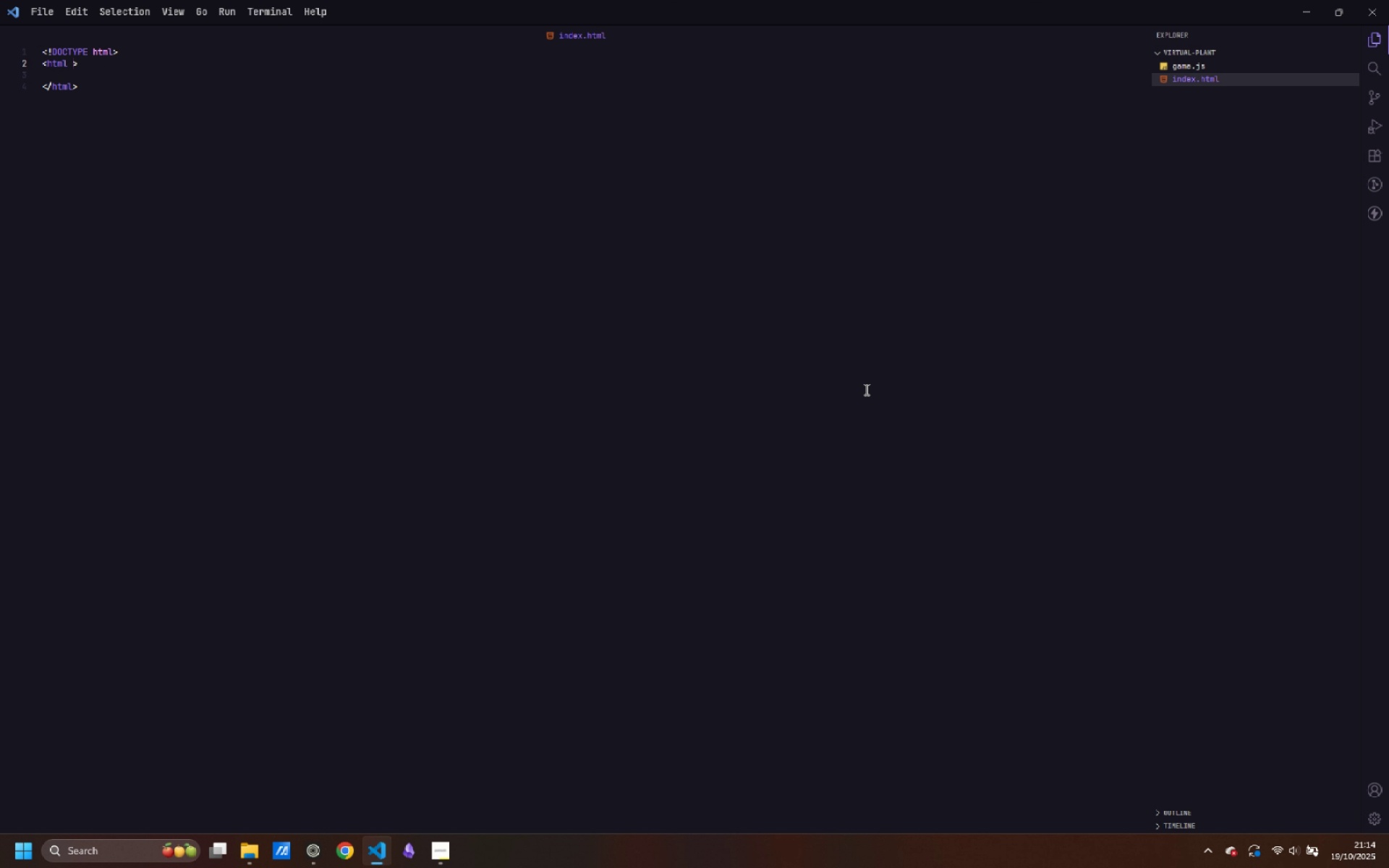 
type( lang=en)
 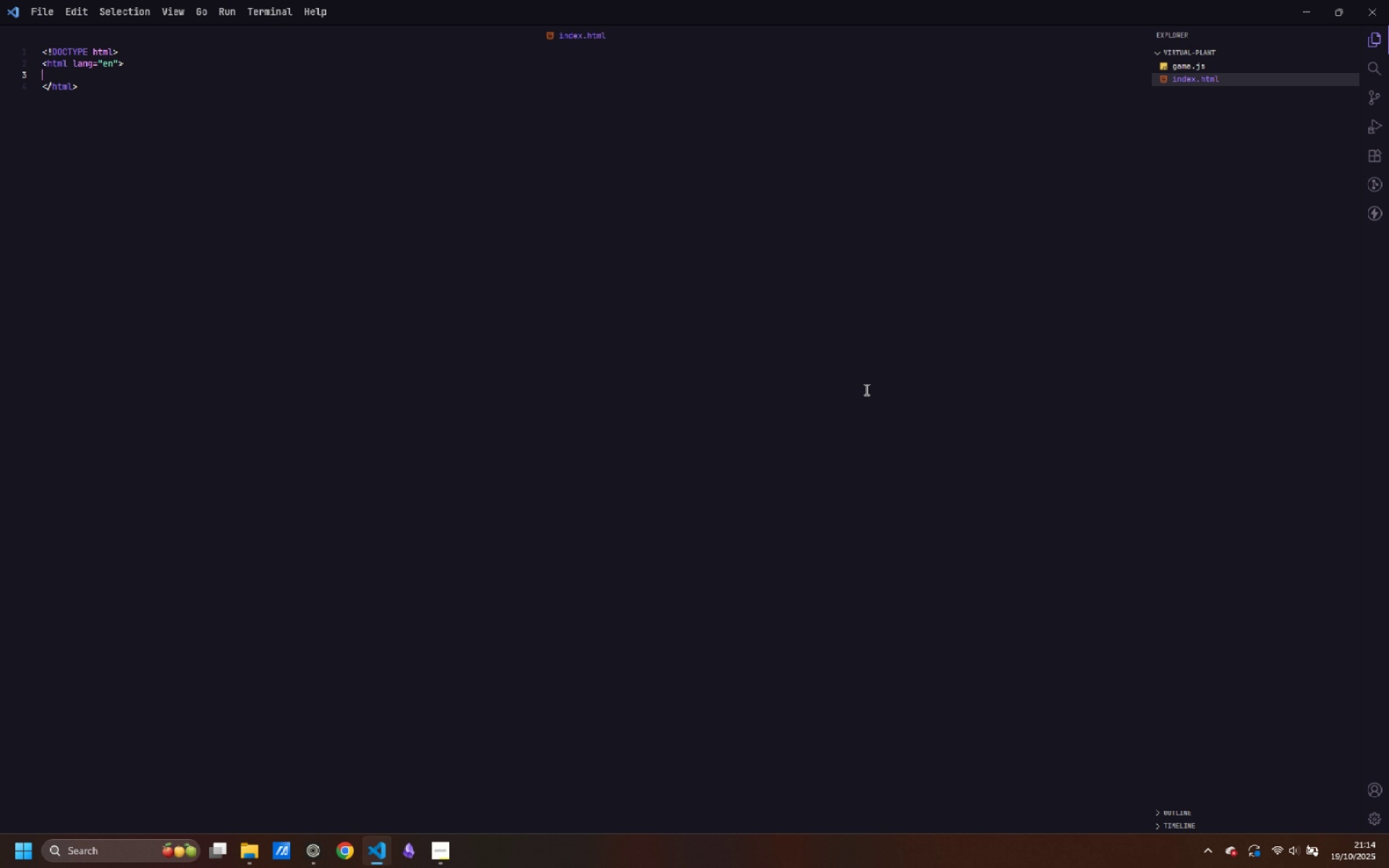 
key(ArrowDown)
 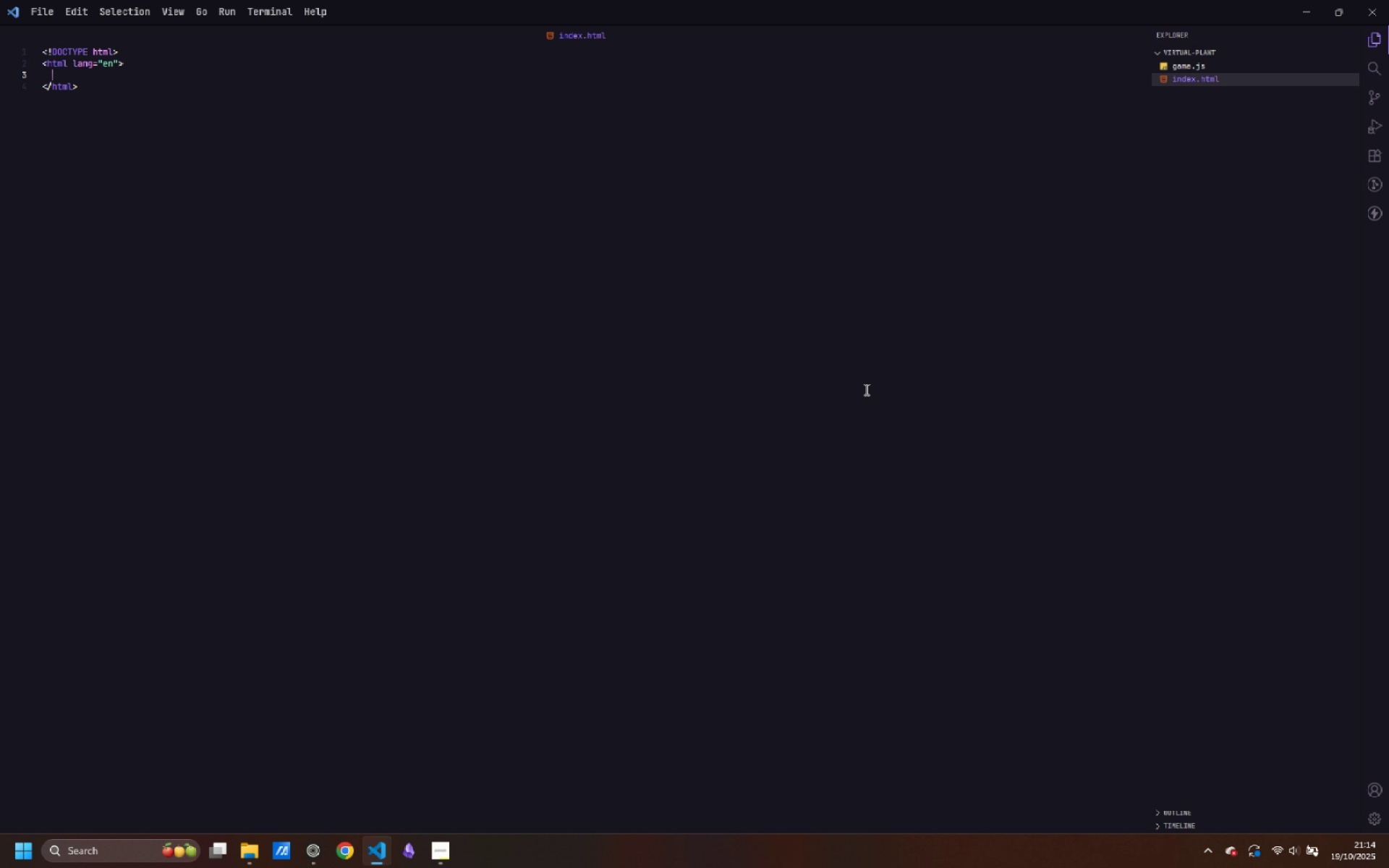 
key(Tab)
type(<meta)
 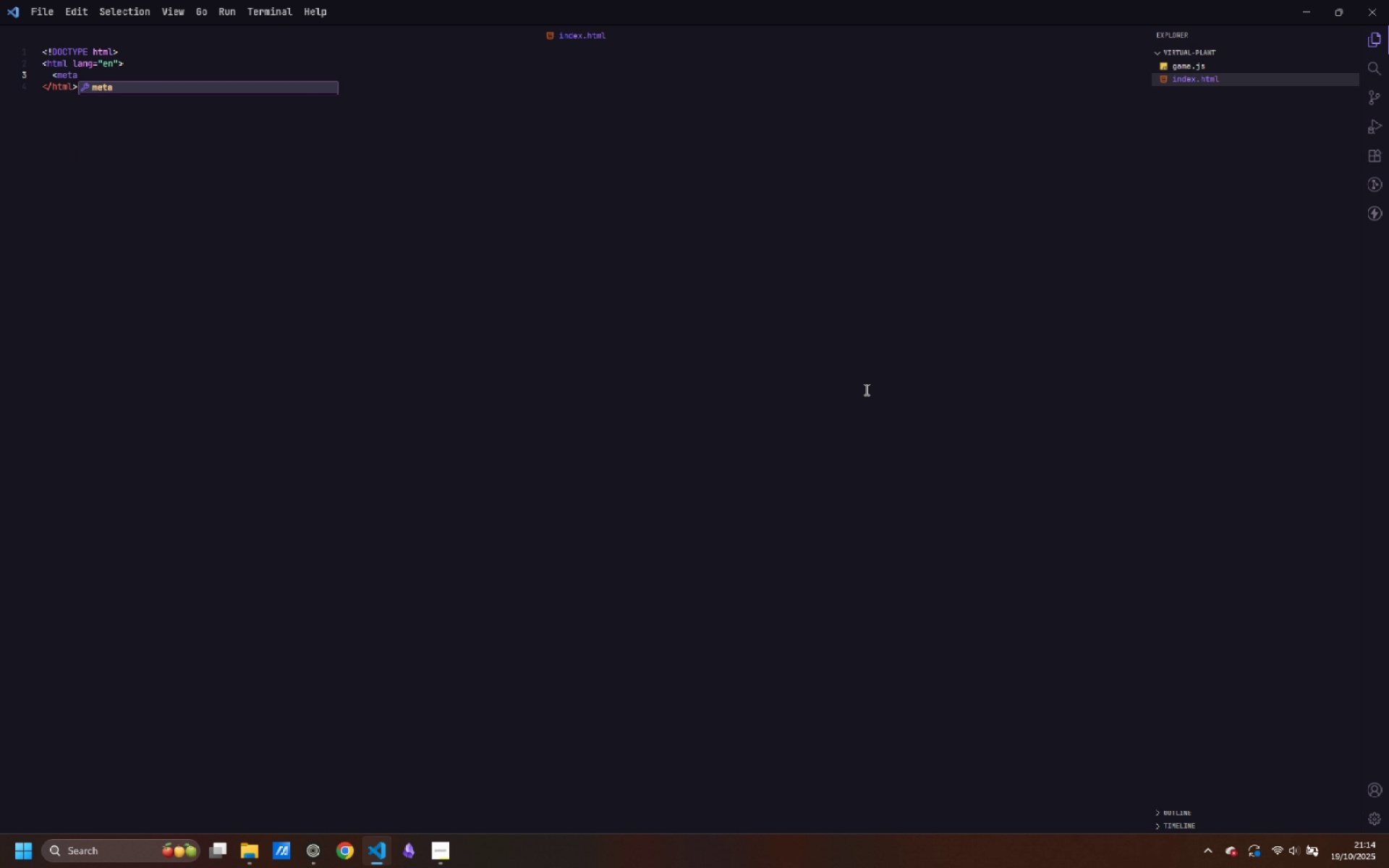 
key(Enter)
 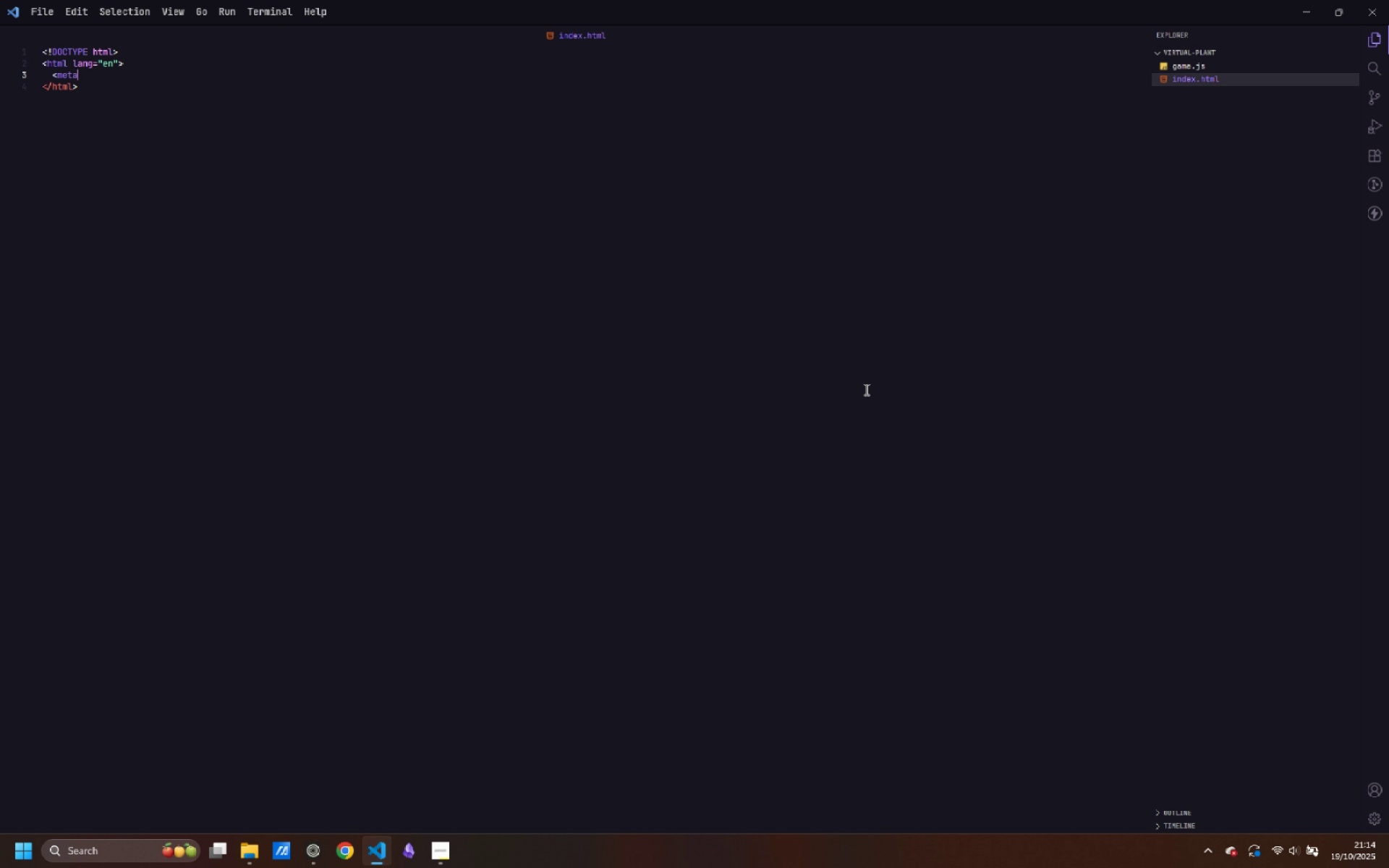 
key(Shift+Period)
 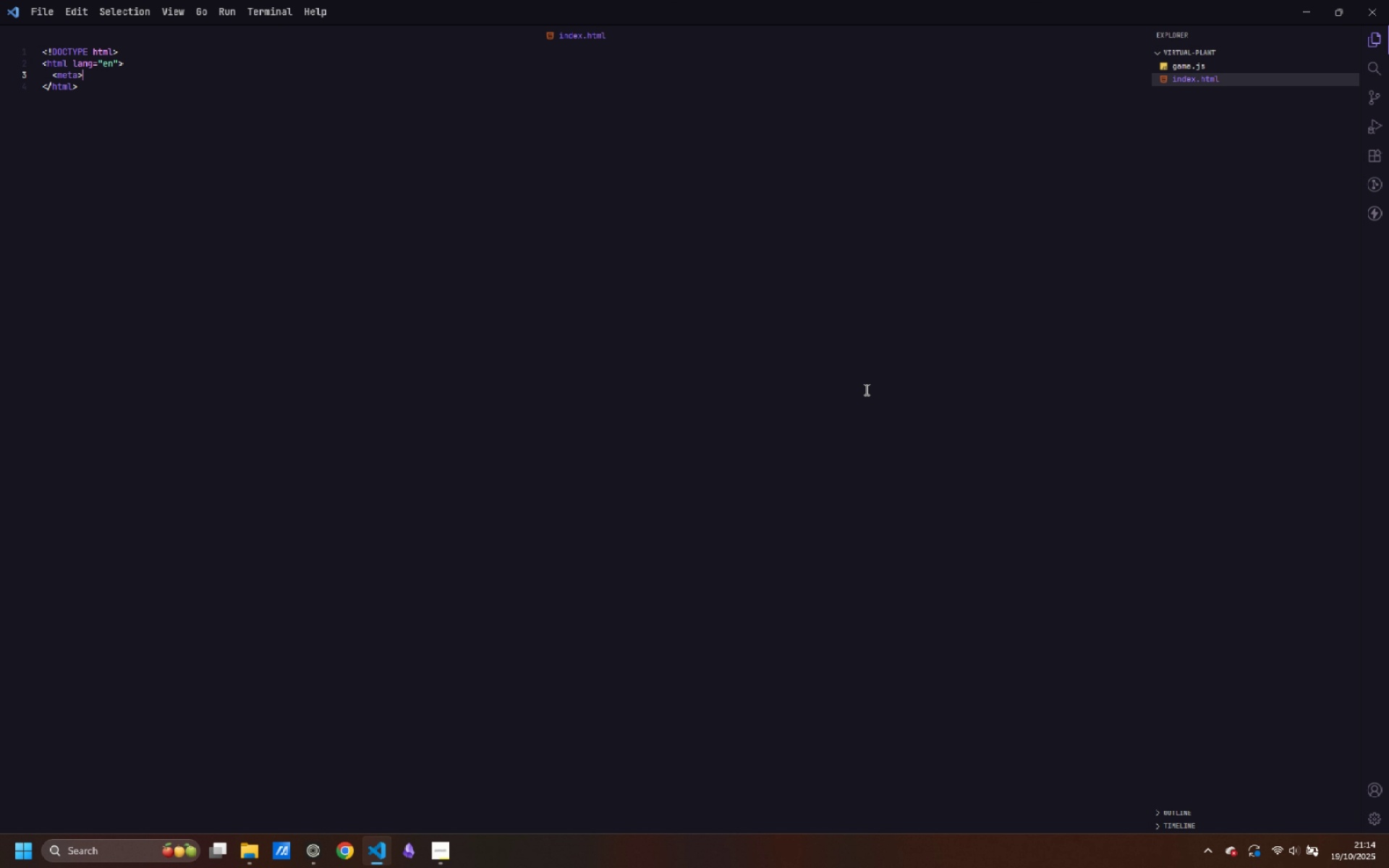 
key(ArrowLeft)
 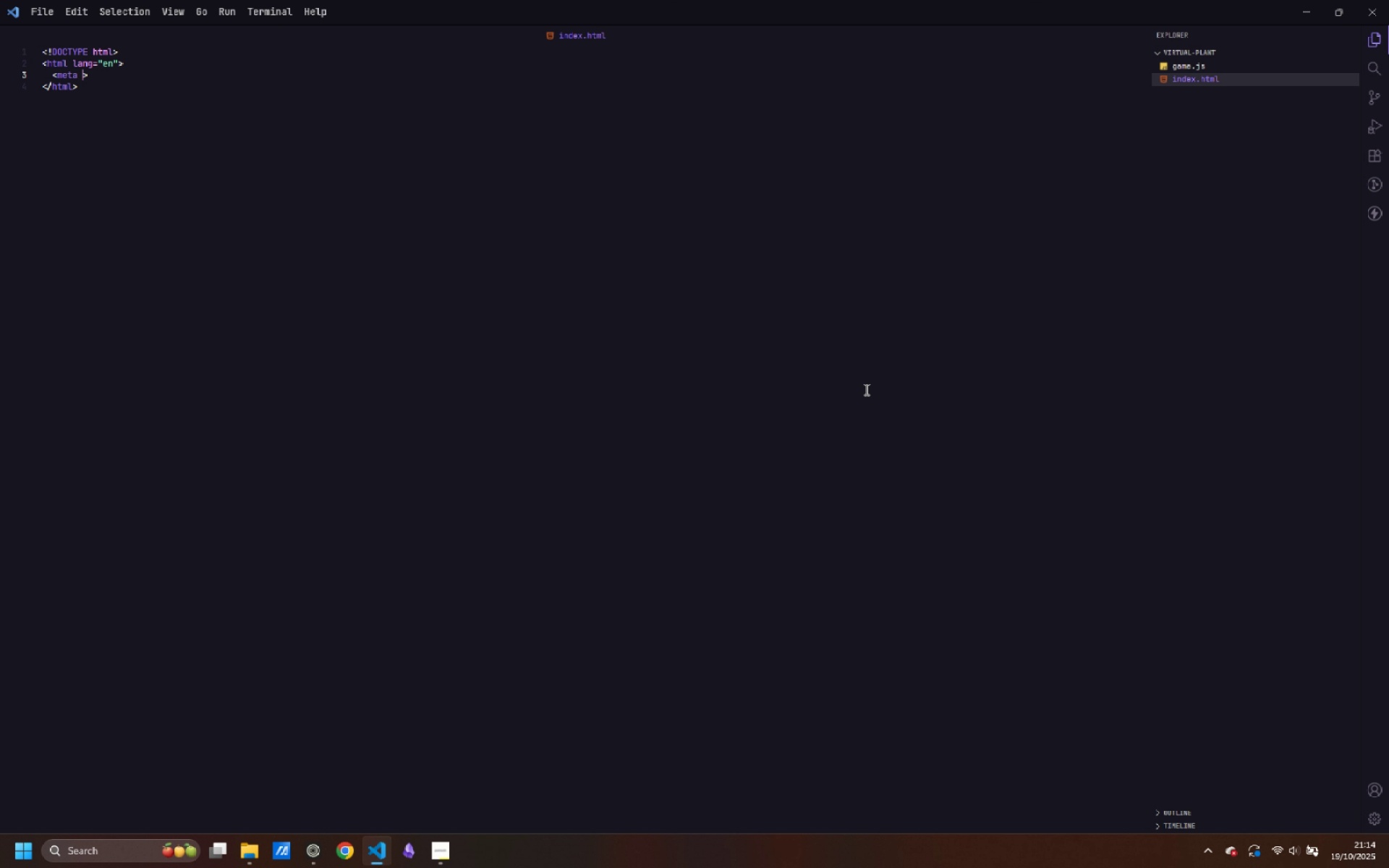 
type( charset=UTF-8)
 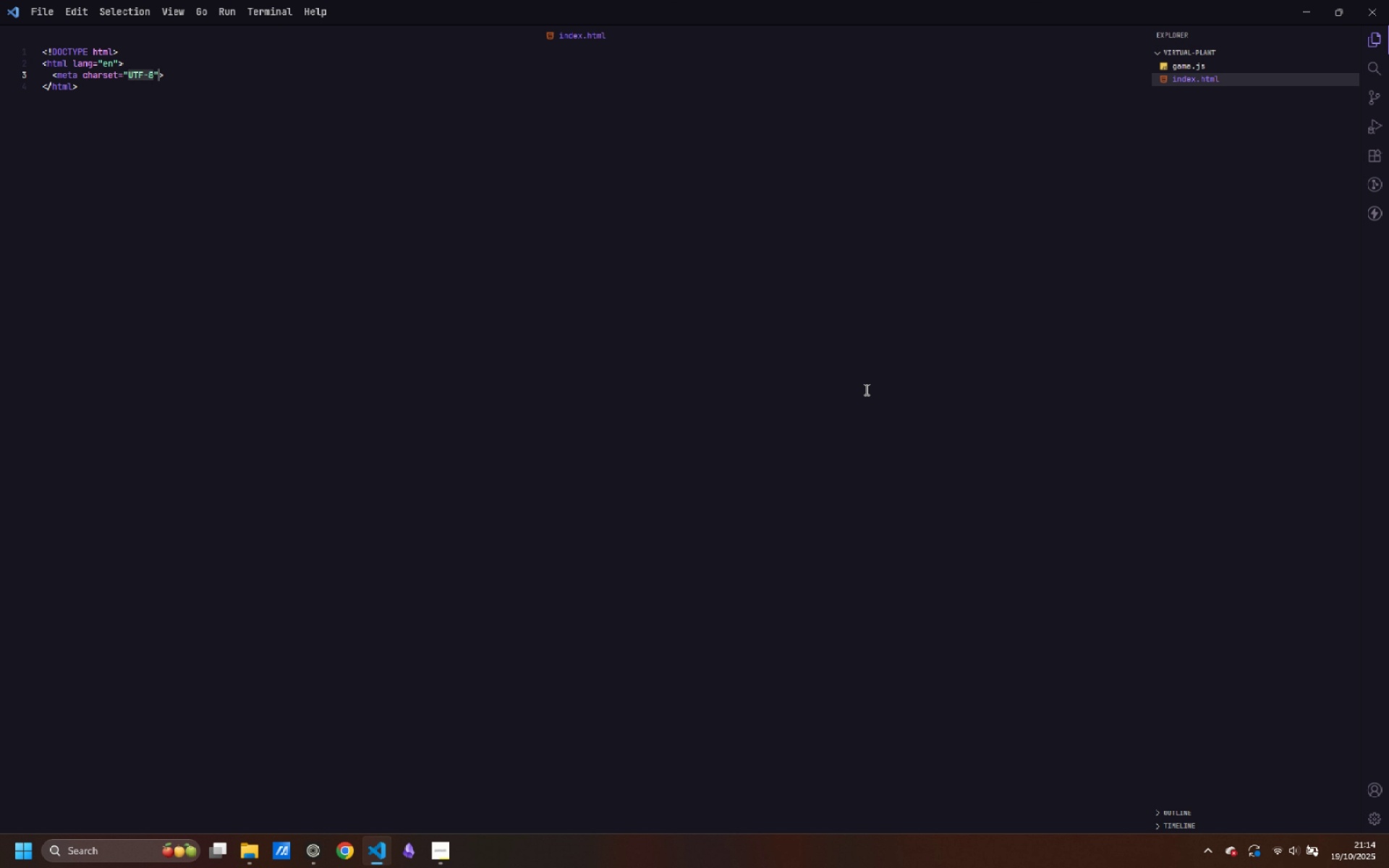 
 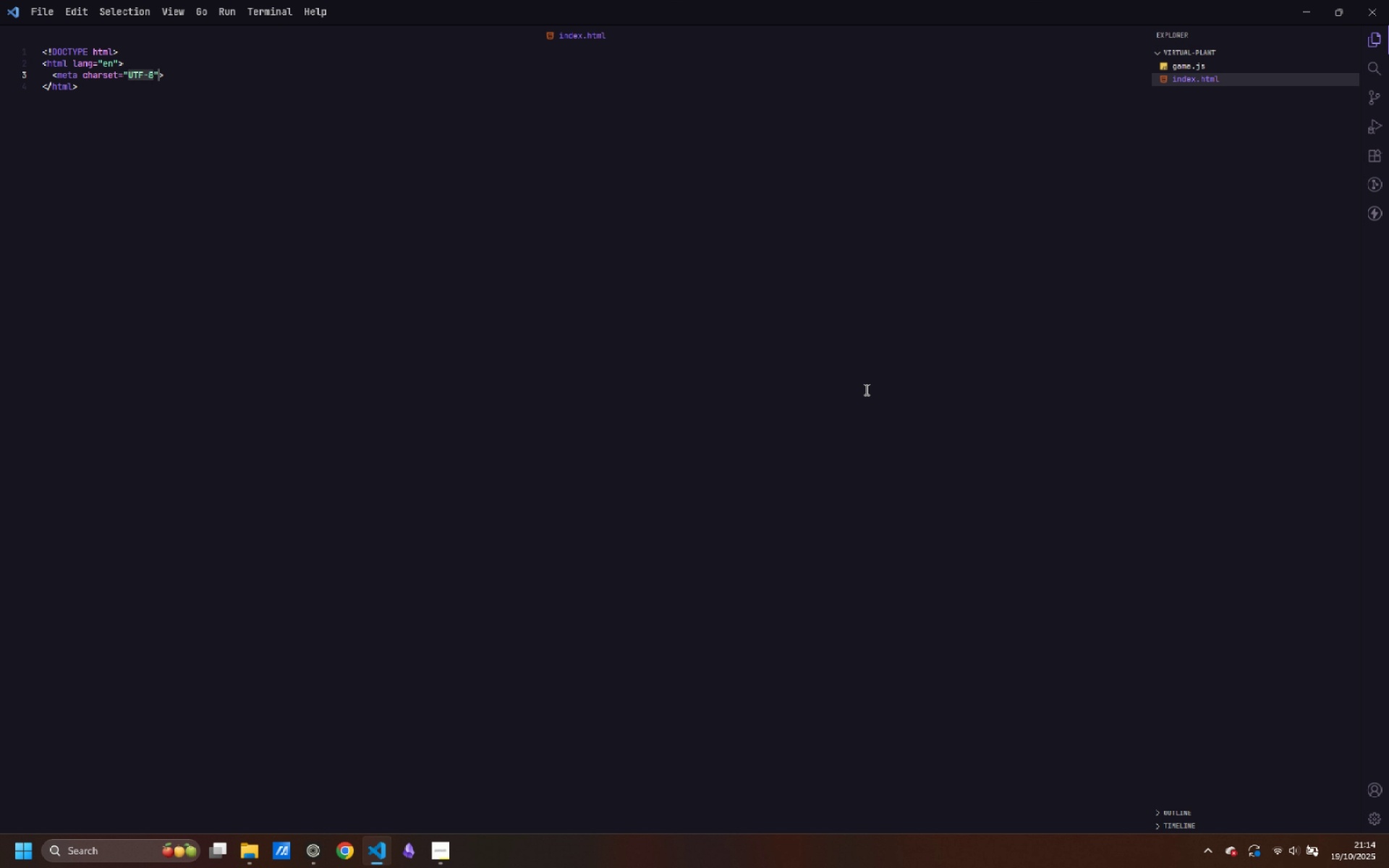 
key(ArrowRight)
 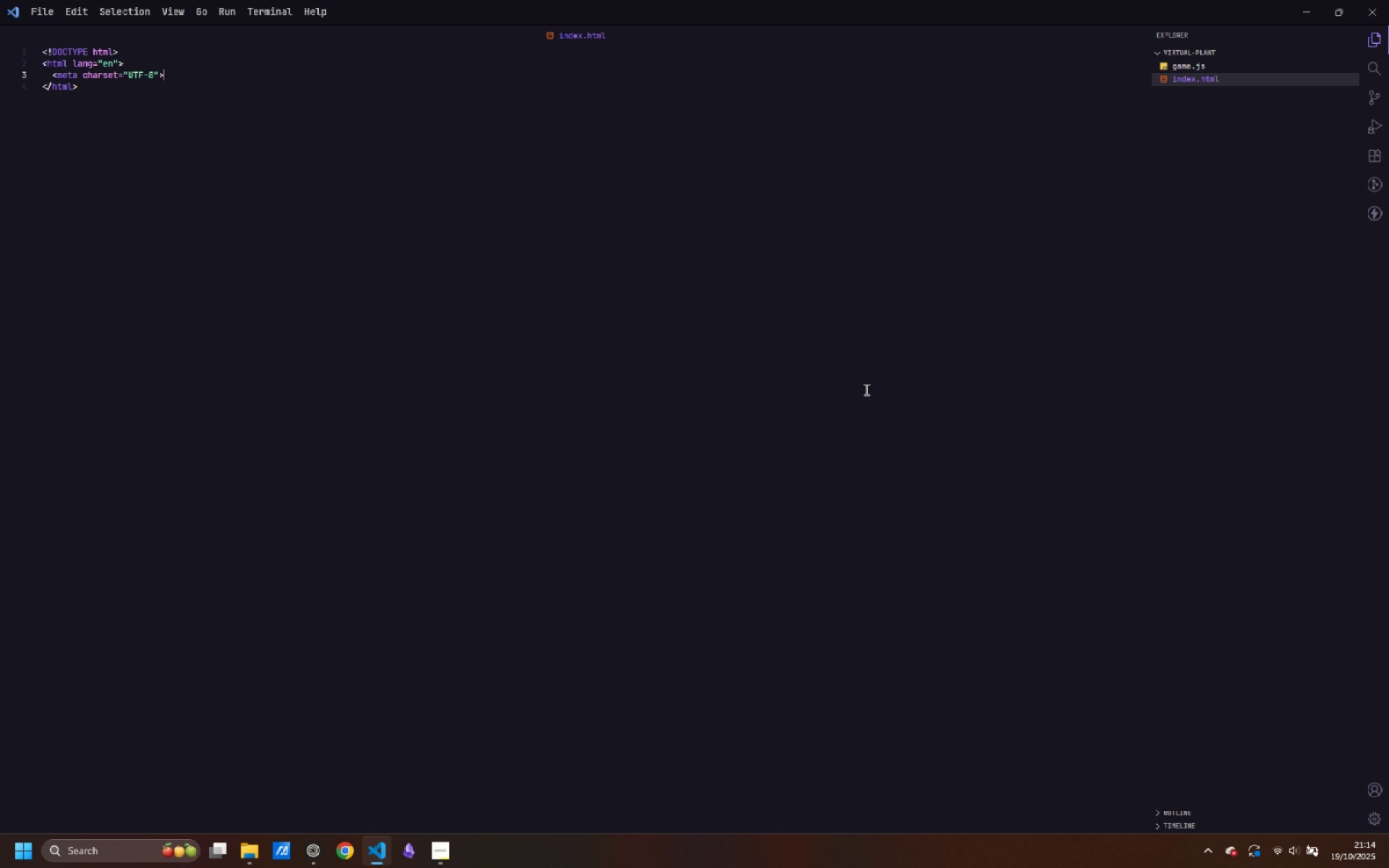 
key(ArrowRight)
 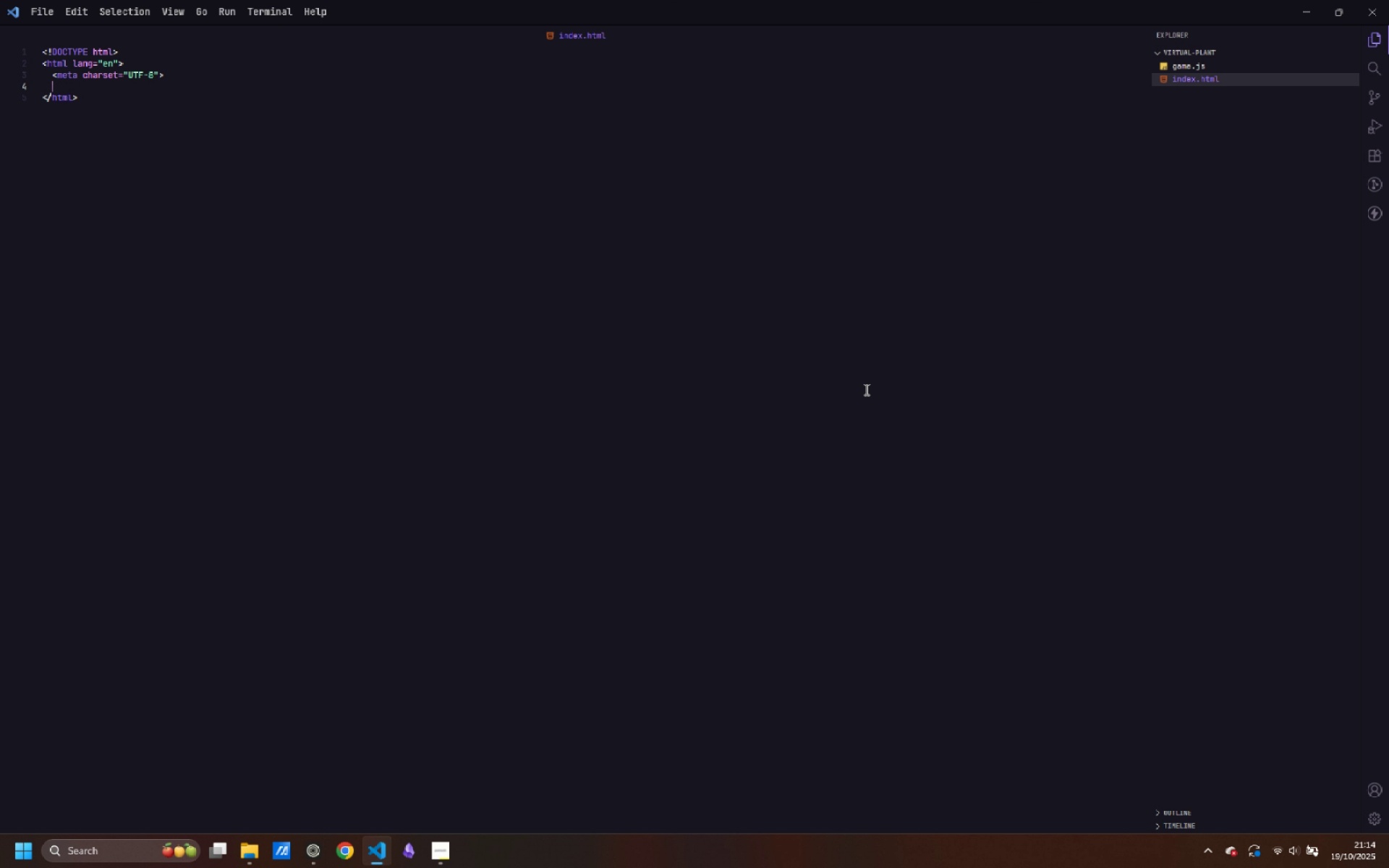 
key(Enter)
 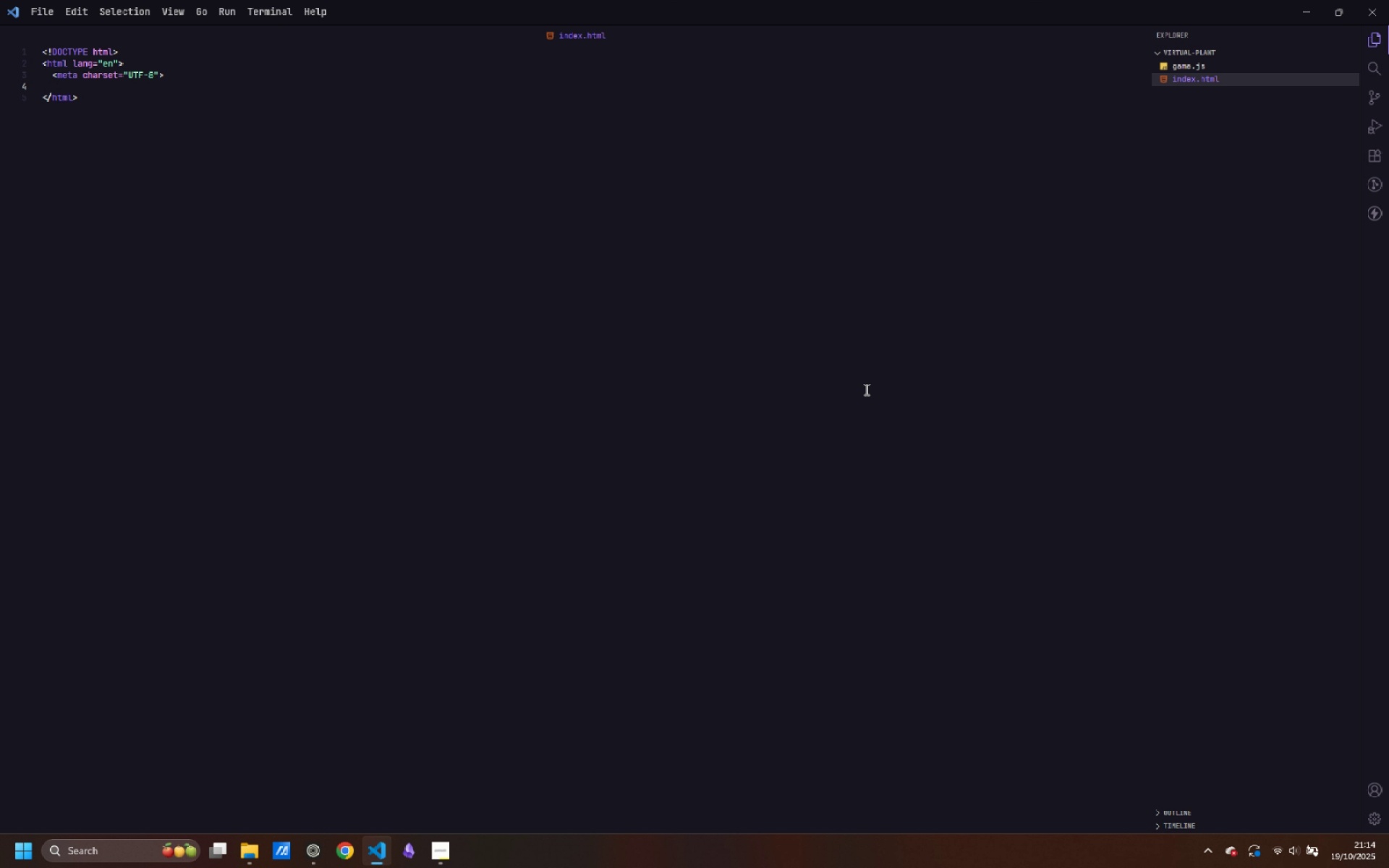 
type(<meta>)
 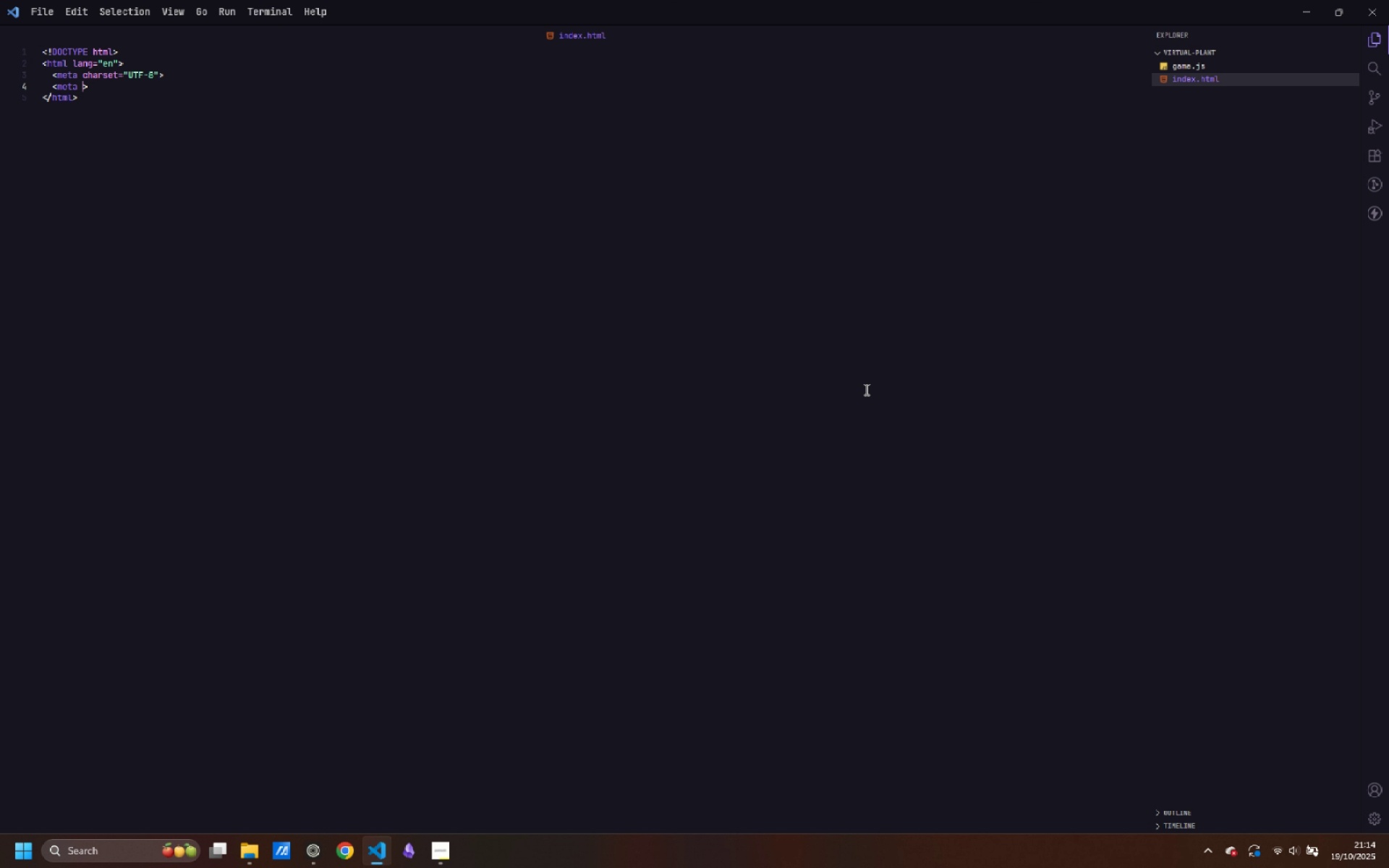 
 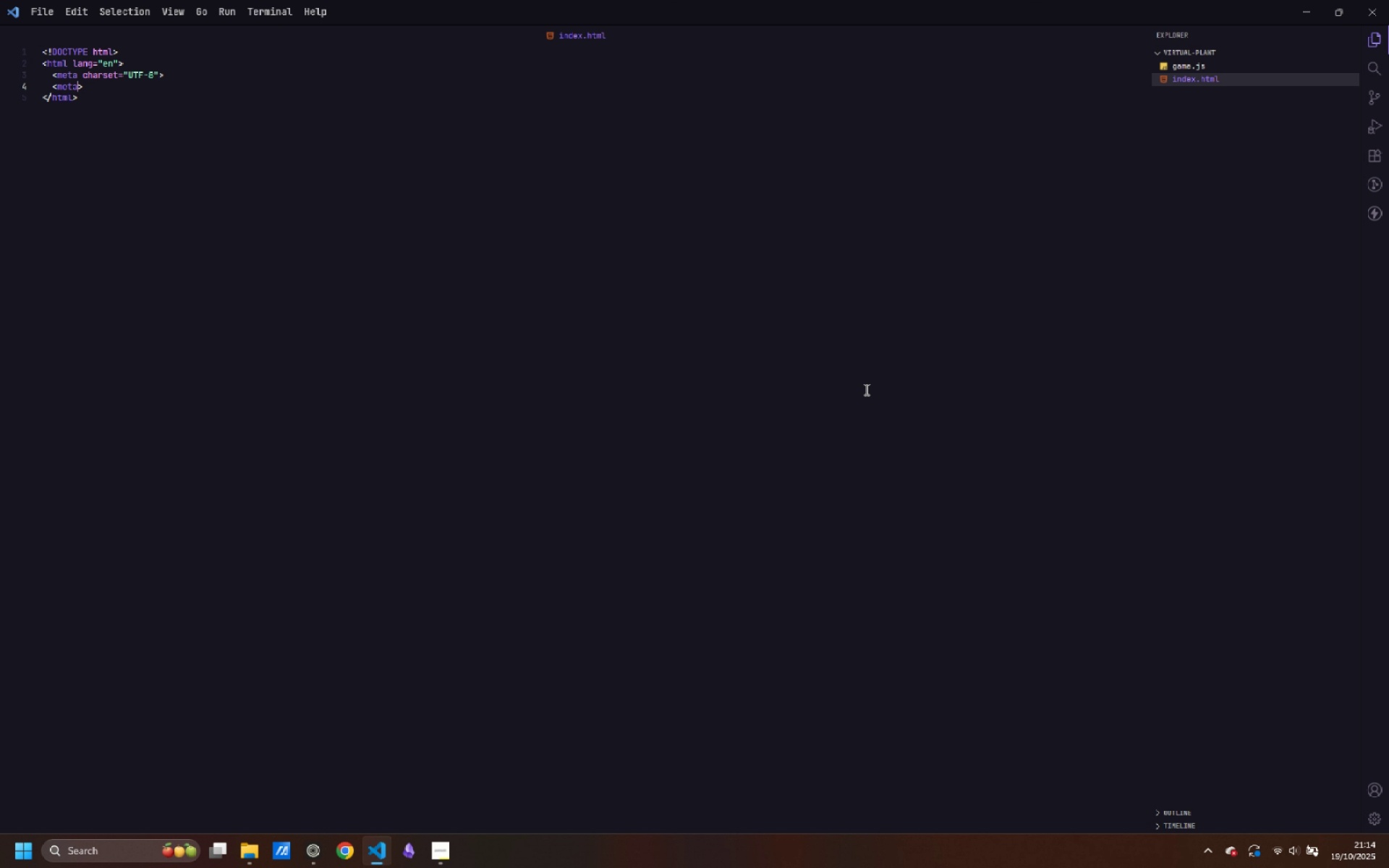 
key(ArrowLeft)
 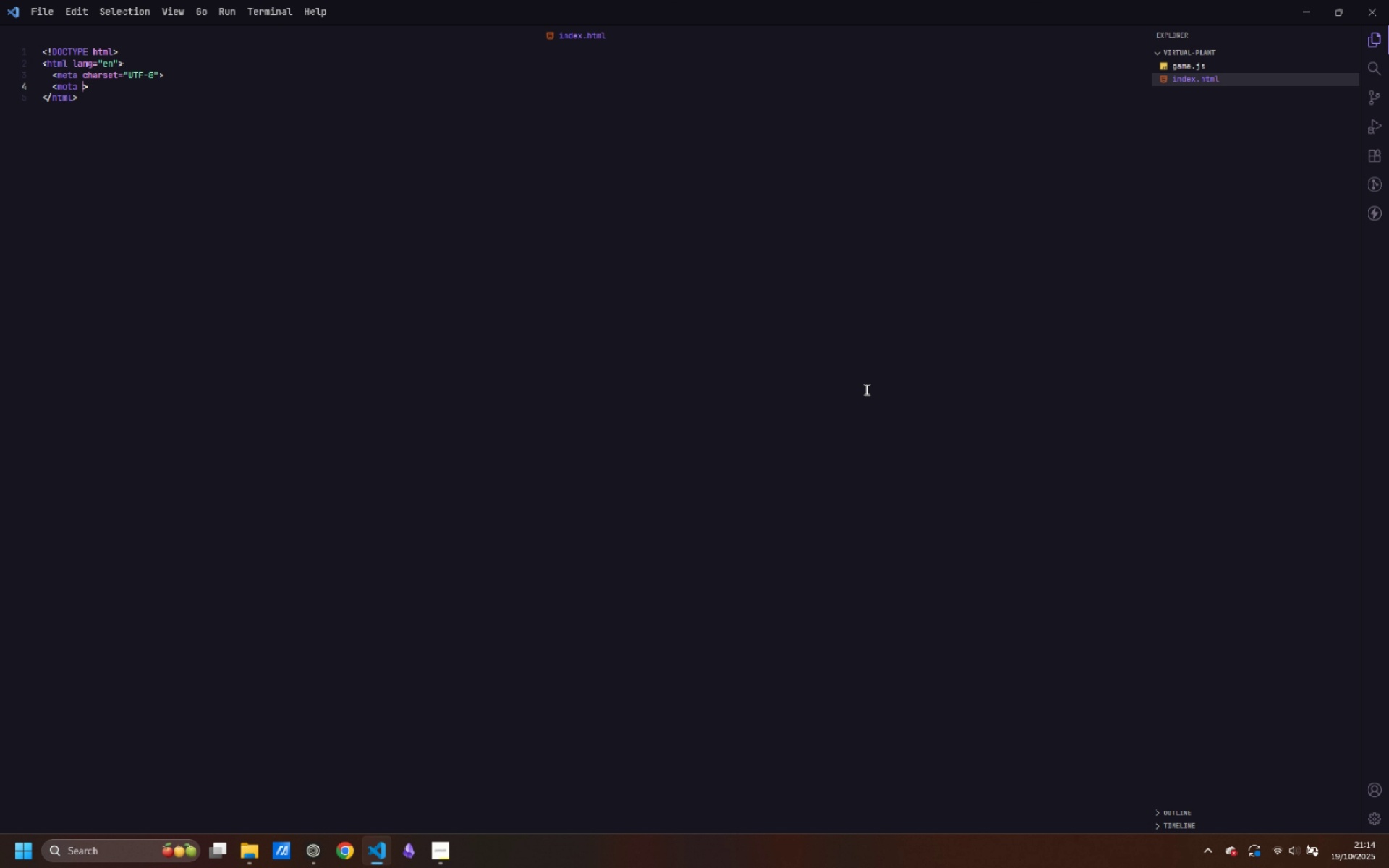 
type( name=viewpoert)
key(Backspace)
key(Backspace)
key(Backspace)
type(rt )
key(Backspace)
 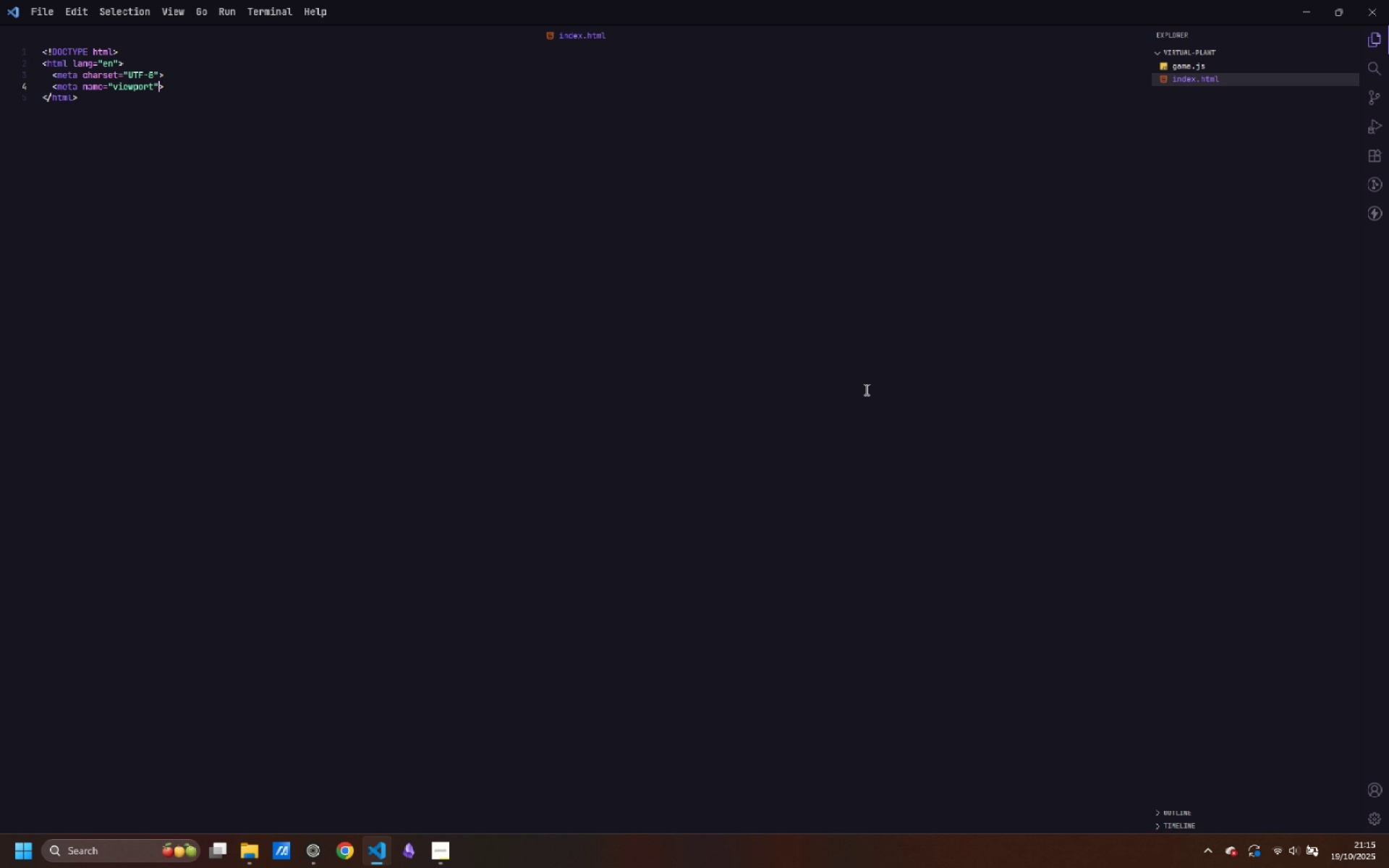 
key(ArrowRight)
 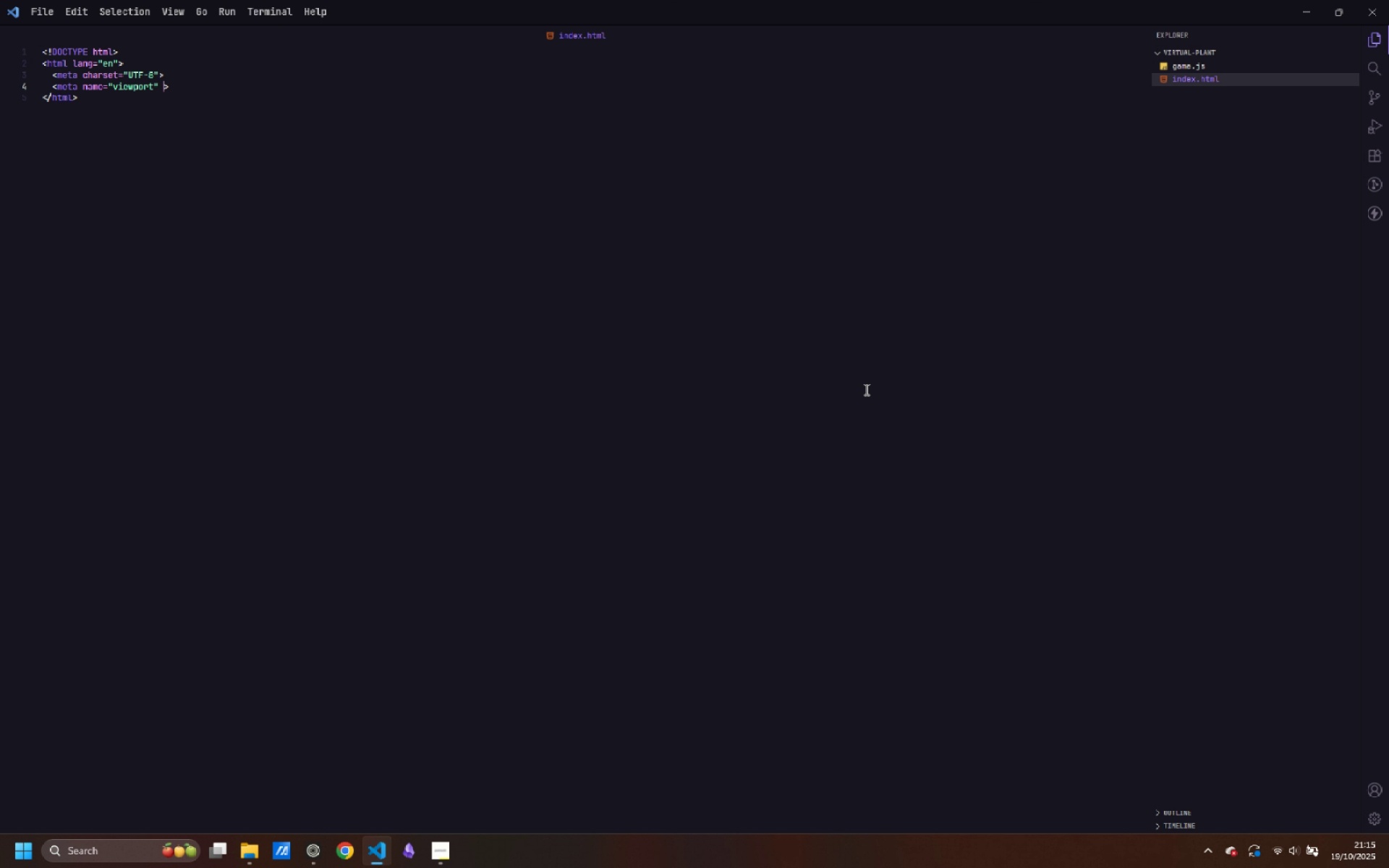 
type( content=width=device-width, initial-scale=1.0)
 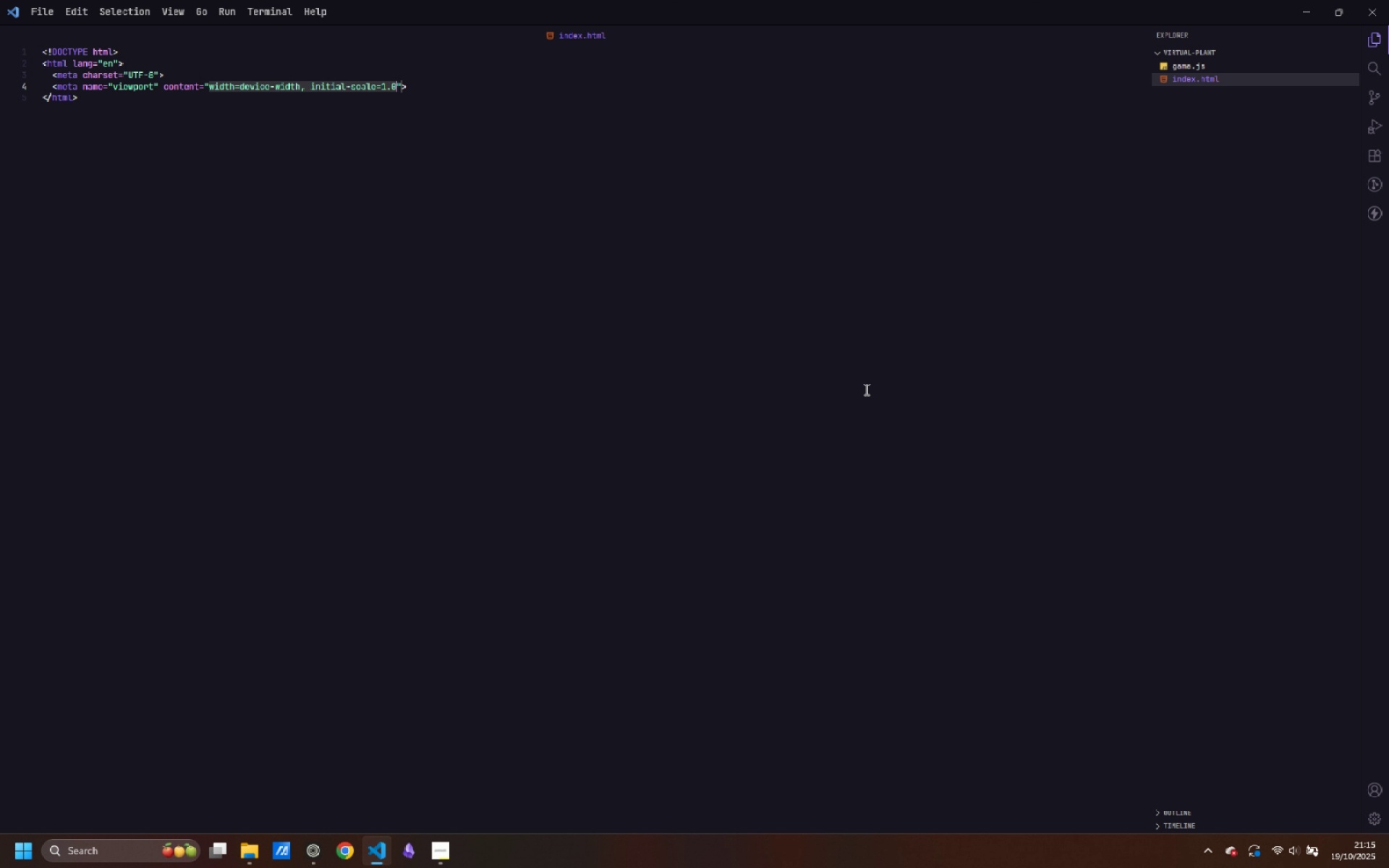 
key(ArrowRight)
 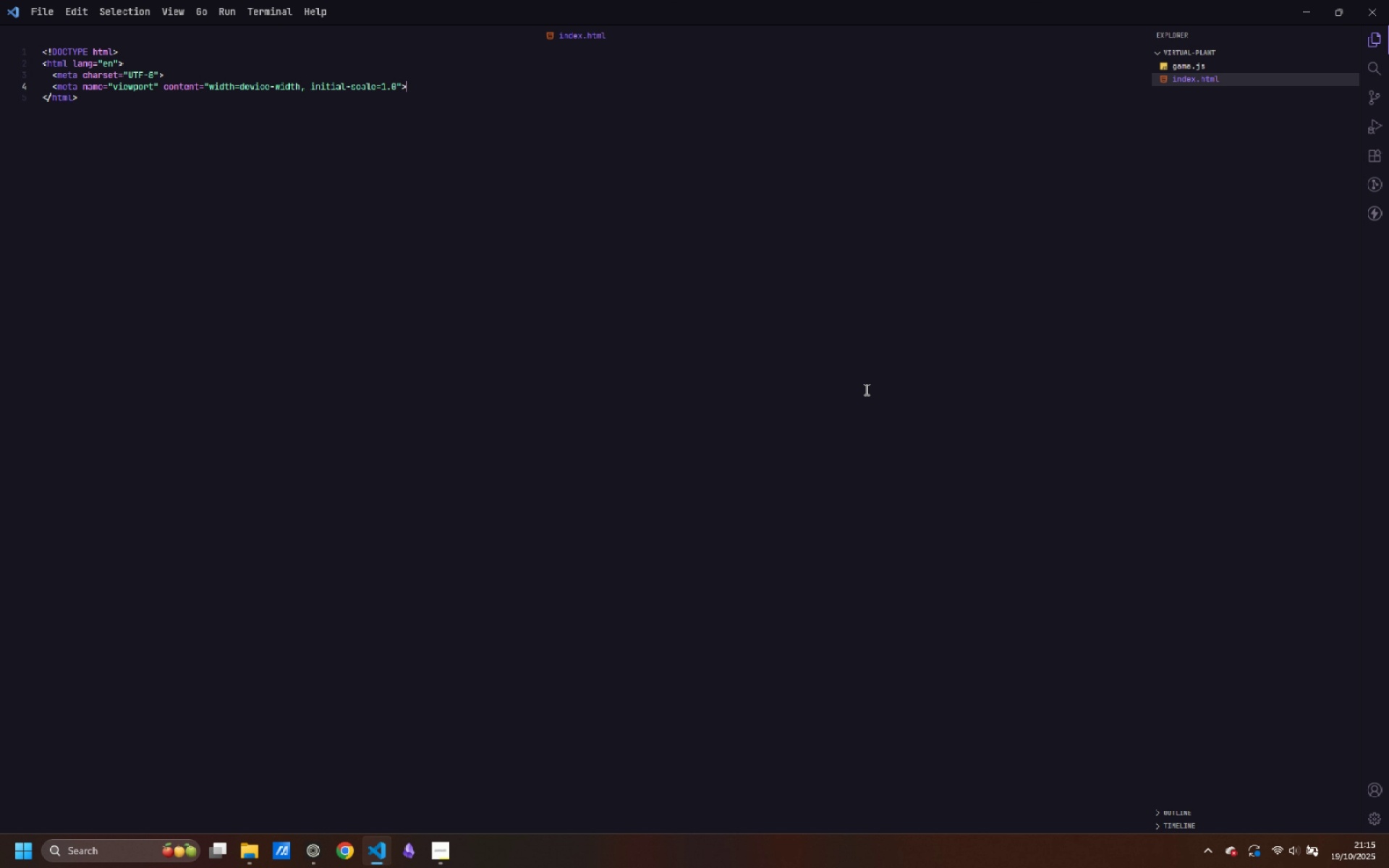 
key(ArrowRight)
 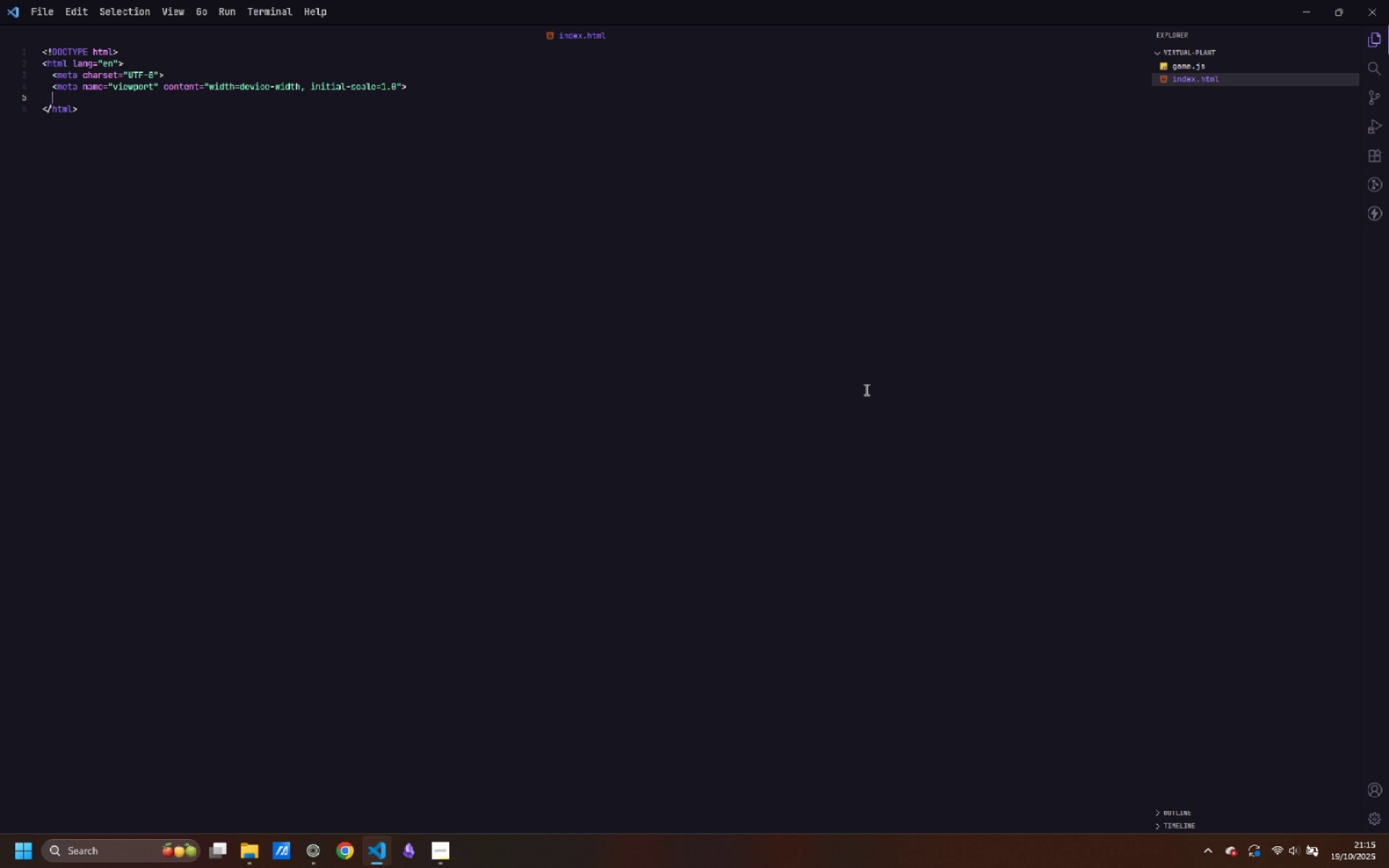 
key(Enter)
 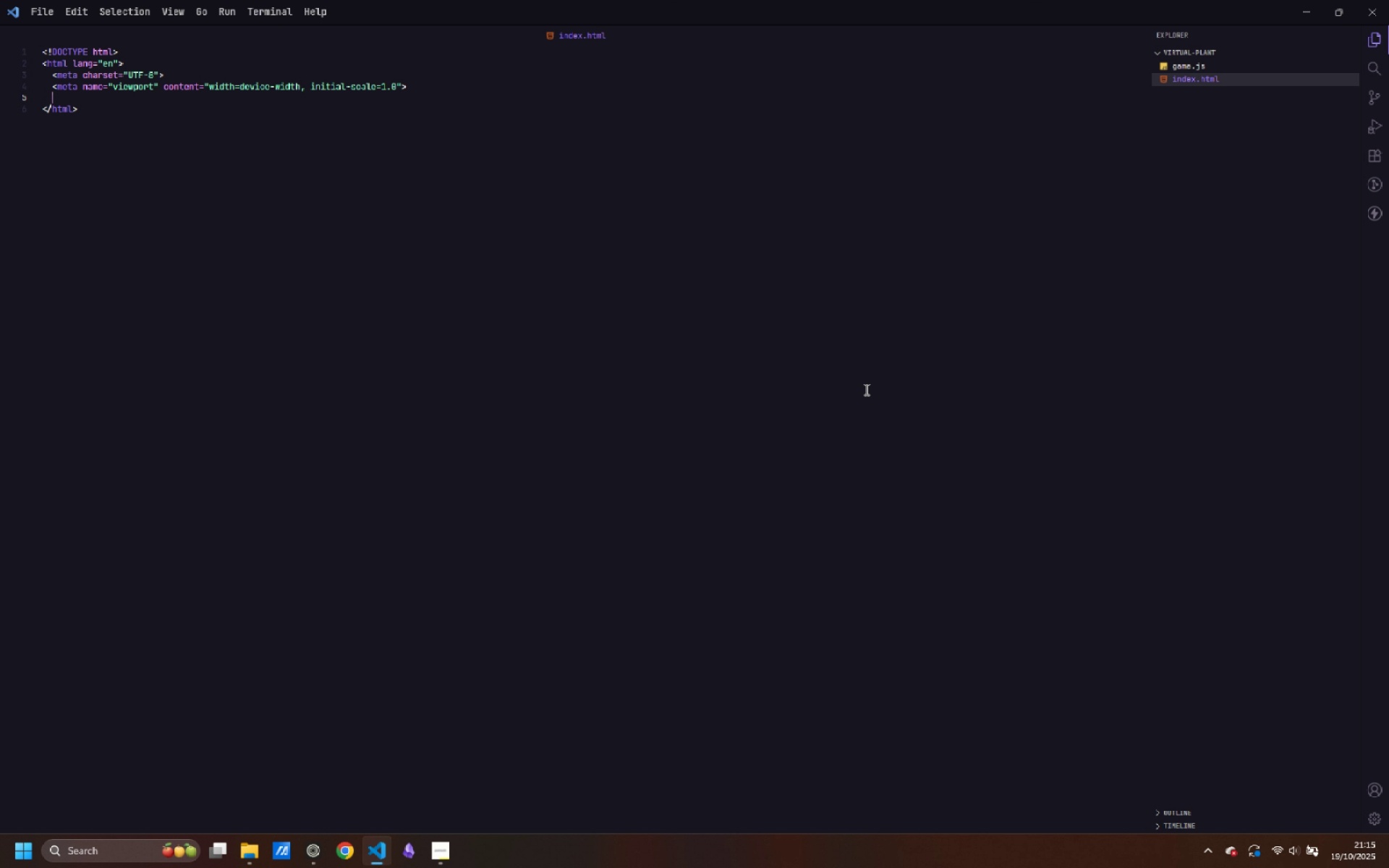 
type(<title>Code Garden)
 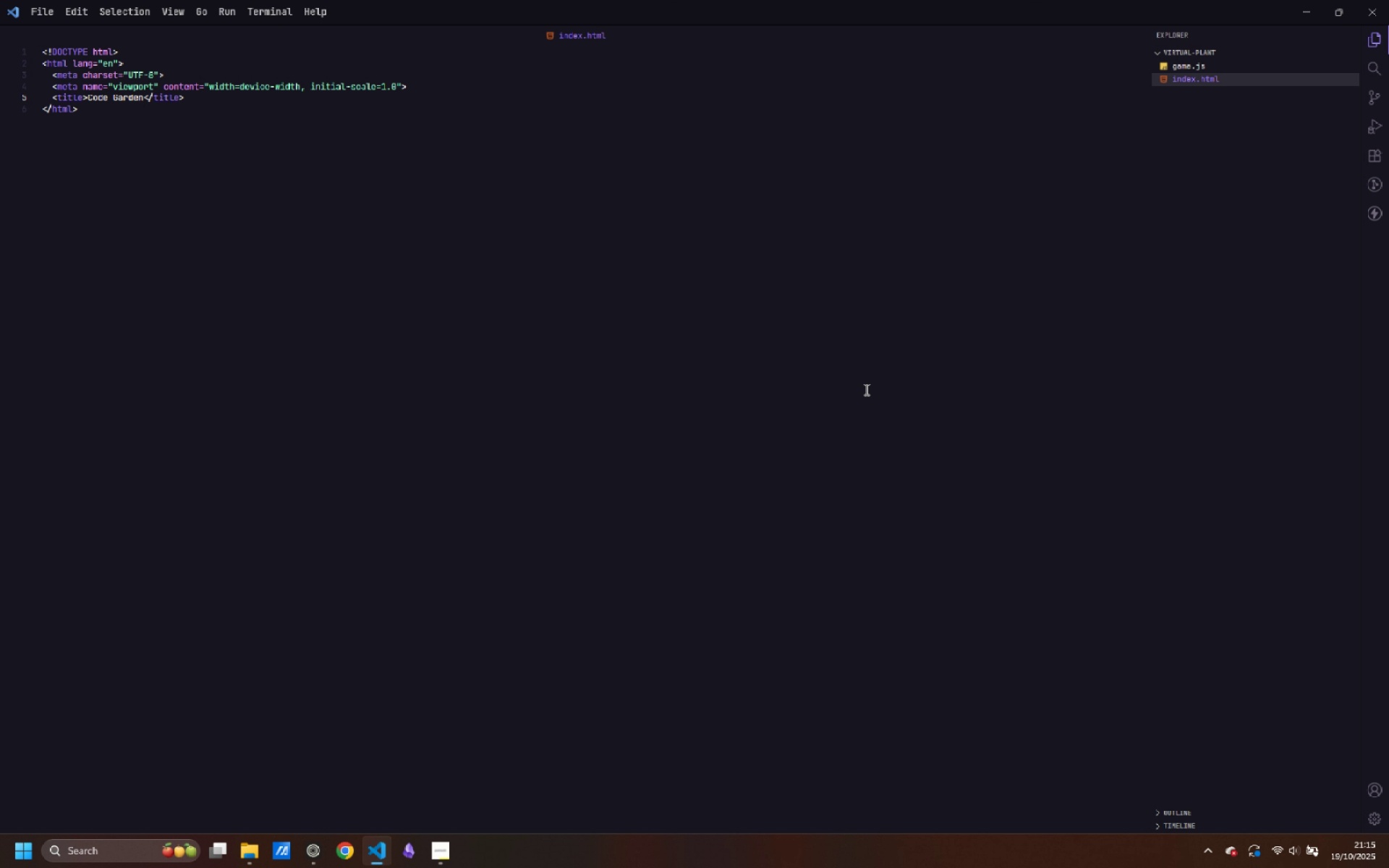 
wait(6.86)
 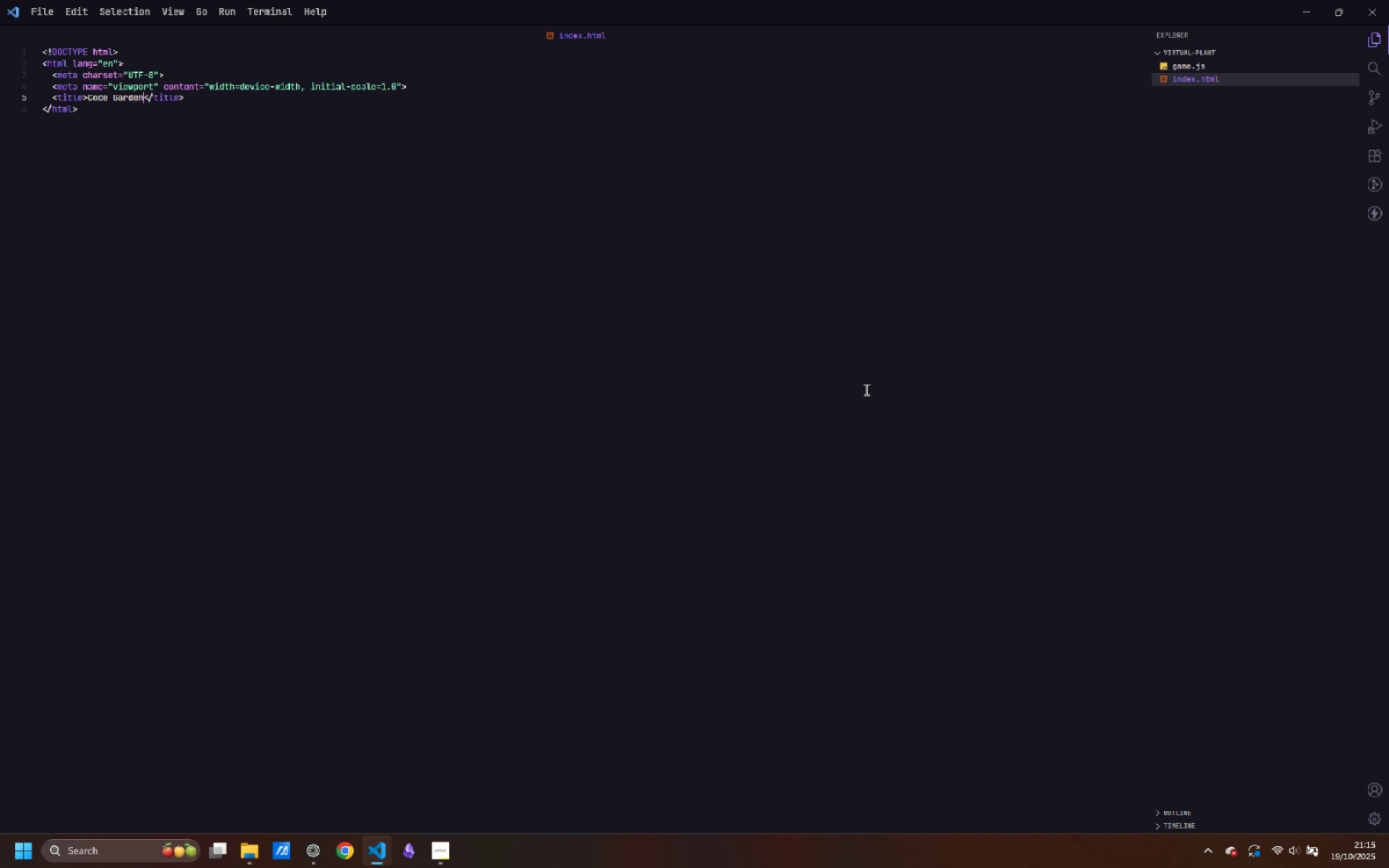 
key(Space)
 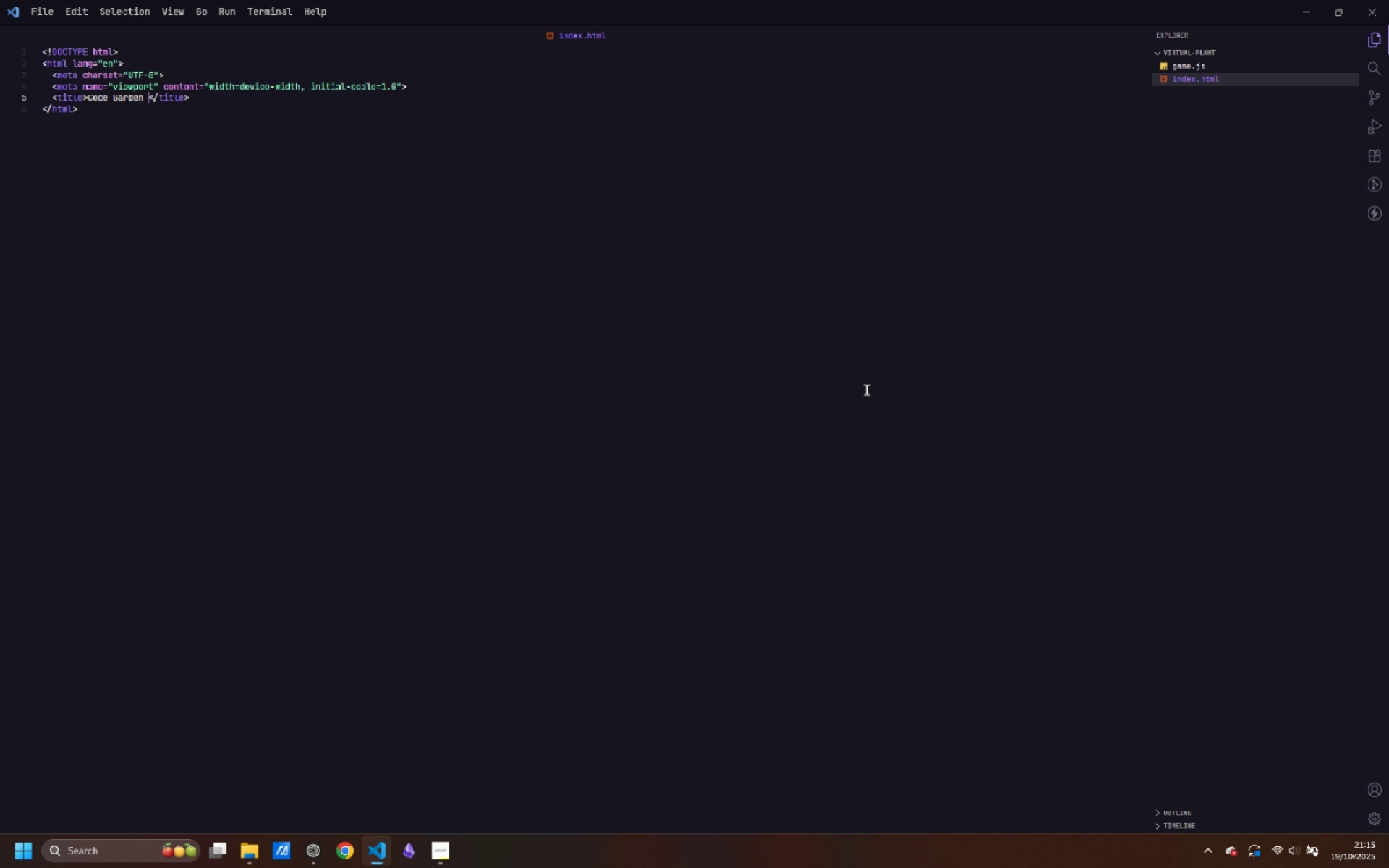 
key(Backspace)
 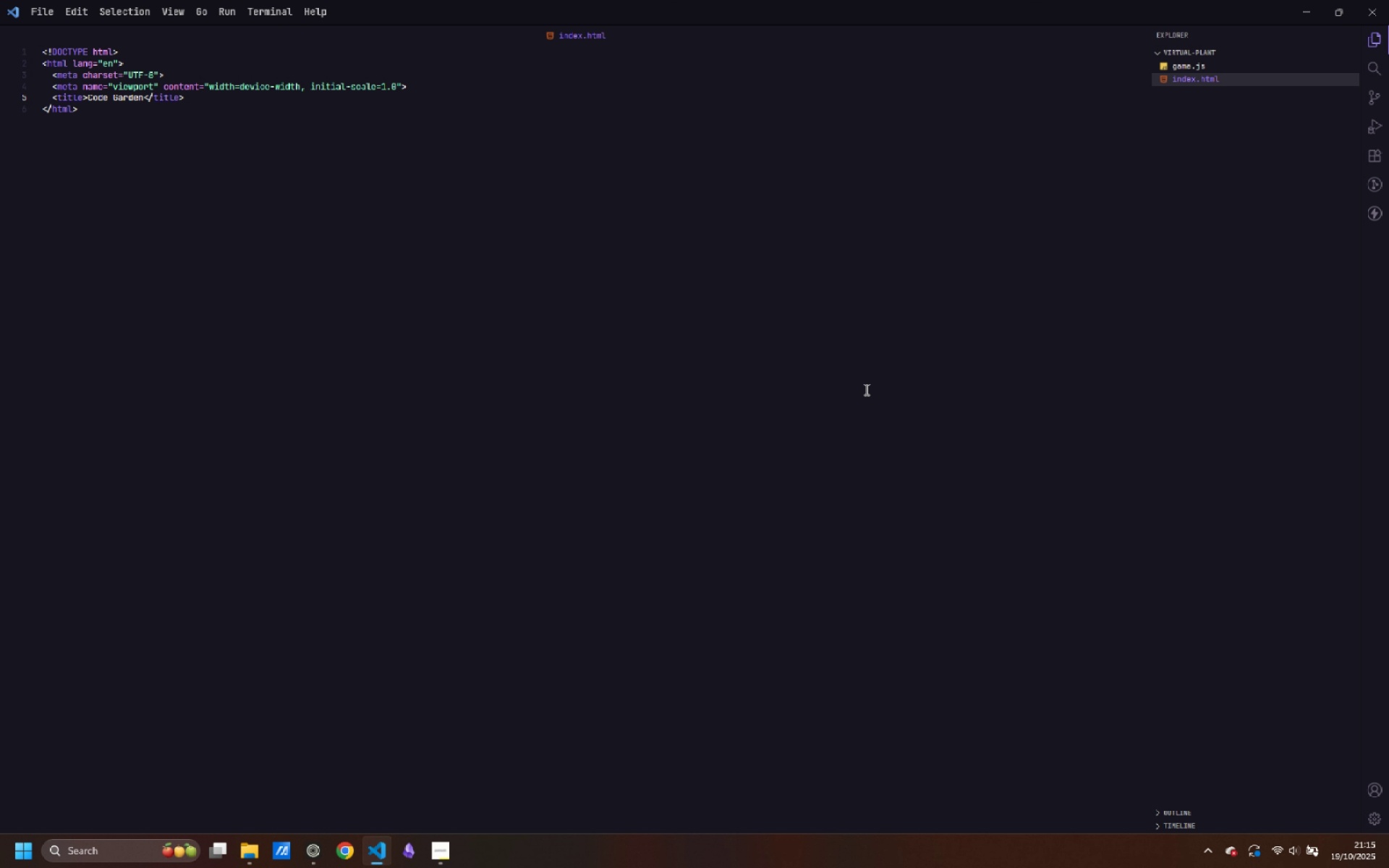 
key(Control+ArrowRight)
 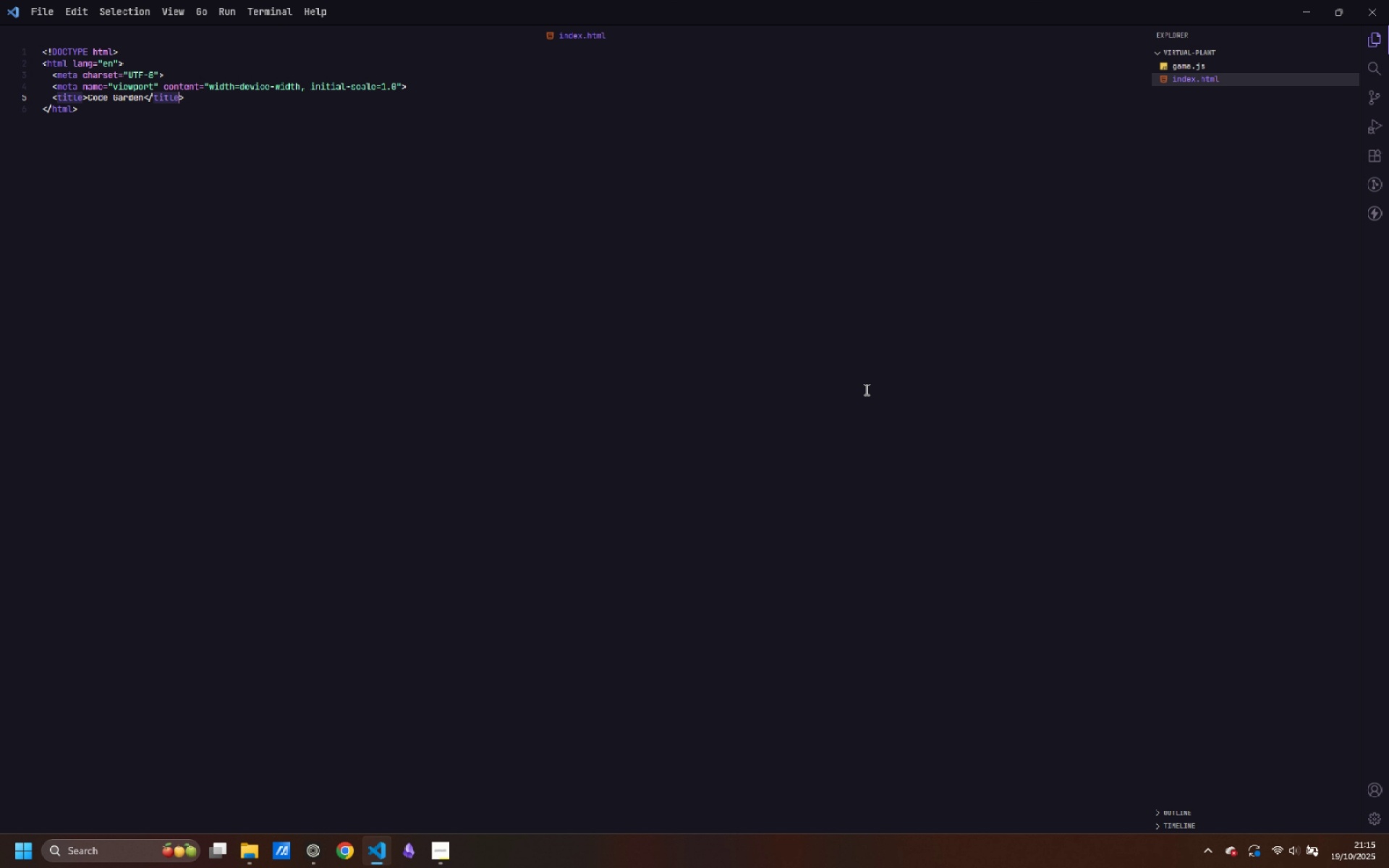 
key(Control+ArrowRight)
 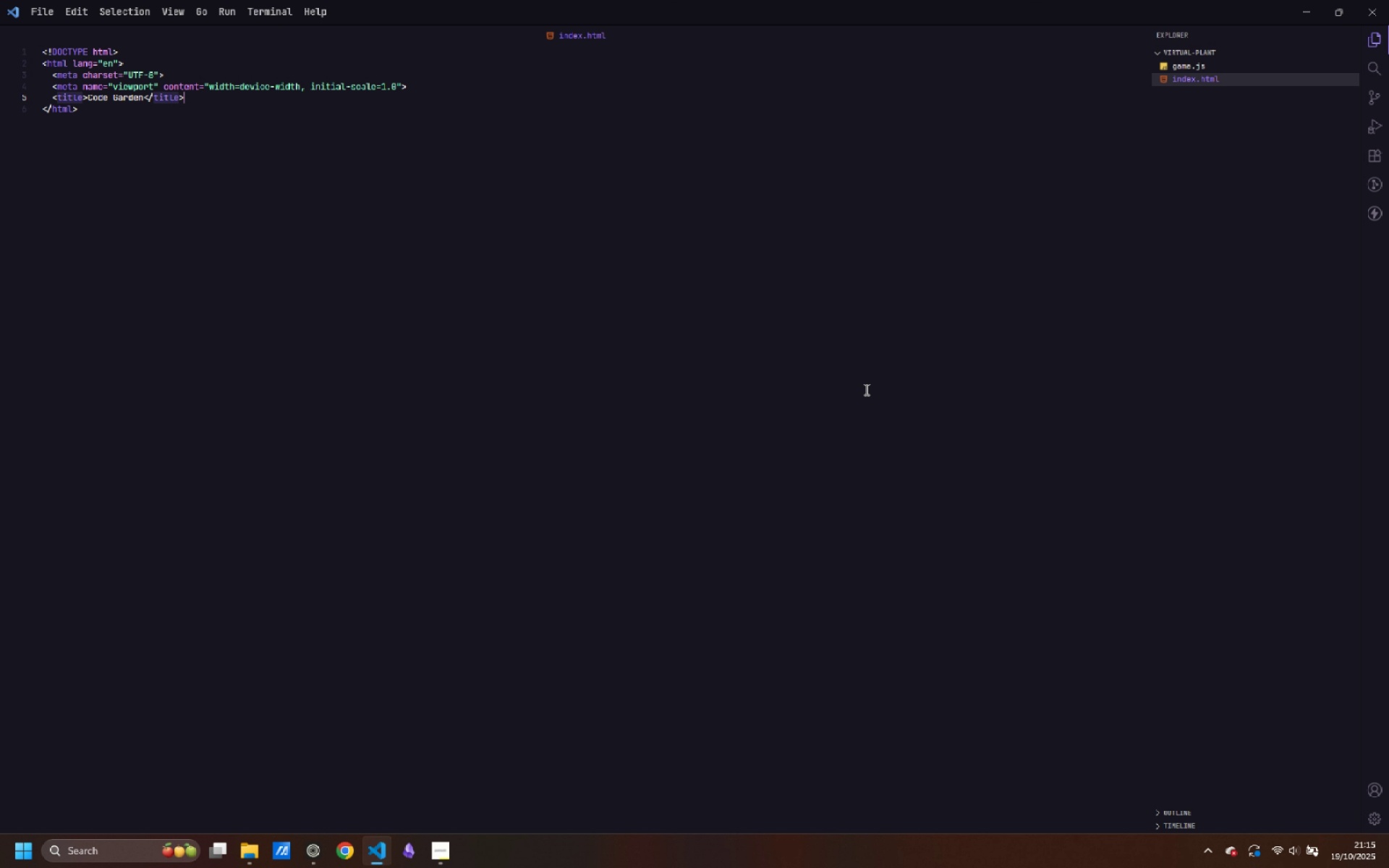 
key(ArrowRight)
 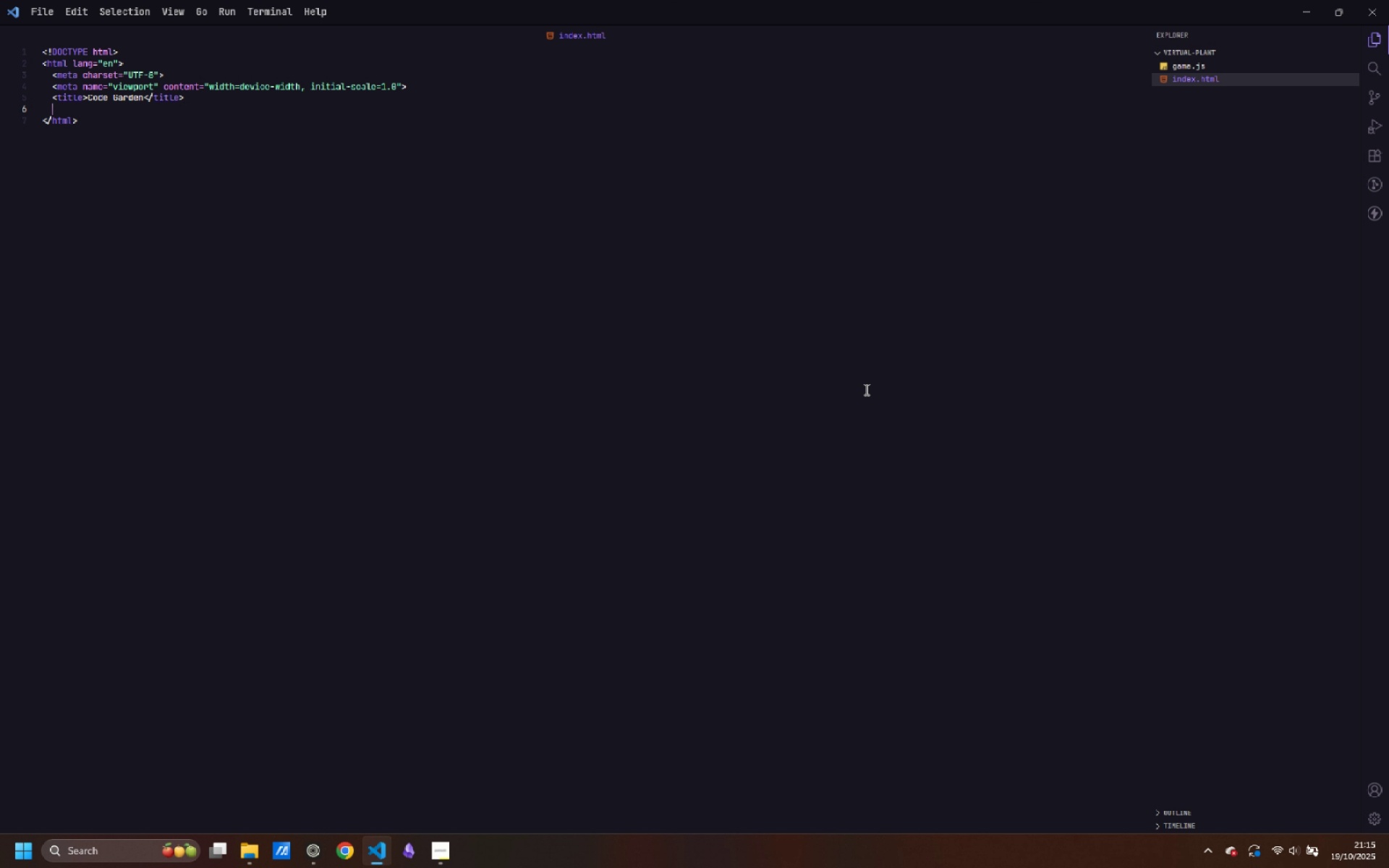 
key(Enter)
 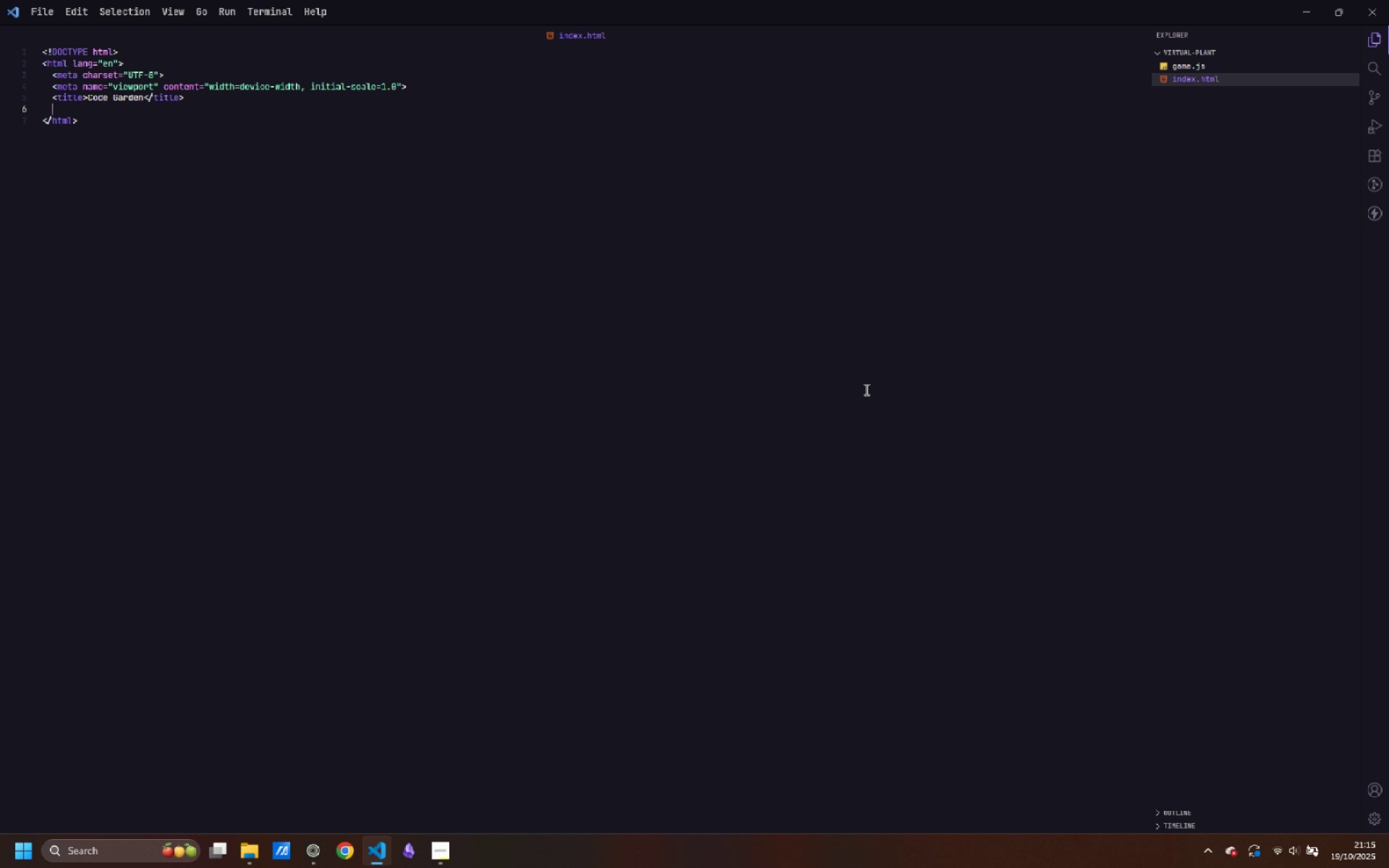 
type(<link)
 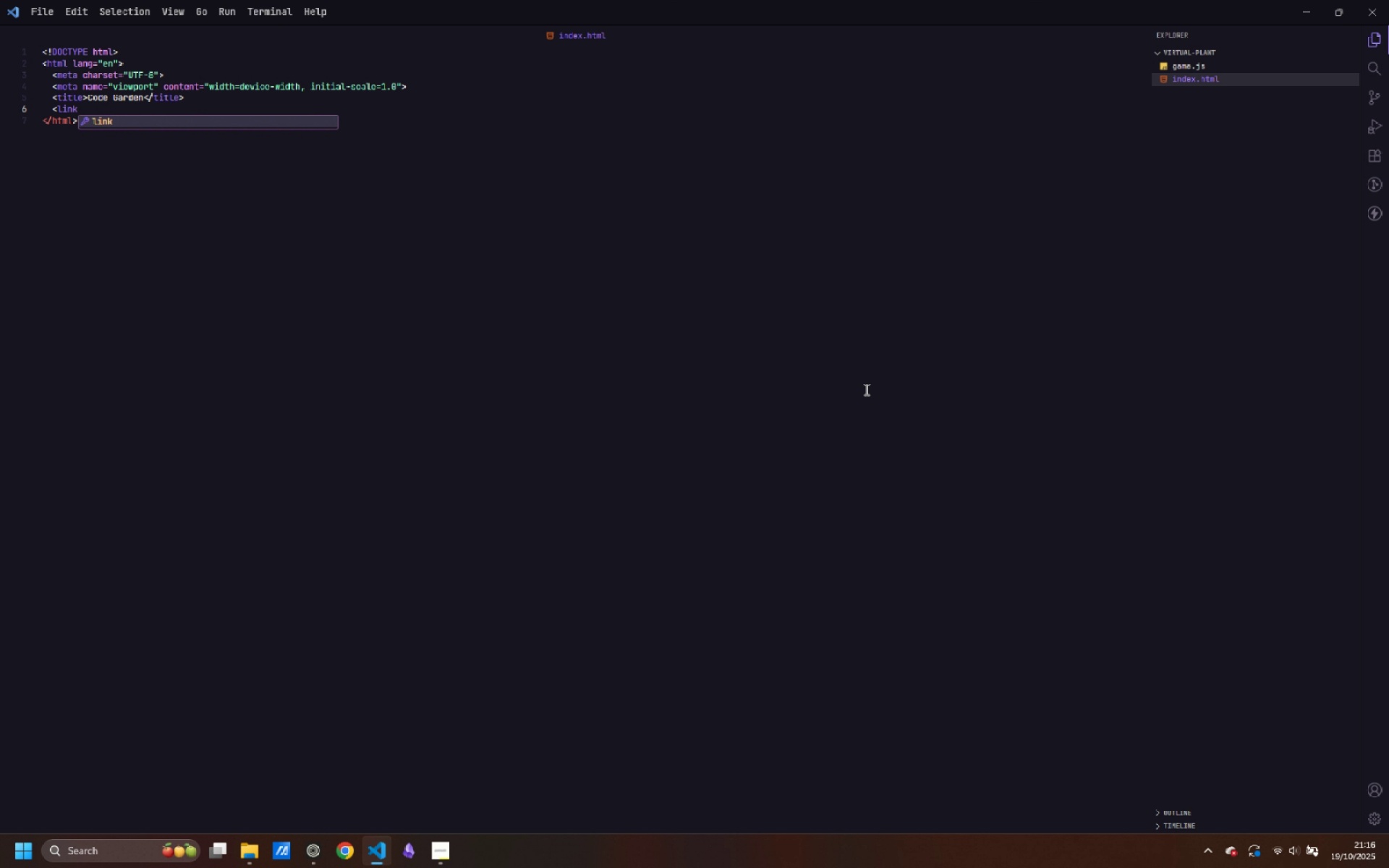 
key(Shift+Period)
 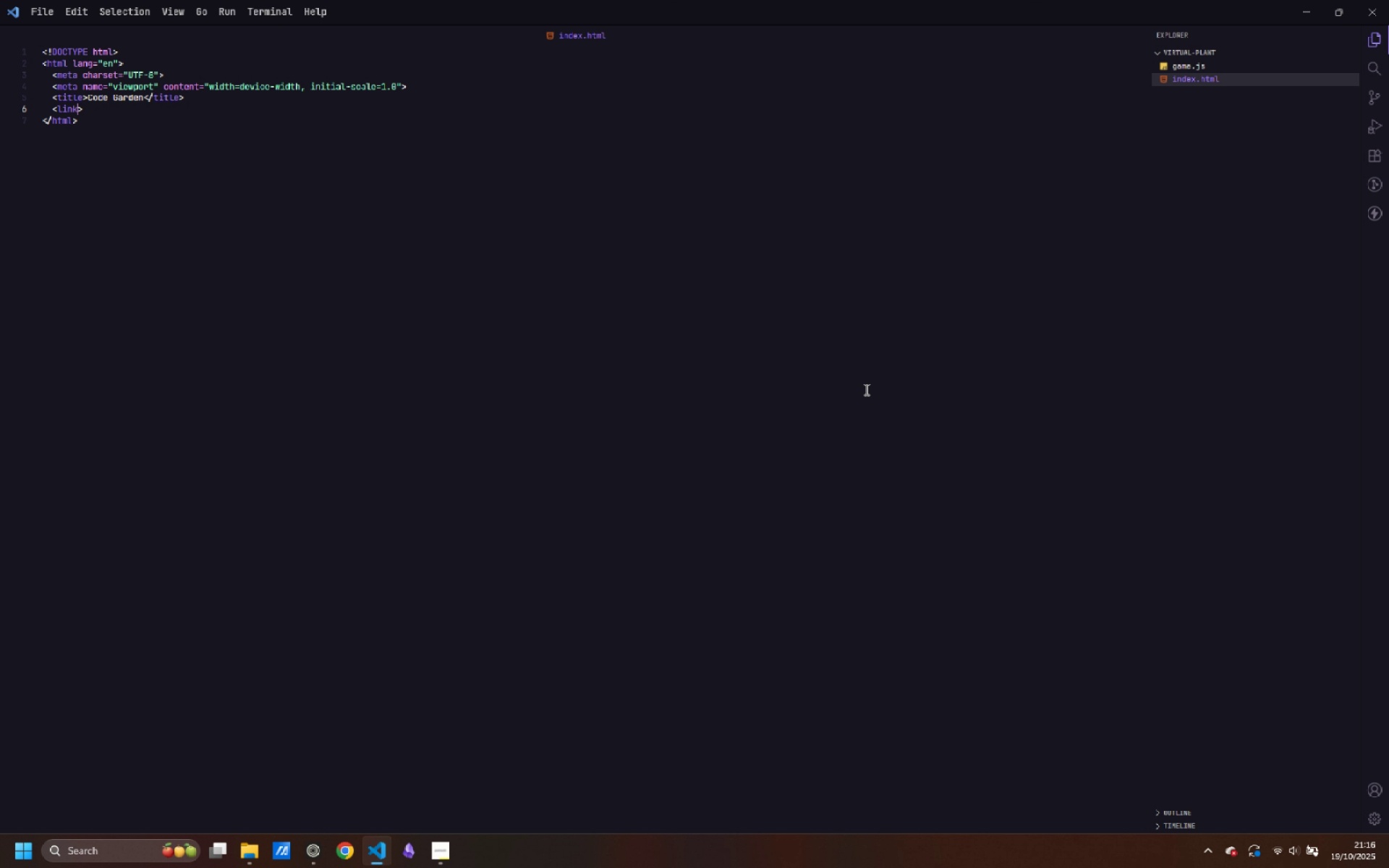 
key(ArrowLeft)
 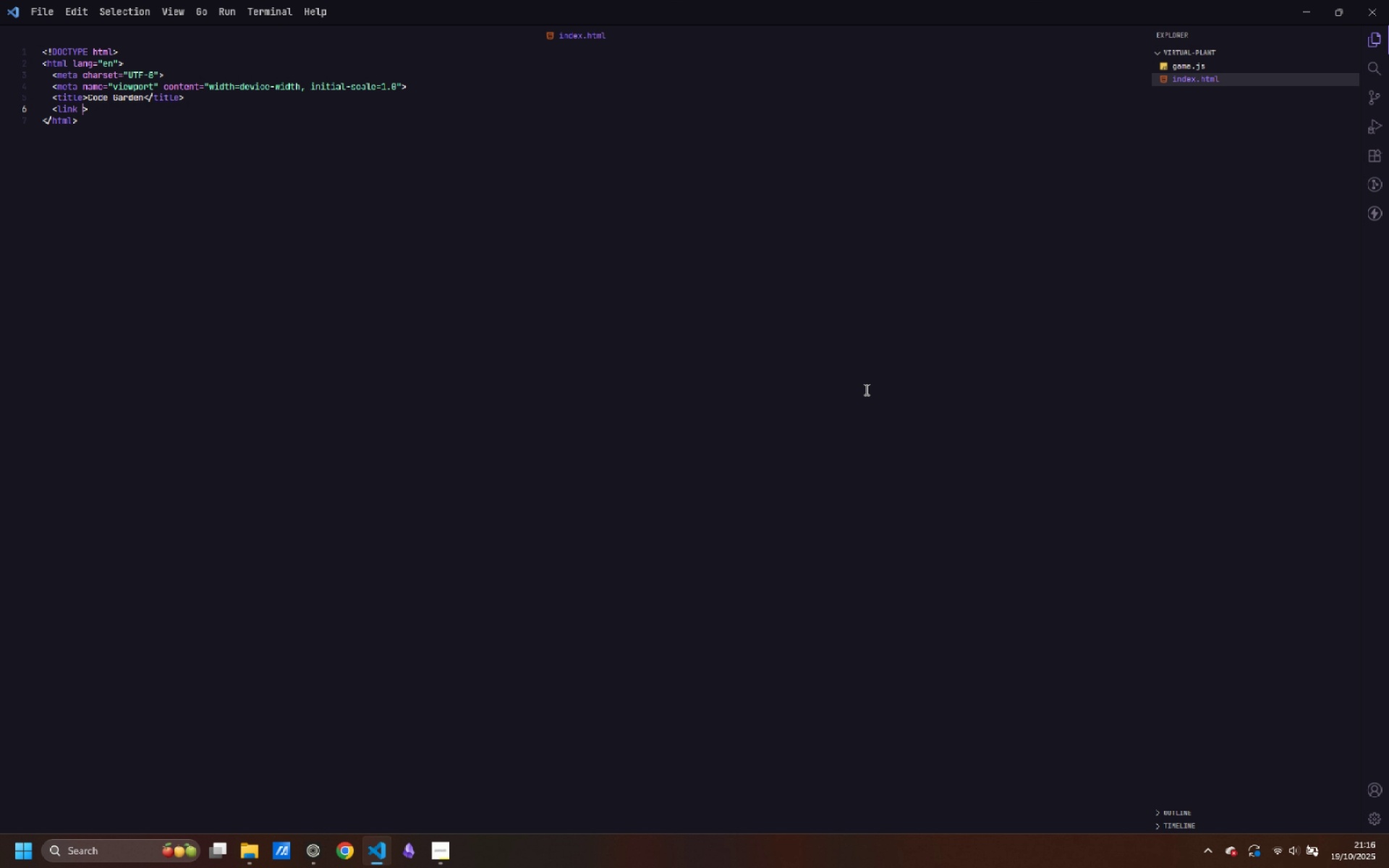 
type( rel=stylesheet)
 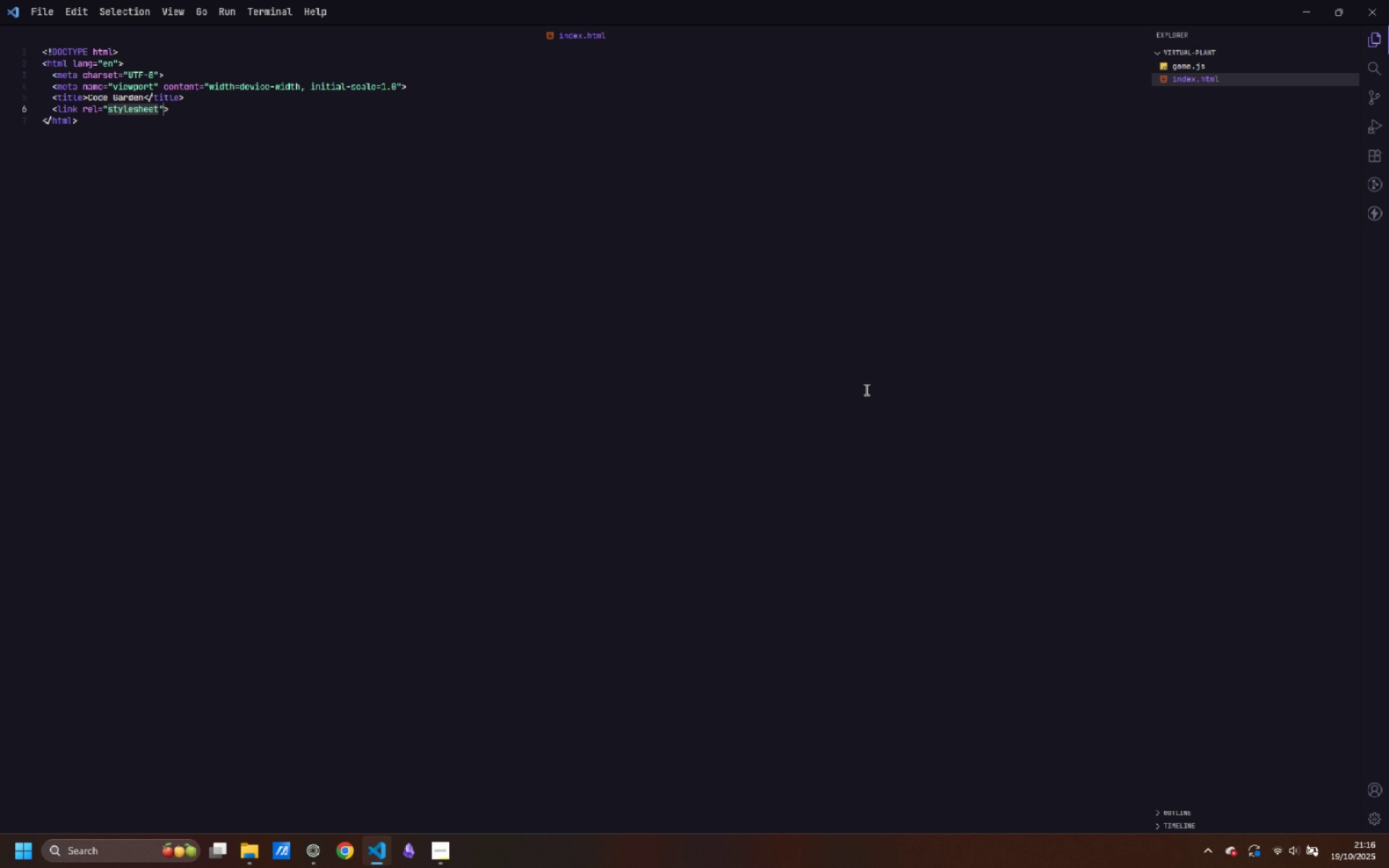 
key(ArrowRight)
 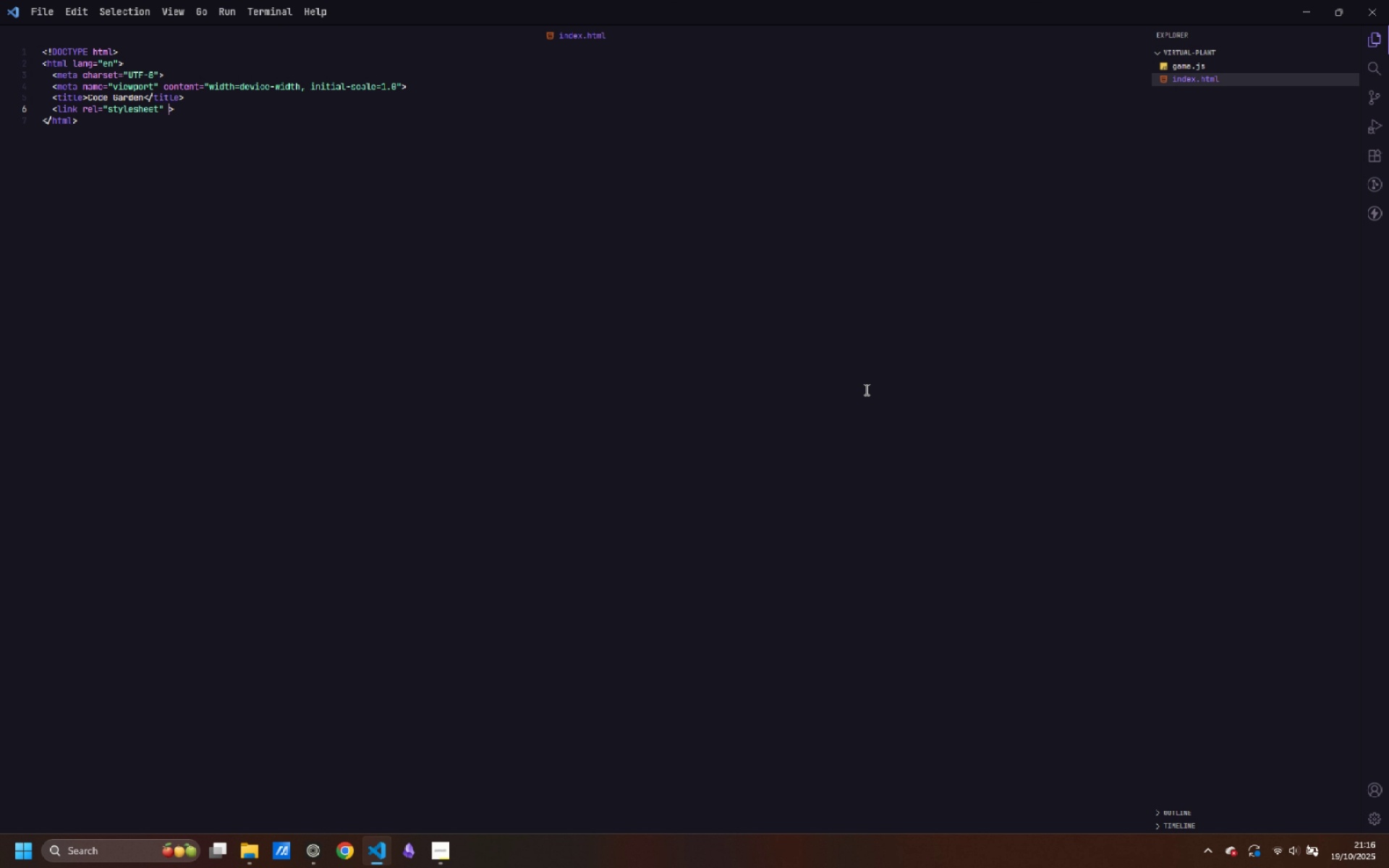 
type( href=styles.css)
 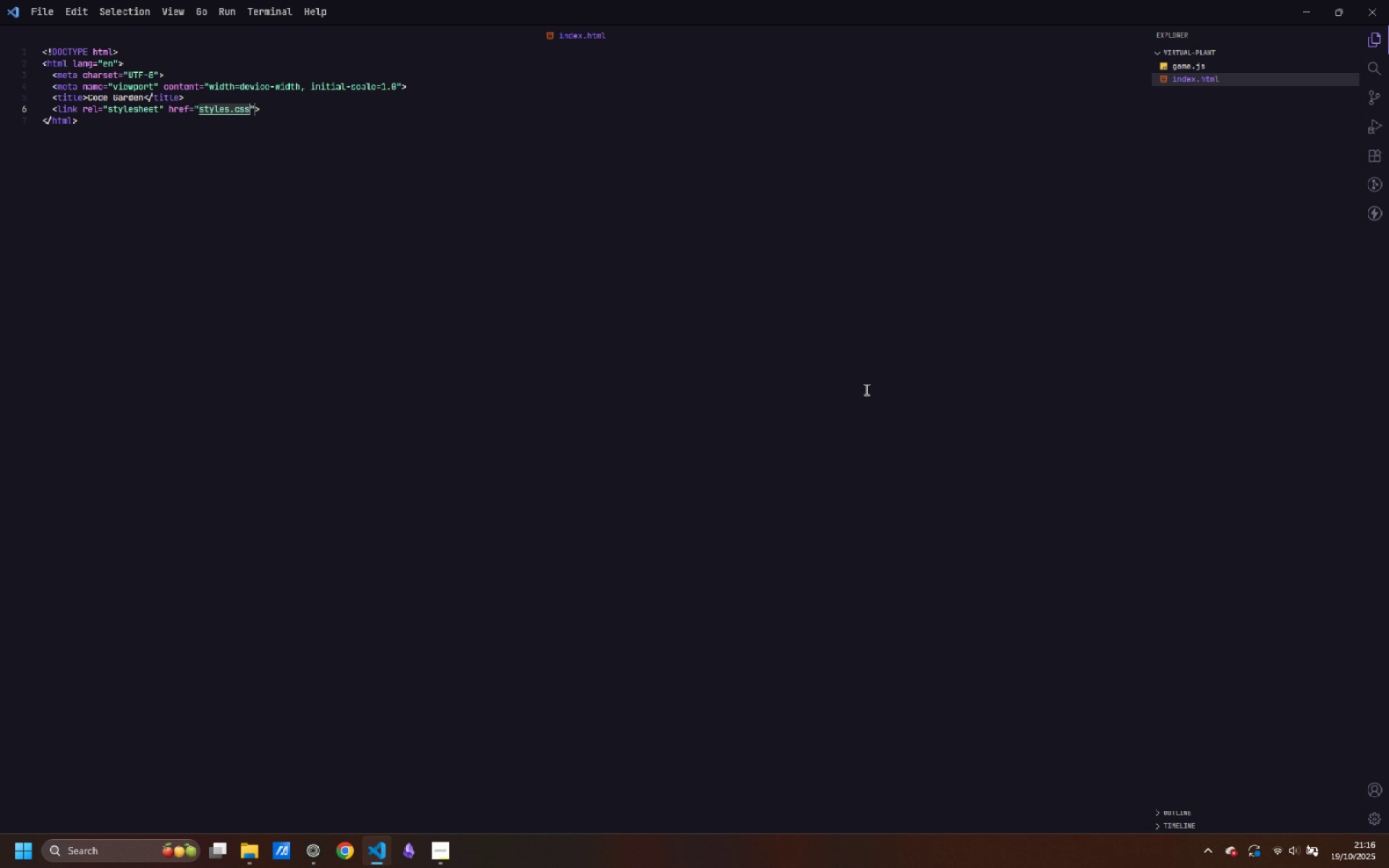 
key(ArrowRight)
 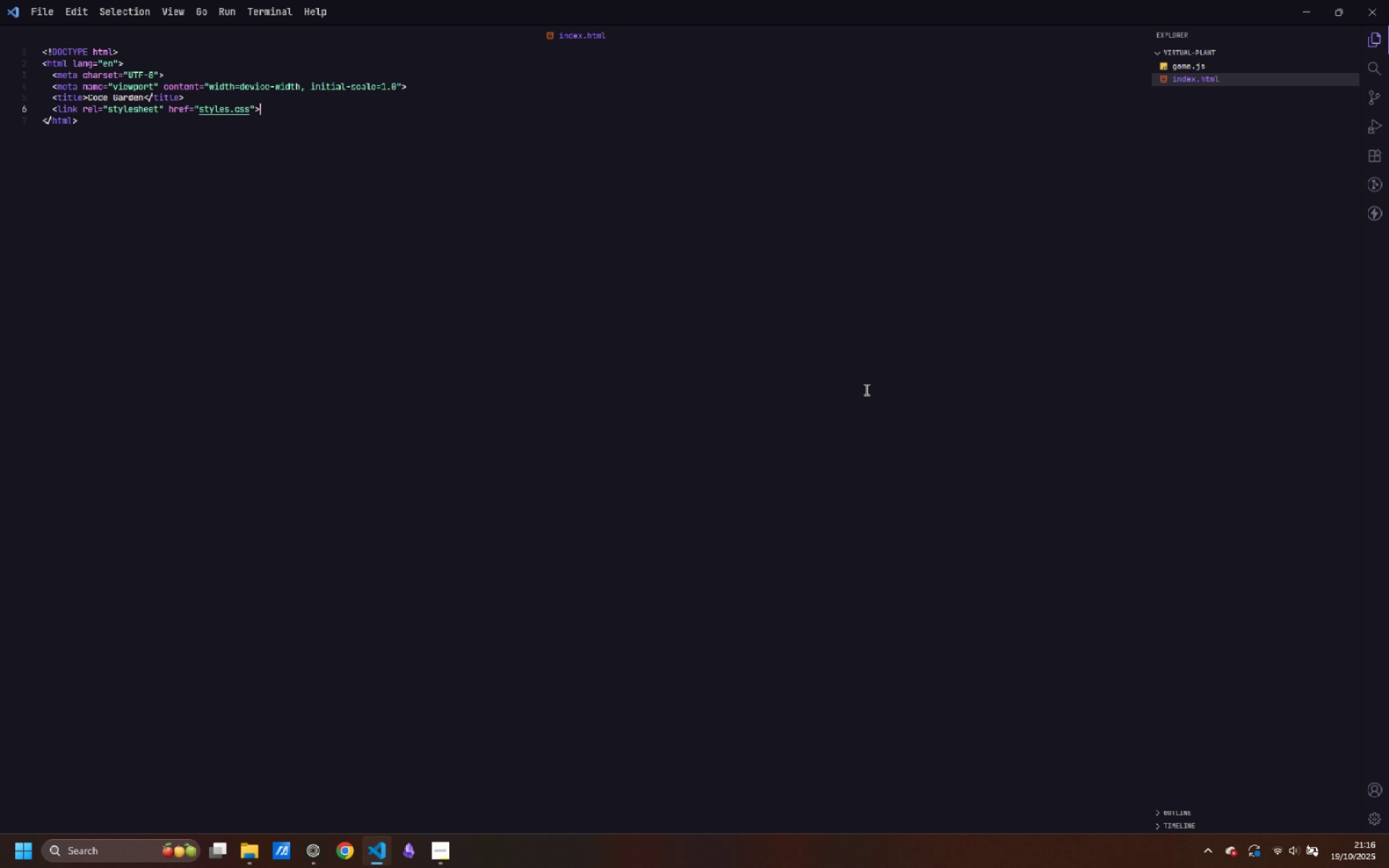 
key(ArrowRight)
 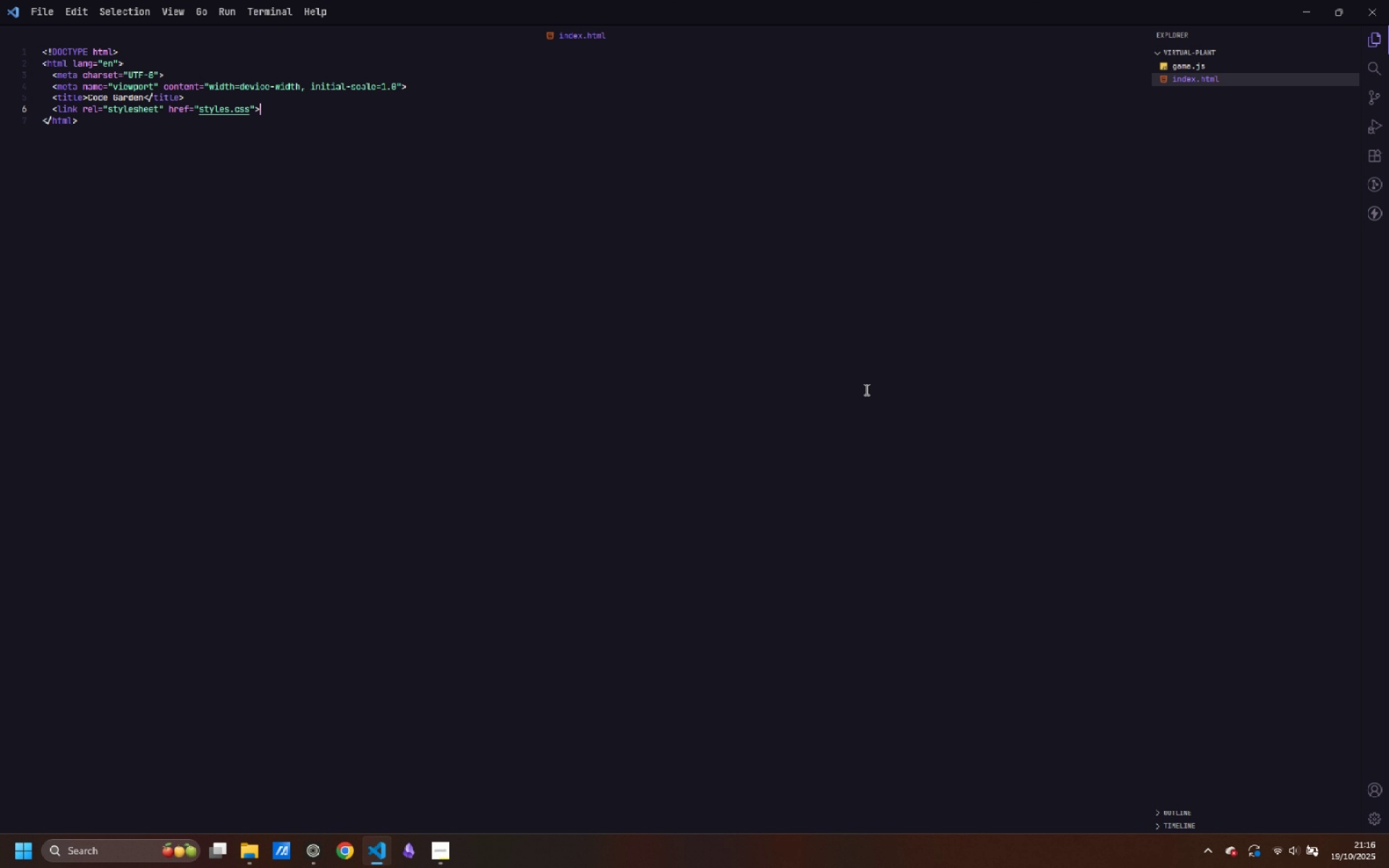 
key(ArrowDown)
 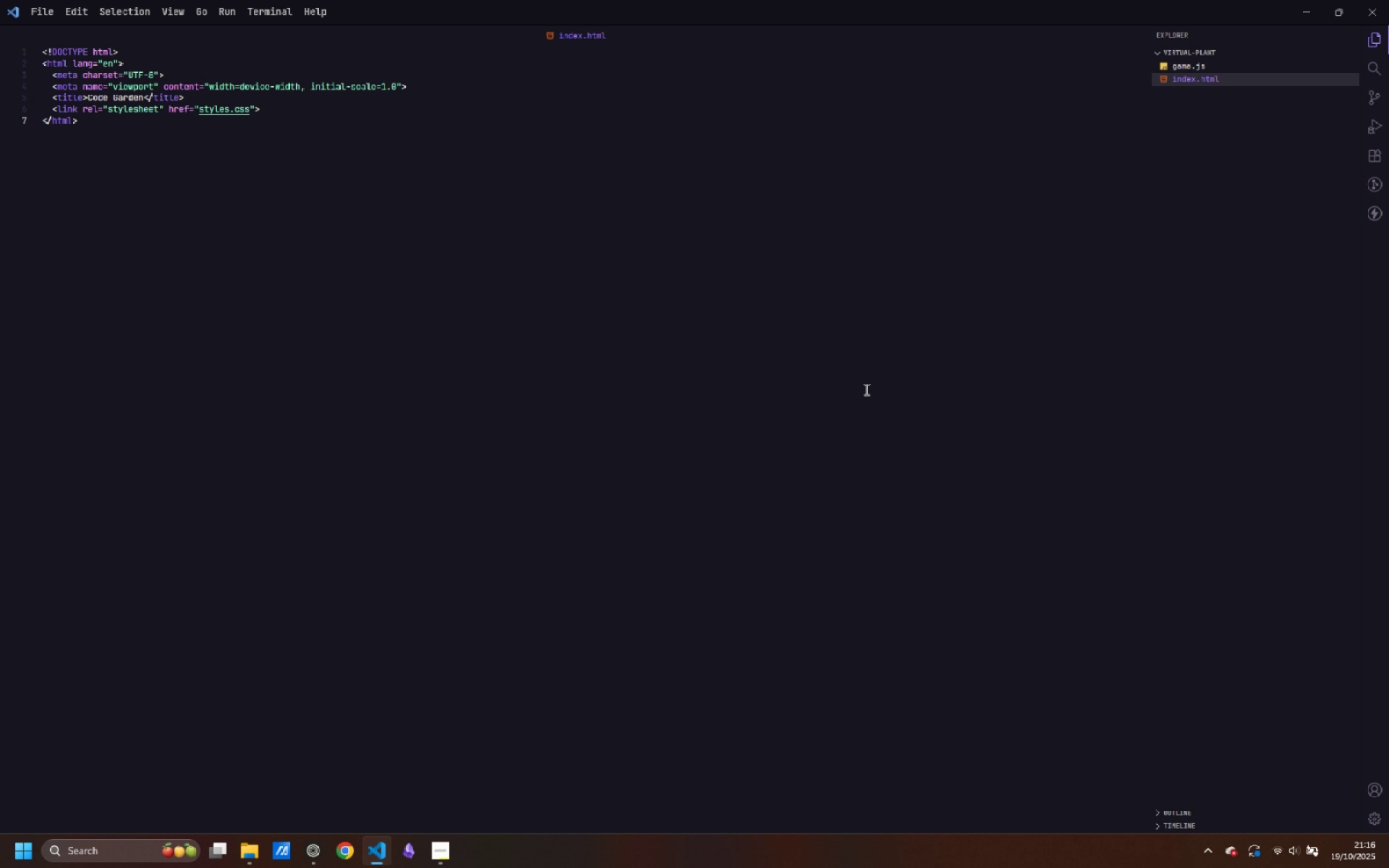 
key(ArrowUp)
 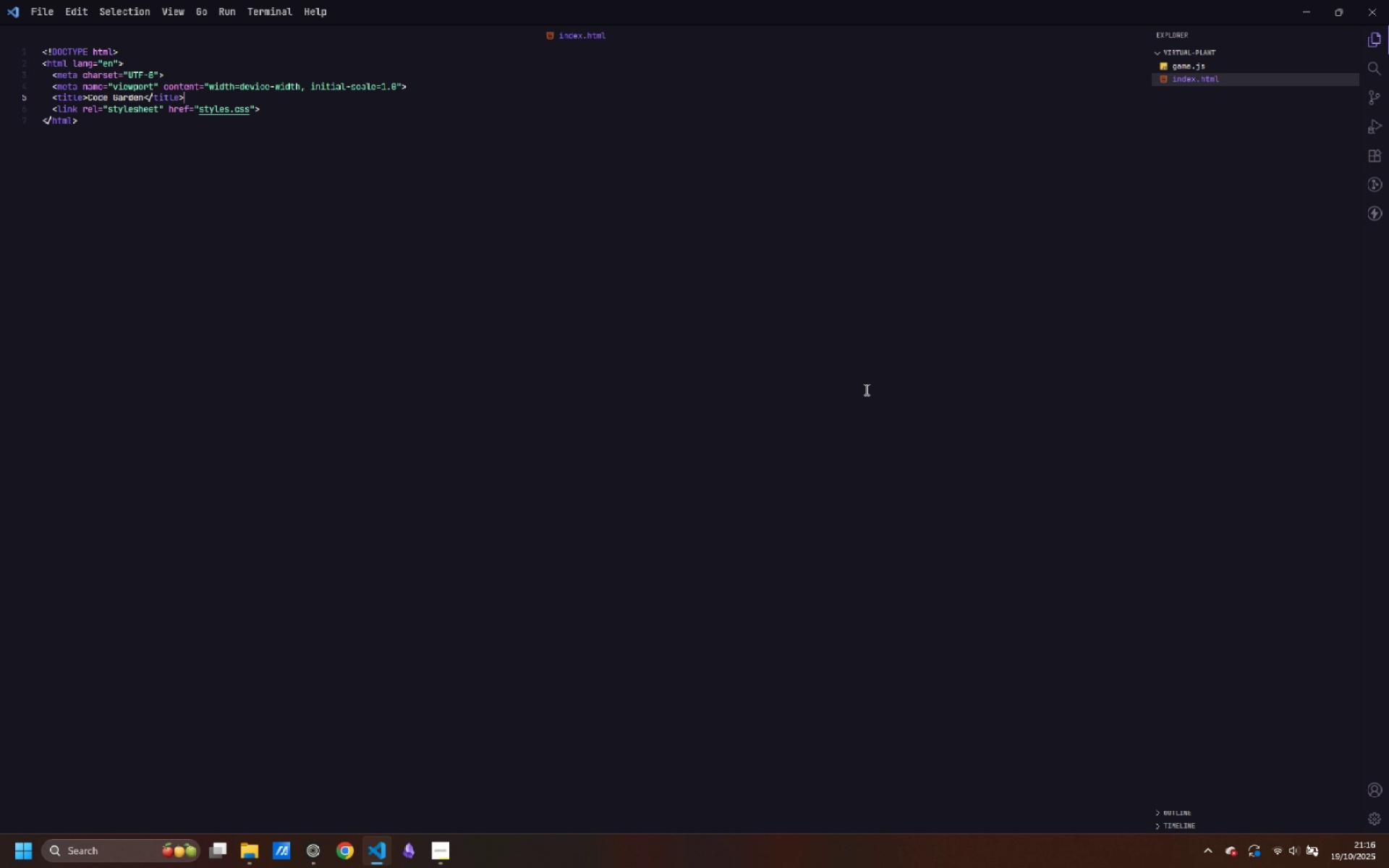 
key(ArrowUp)
 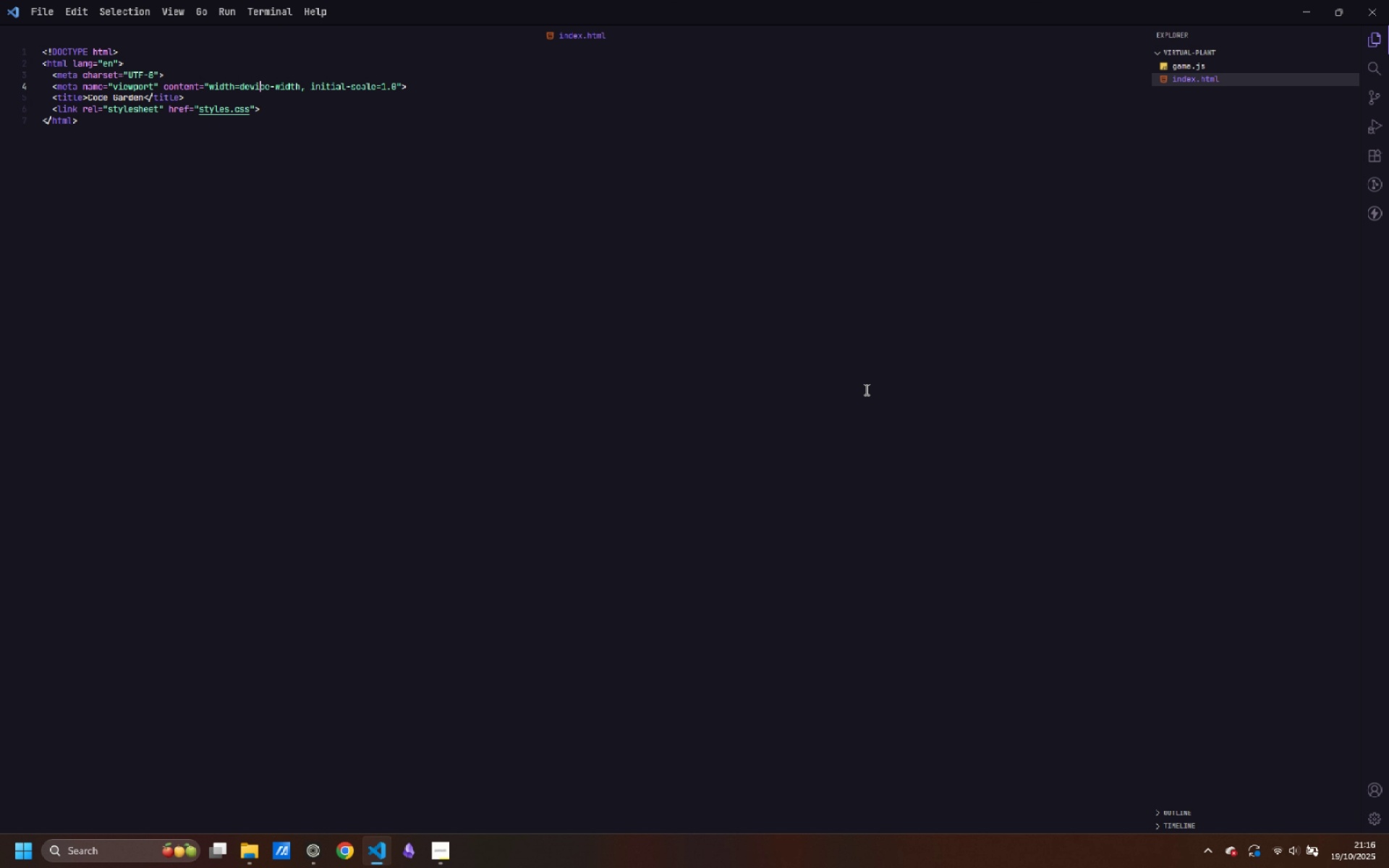 
key(ArrowUp)
 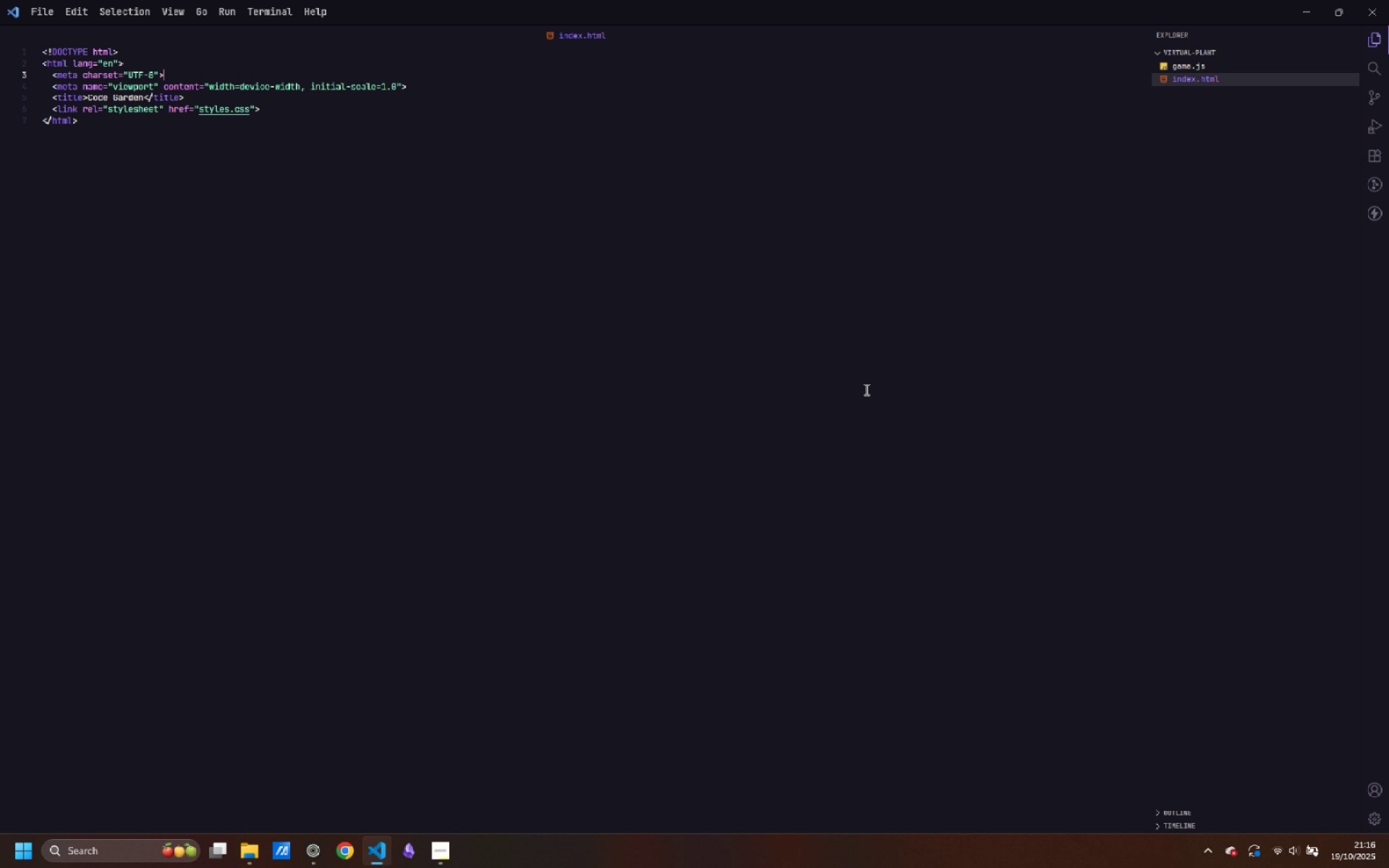 
key(ArrowUp)
 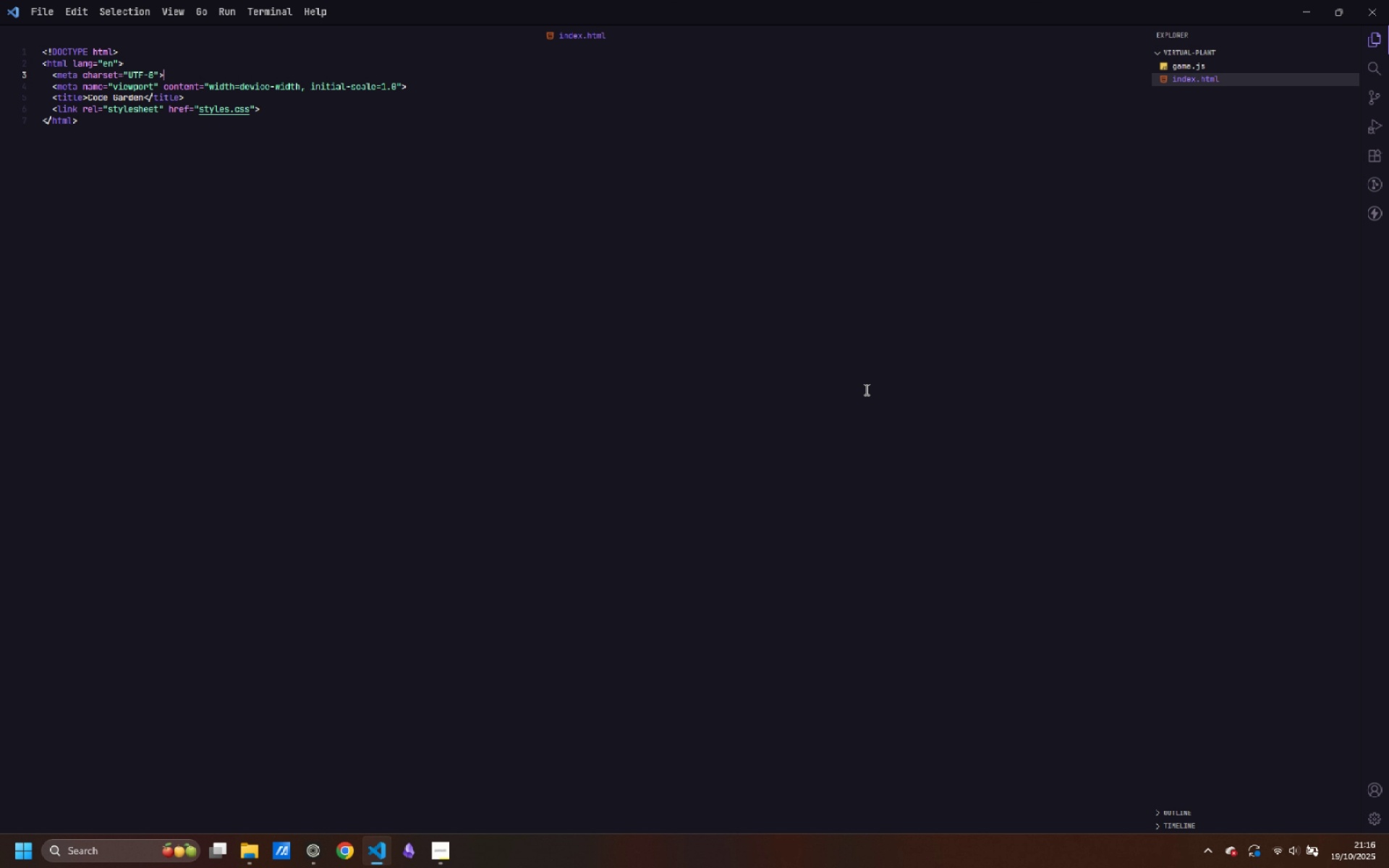 
key(ArrowUp)
 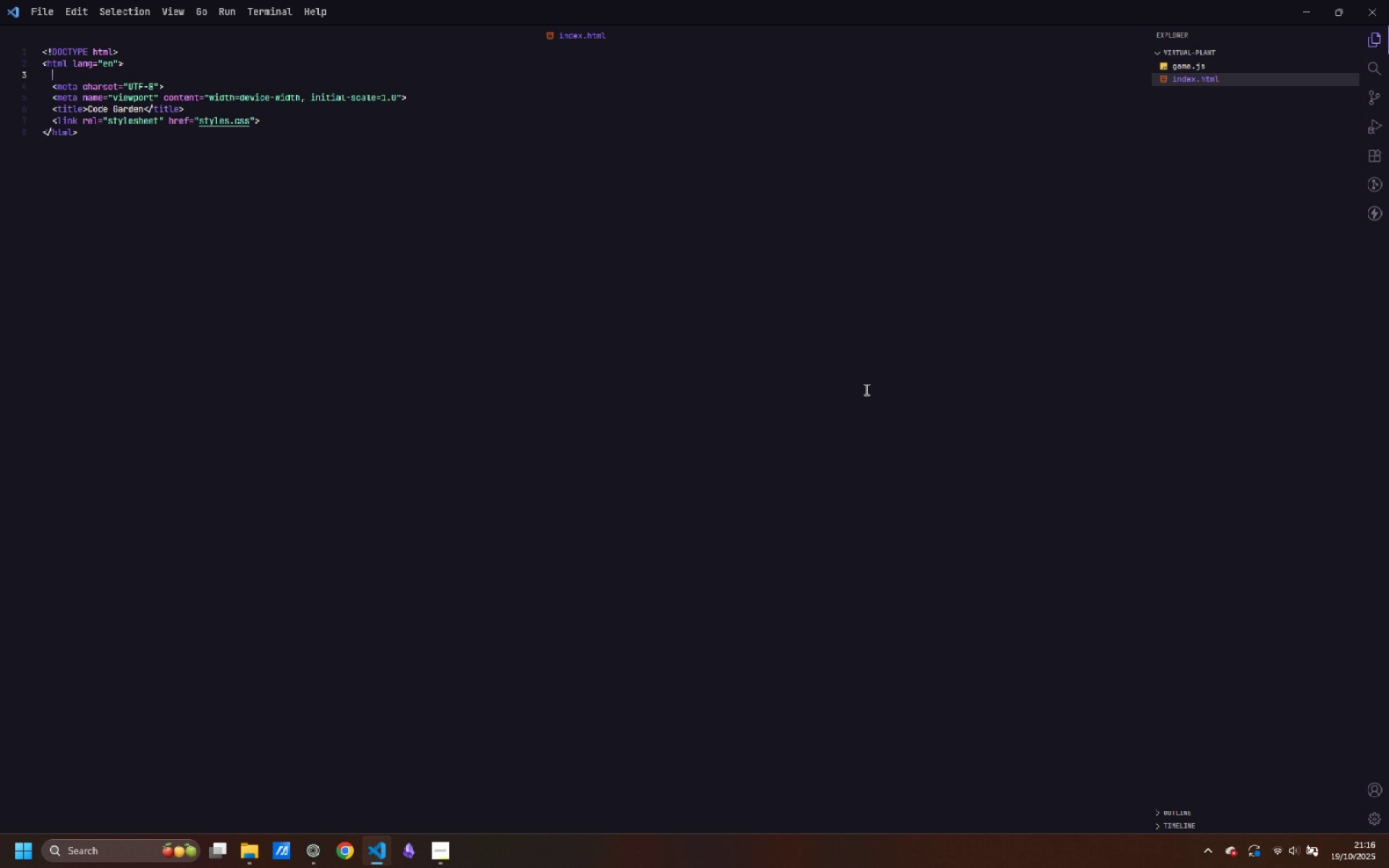 
key(Enter)
 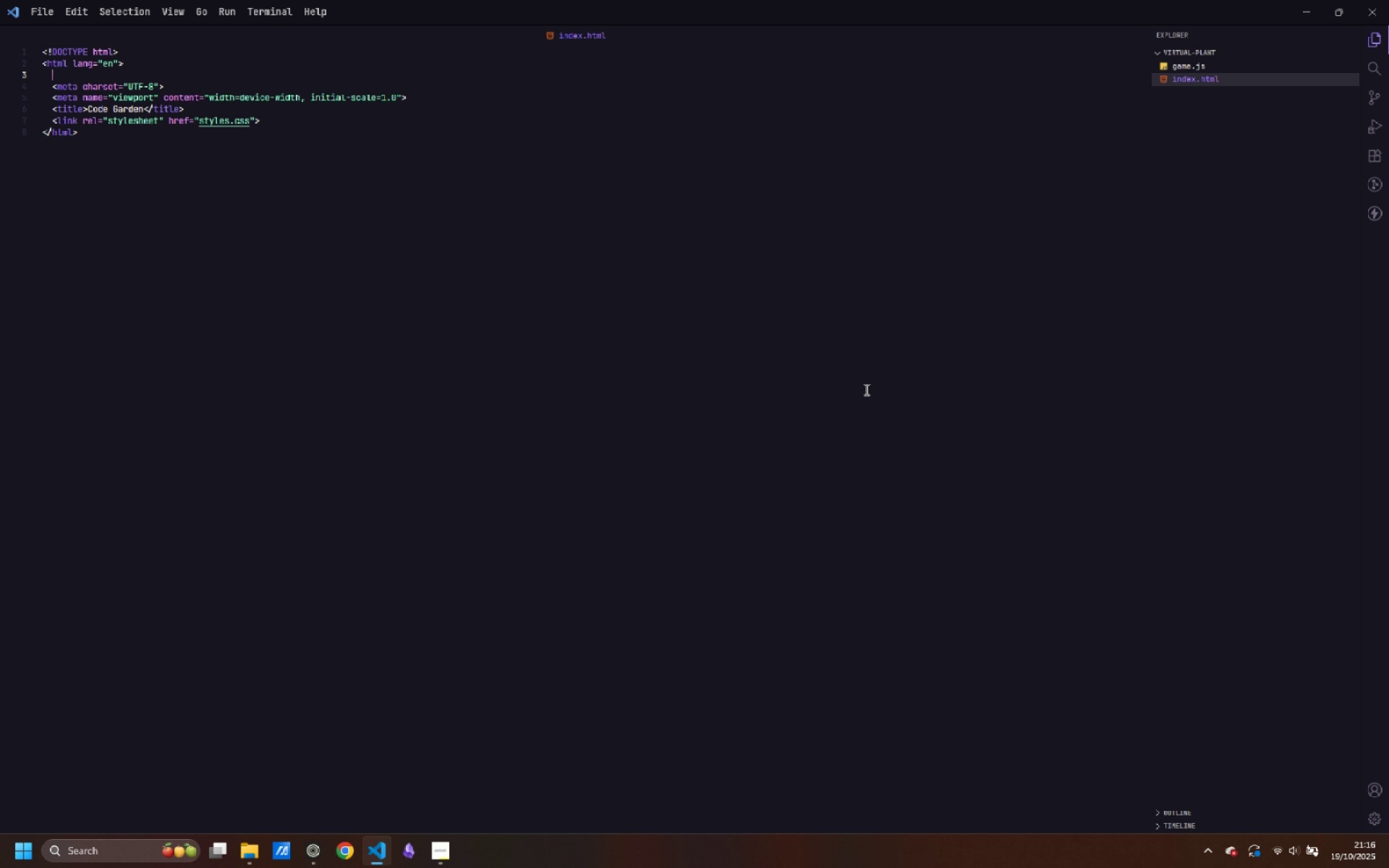 
type(<head>)
 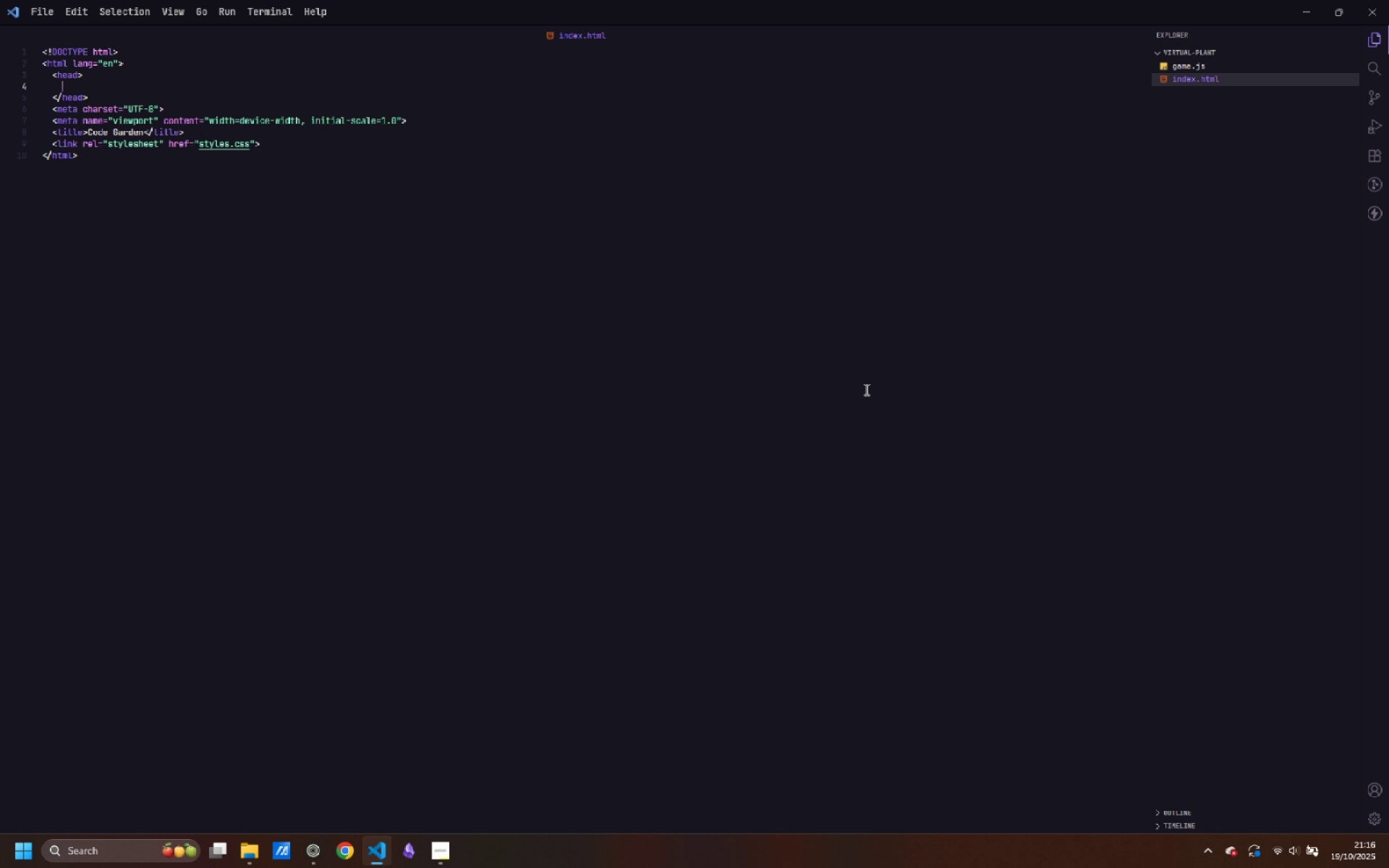 
 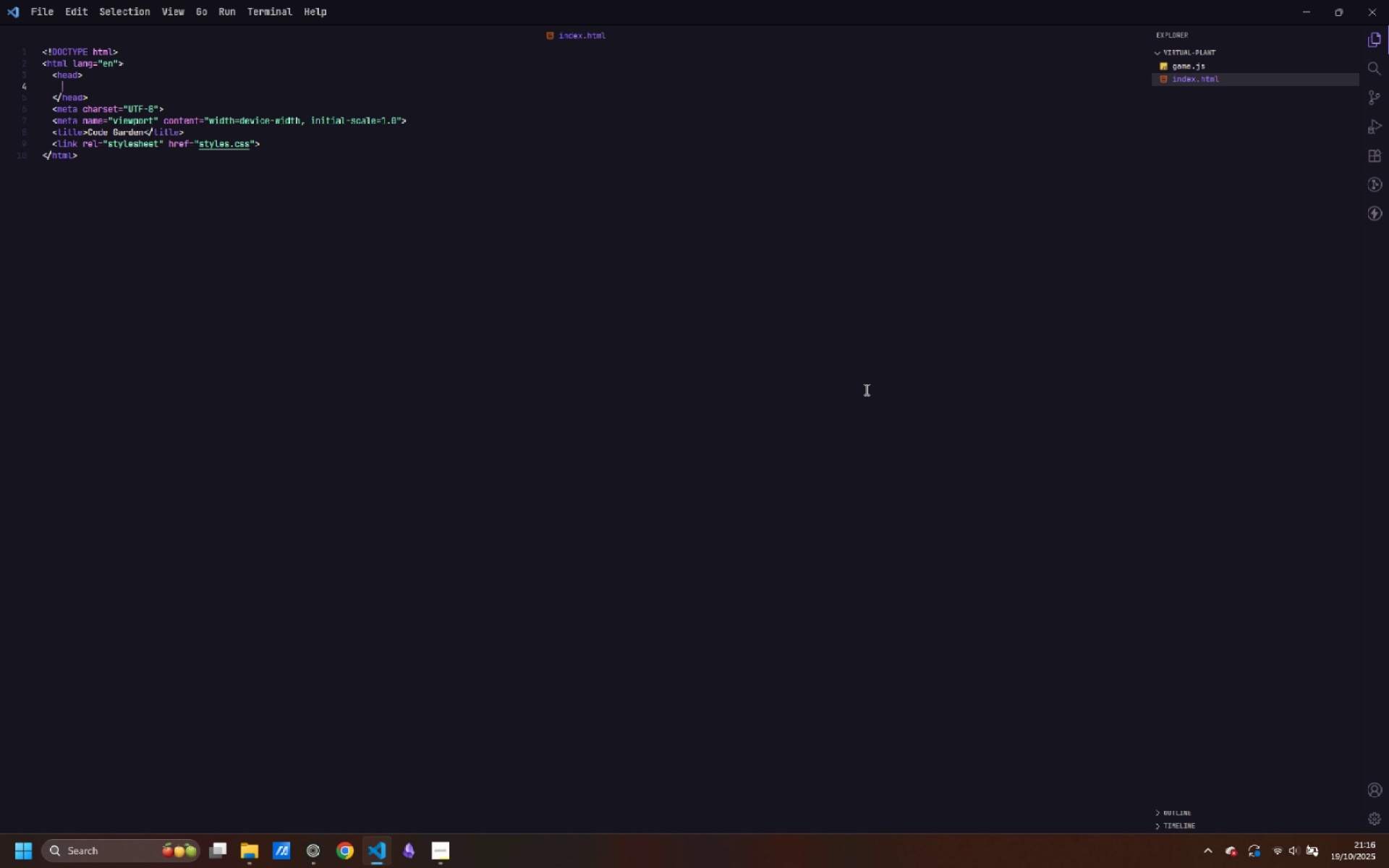 
key(Enter)
 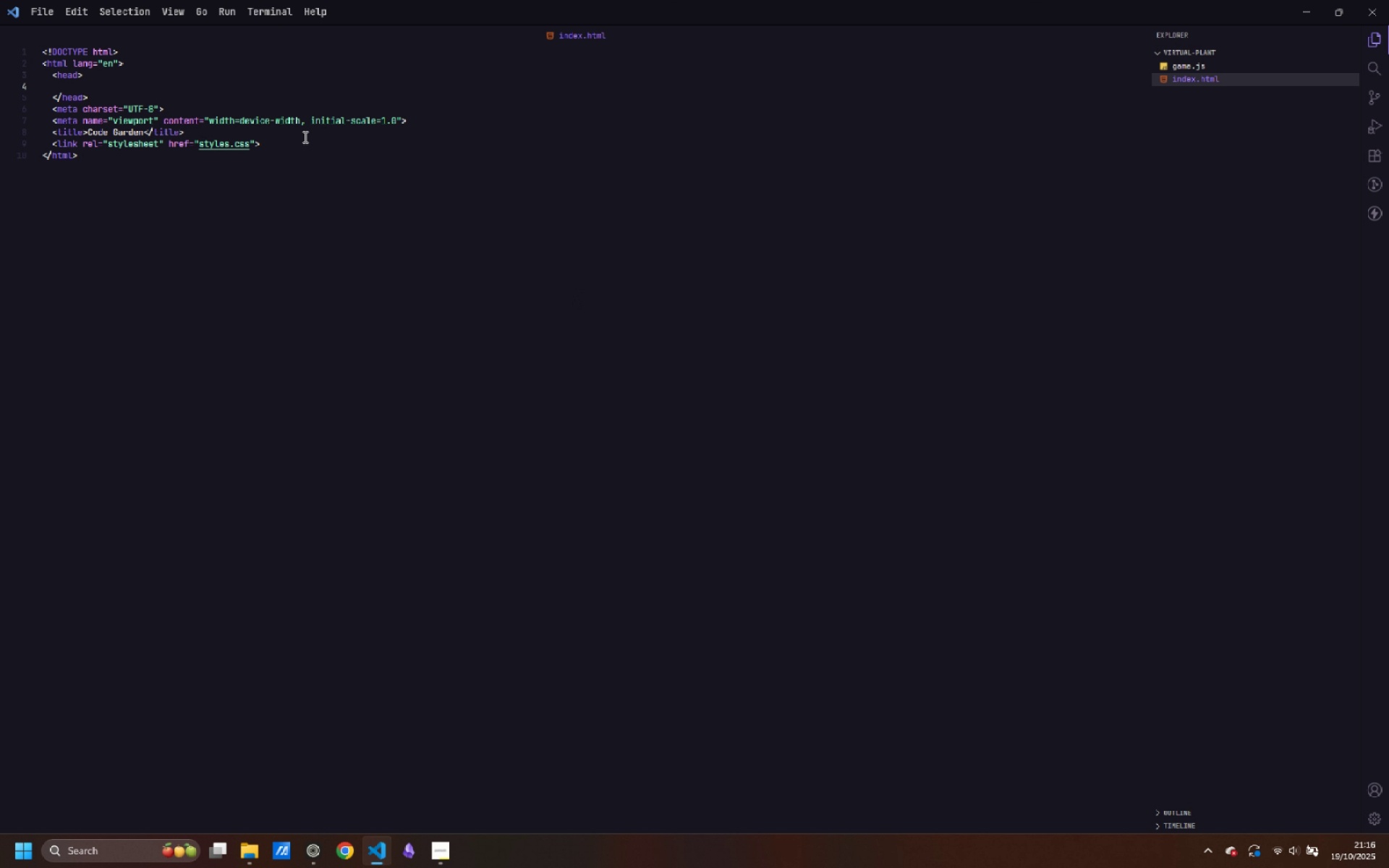 
left_click_drag(start_coordinate=[270, 143], to_coordinate=[52, 111])
 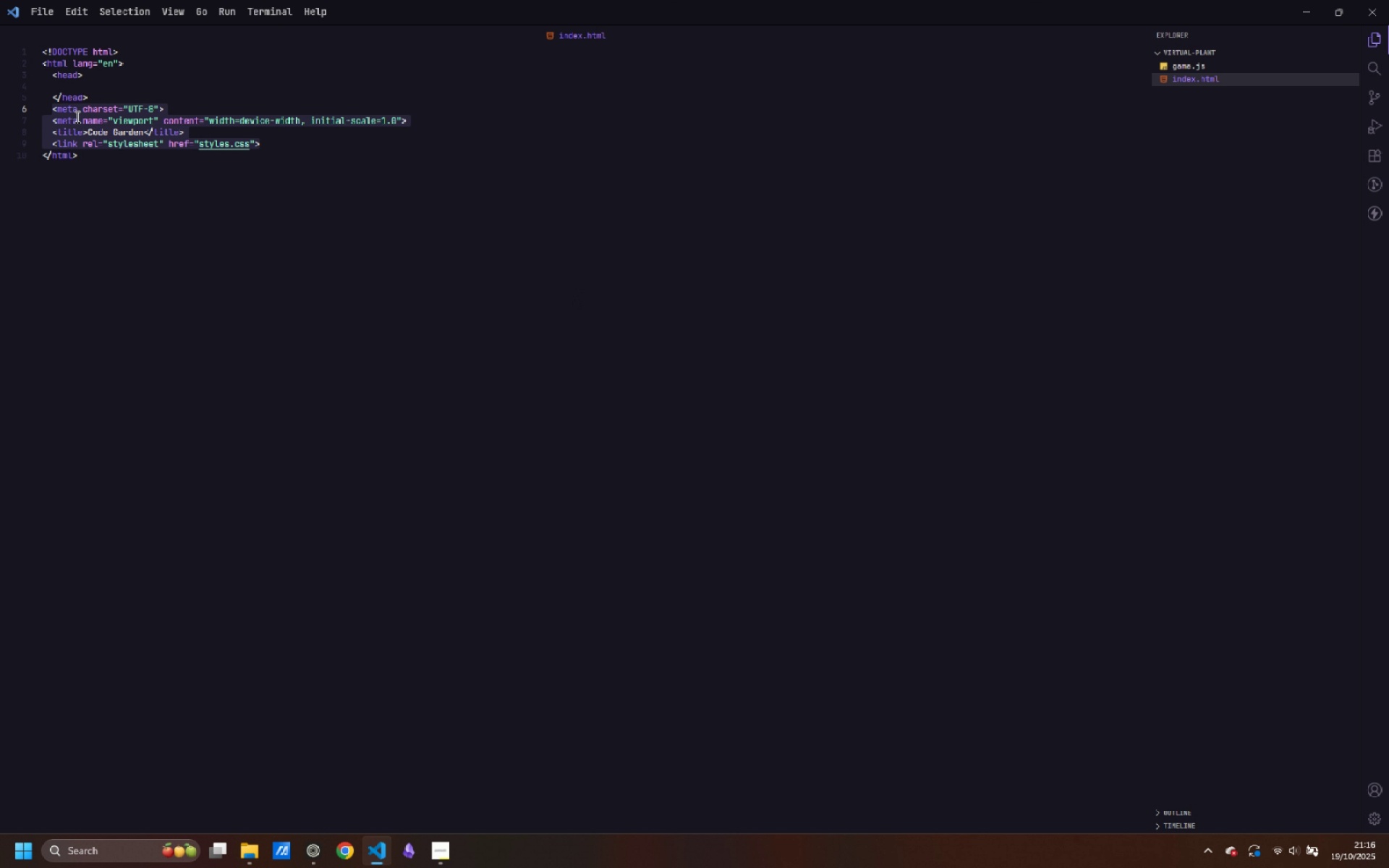 
key(Control+X)
 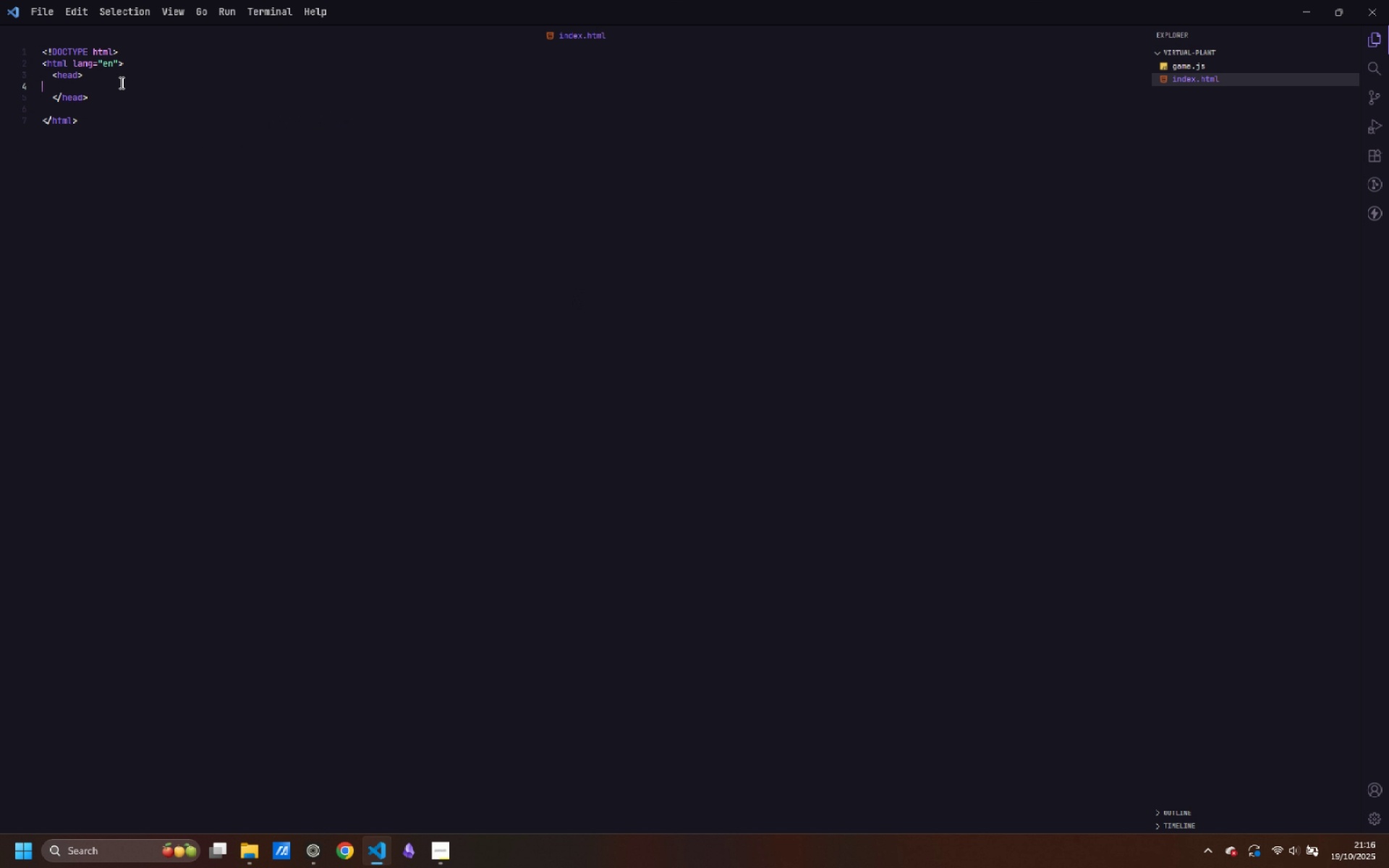 
left_click([120, 82])
 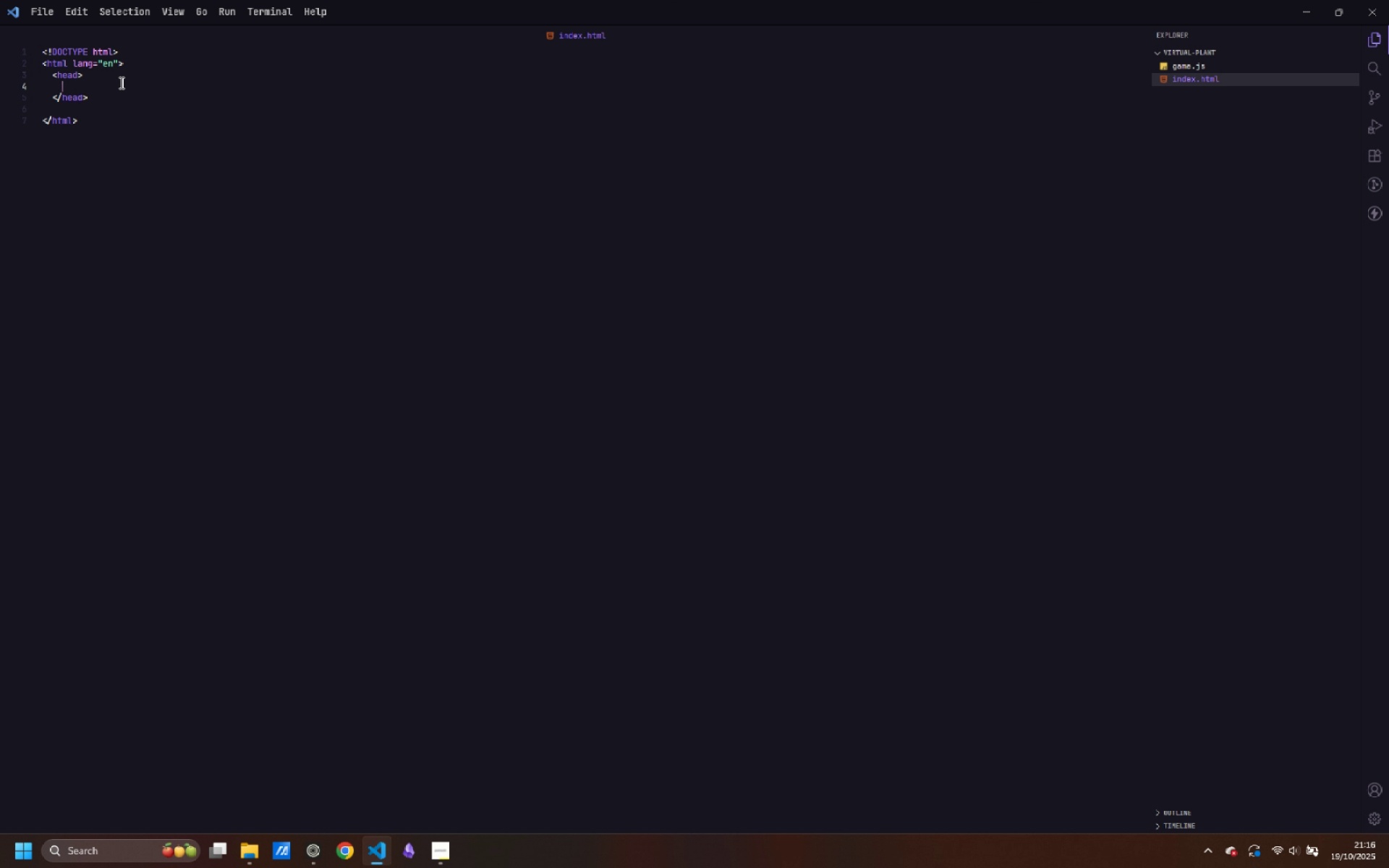 
key(Tab)
 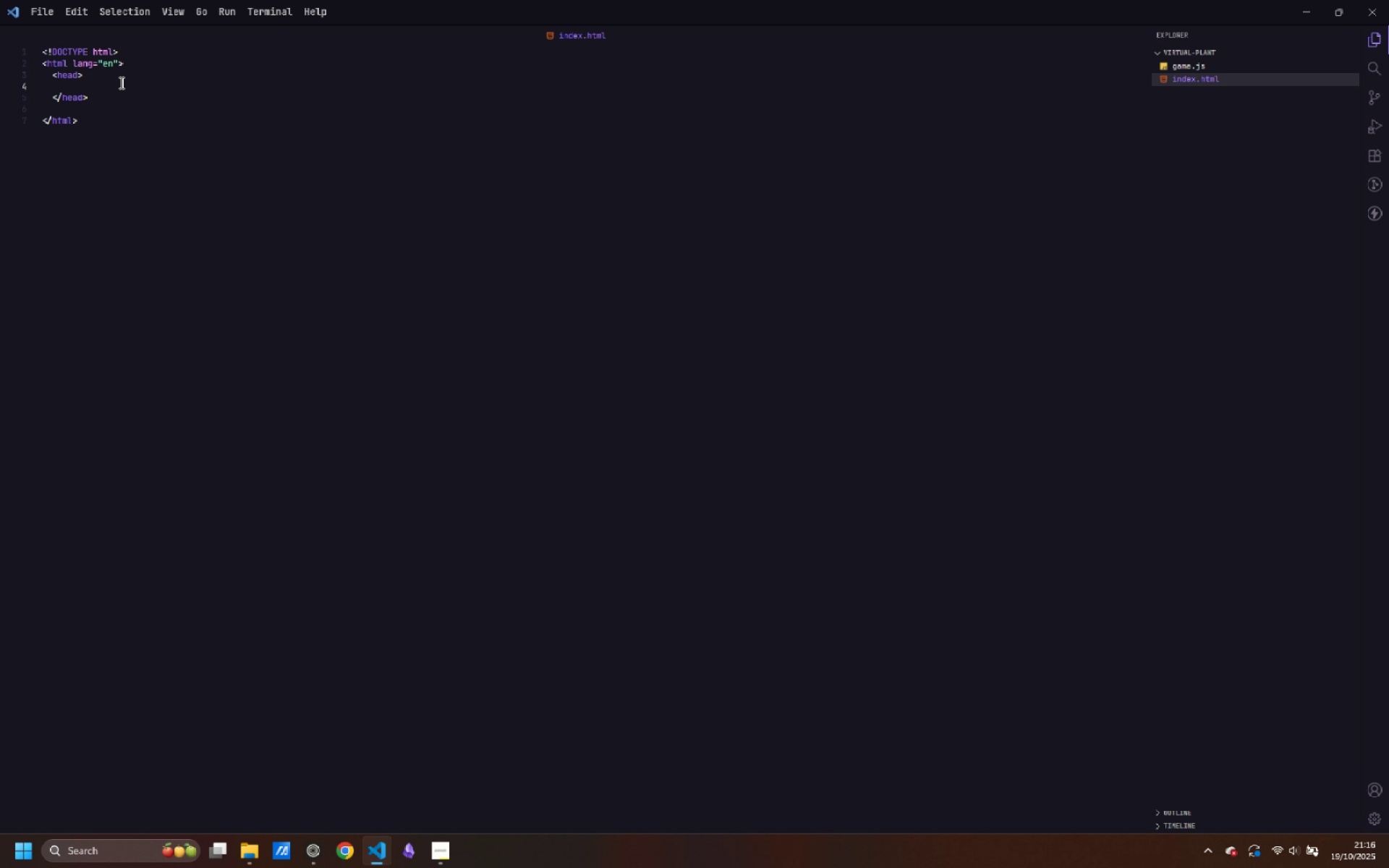 
key(Control+V)
 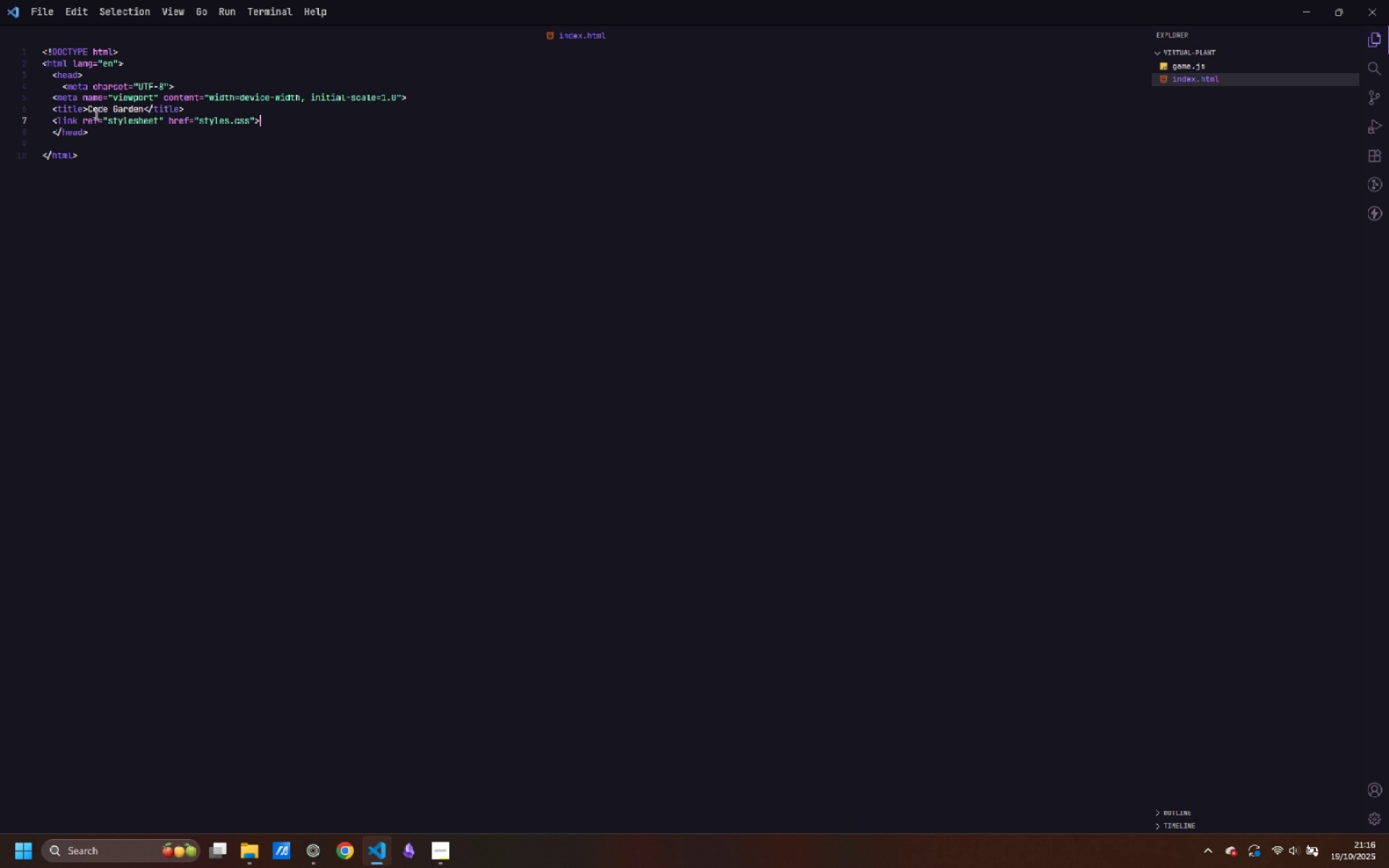 
mouse_move([78, 116])
 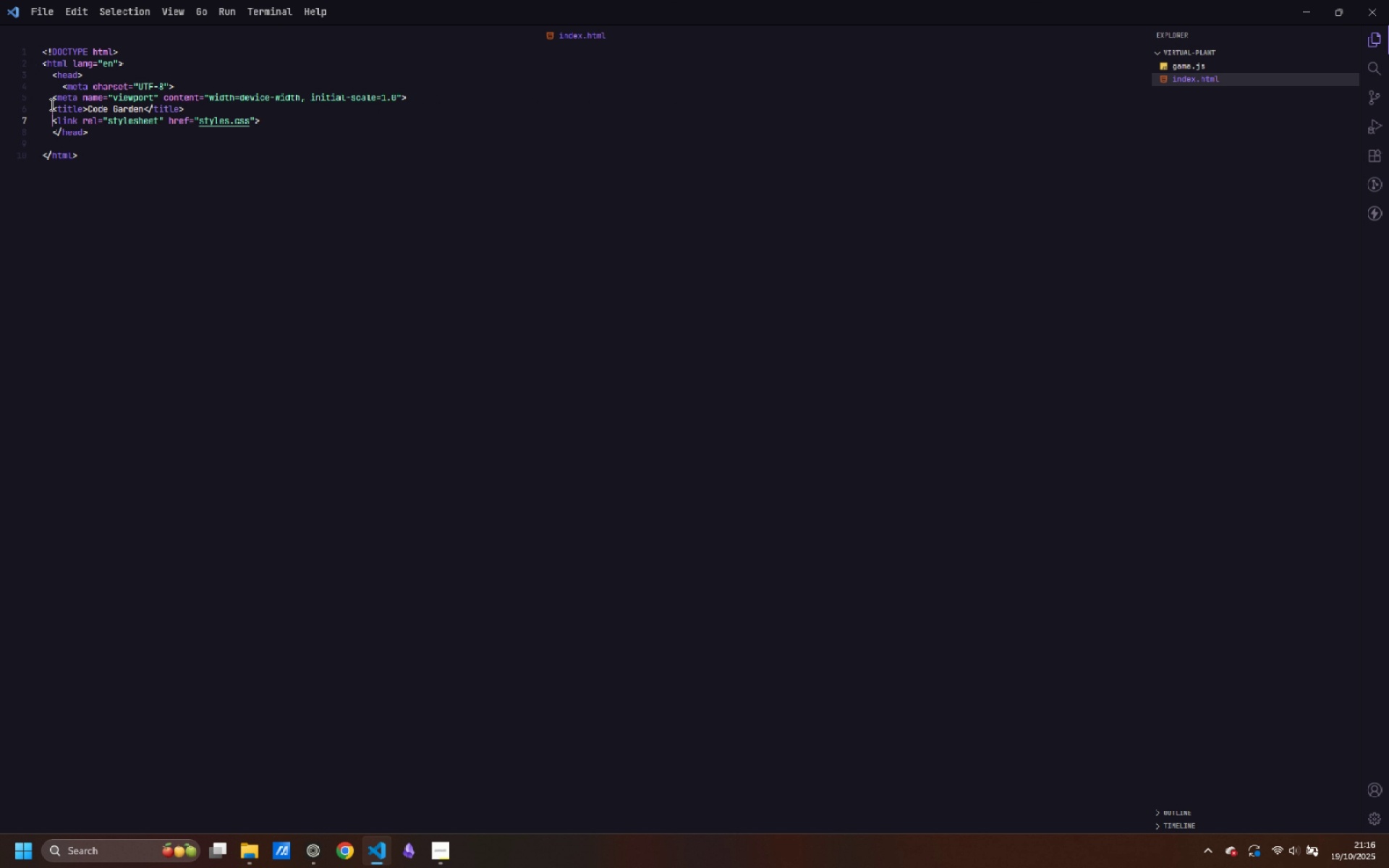 
key(Tab)
 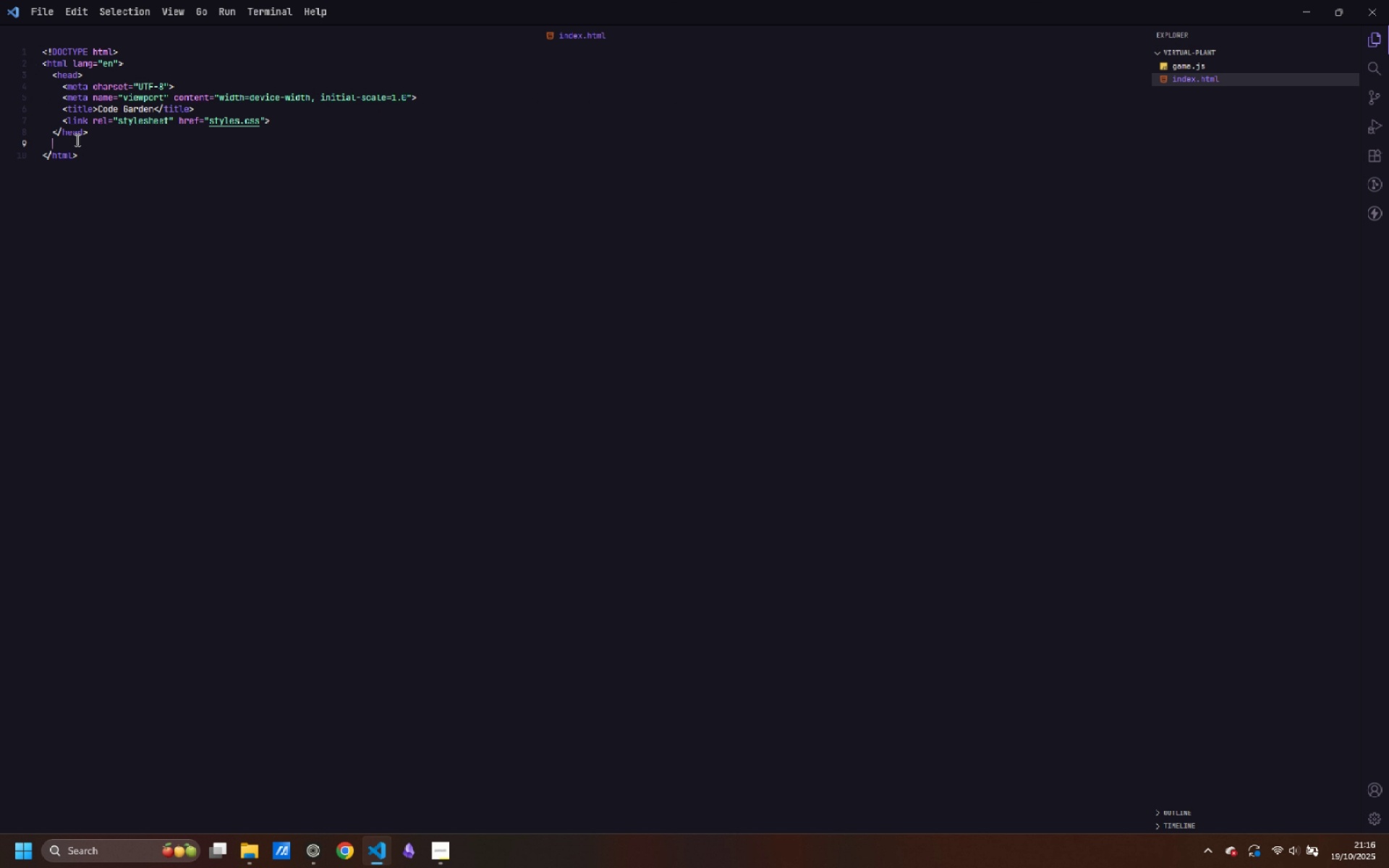 
left_click([76, 140])
 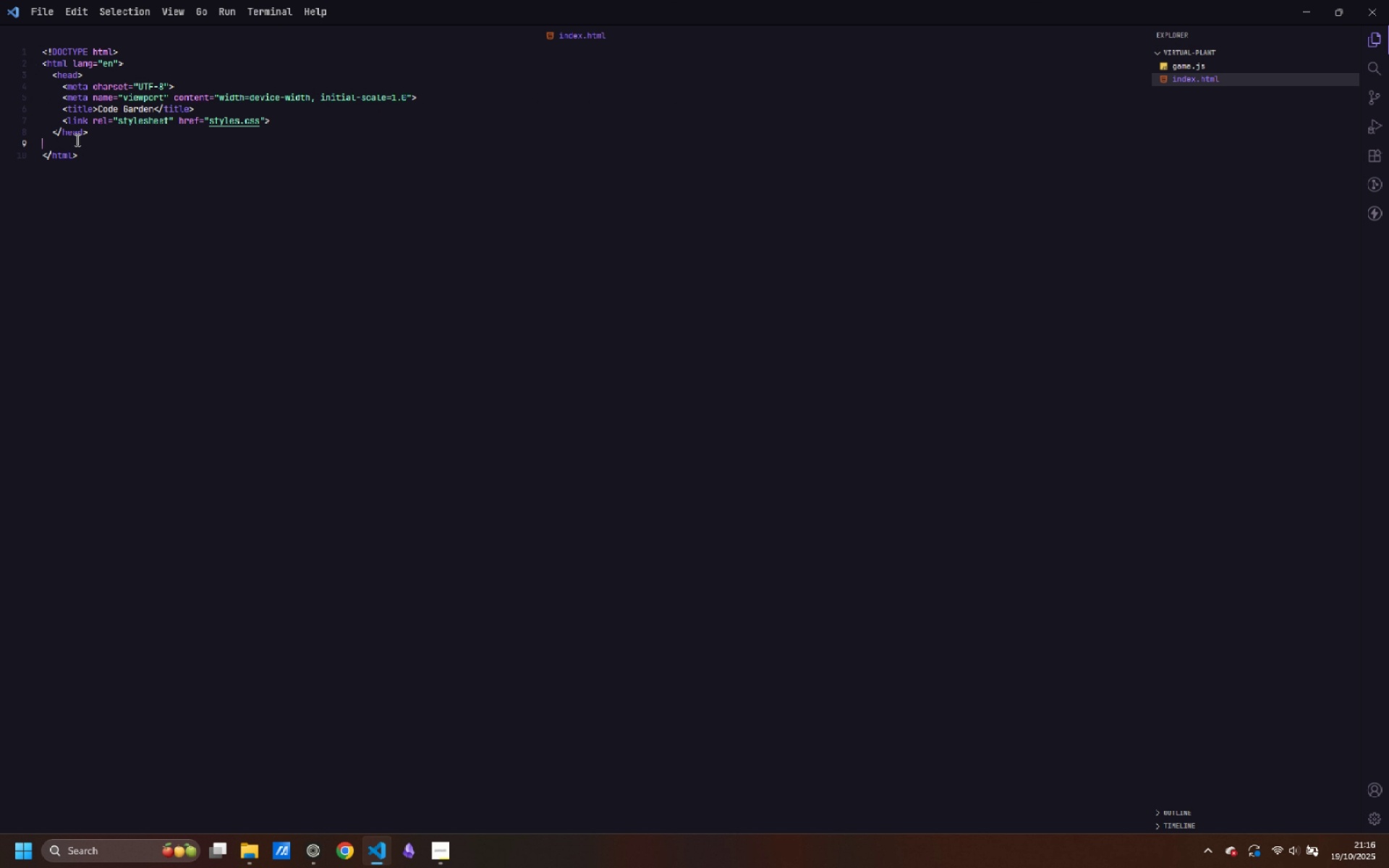 
key(Backspace)
key(Tab)
type(<bod)
 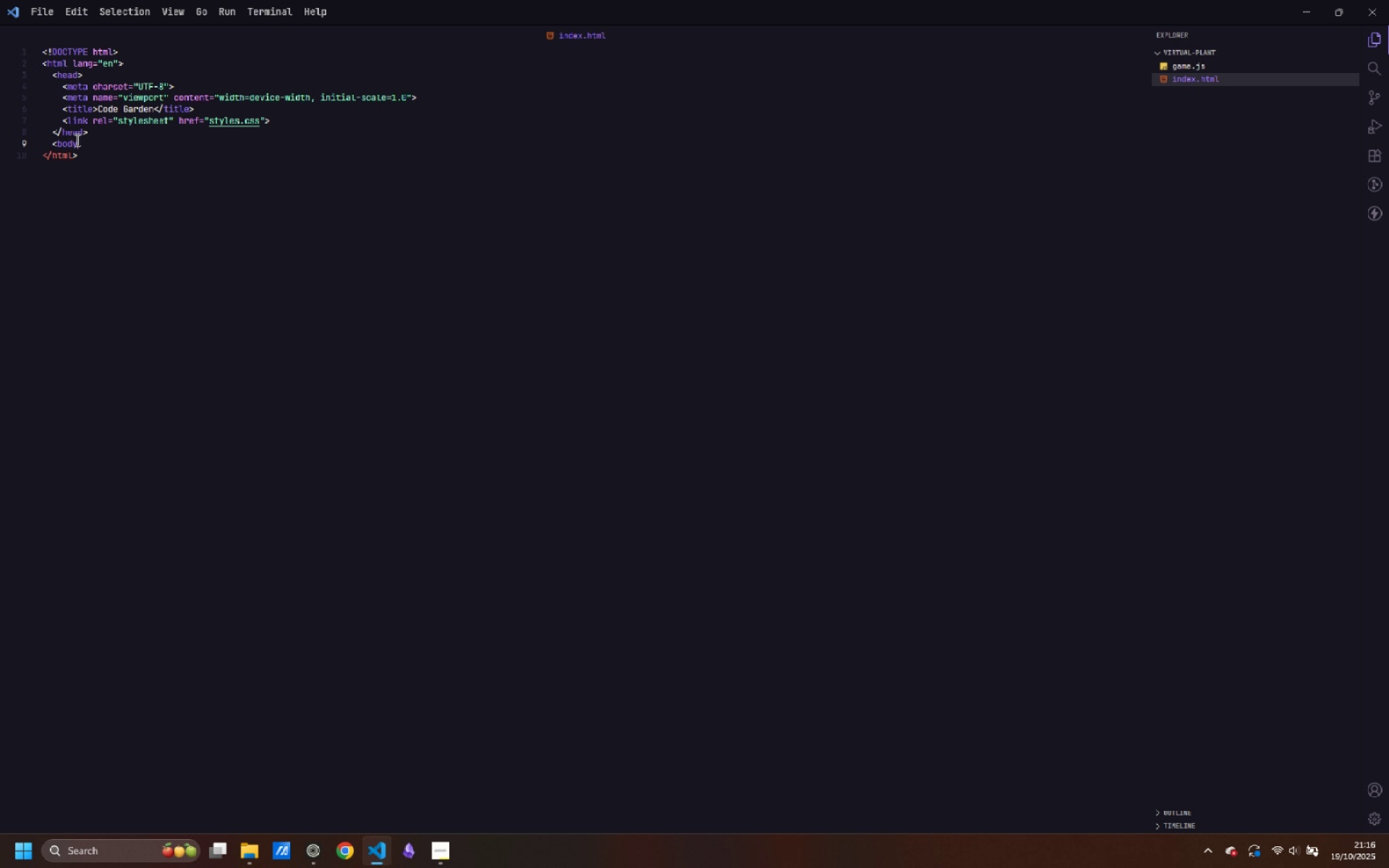 
key(Enter)
 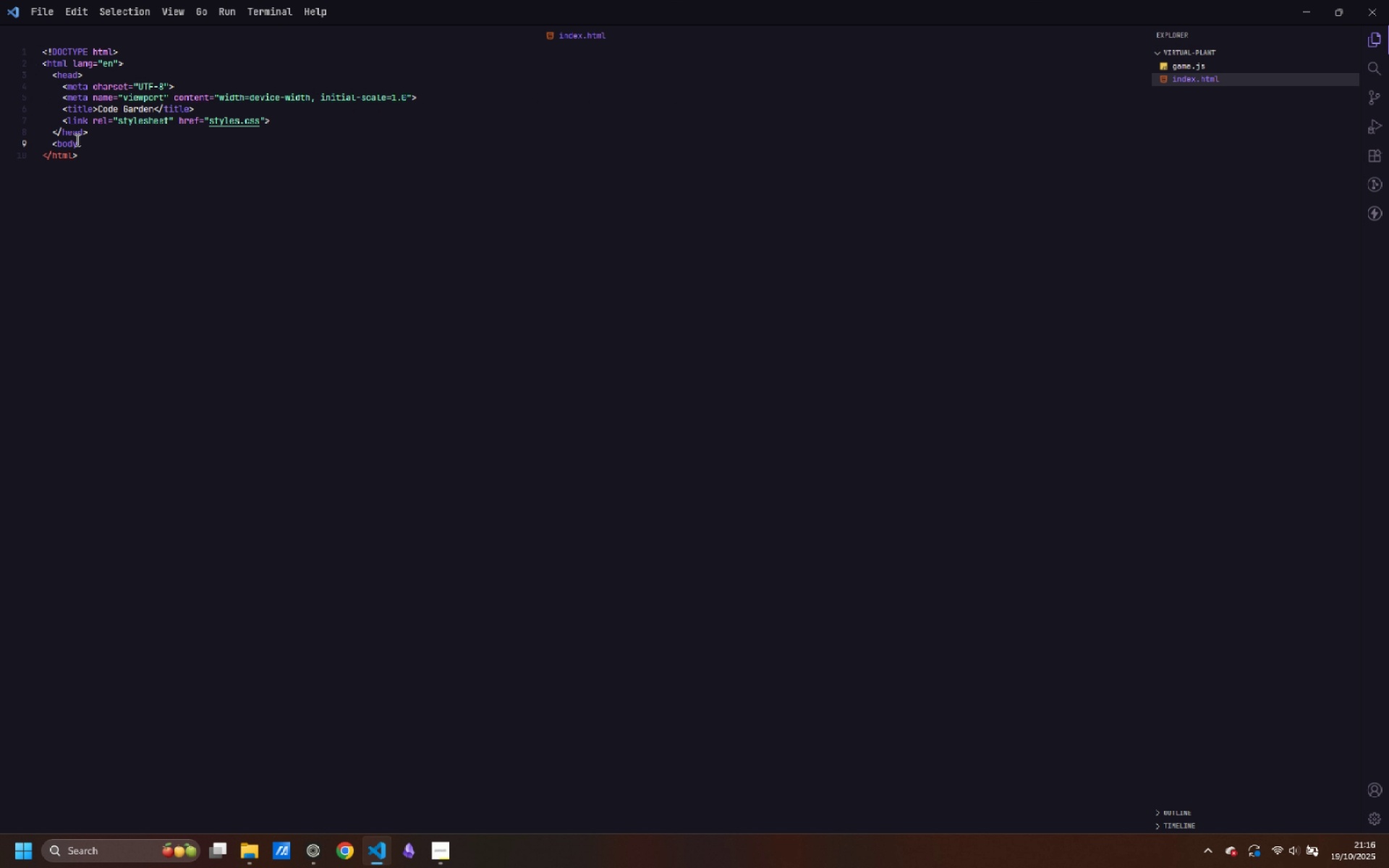 
key(Shift+Period)
 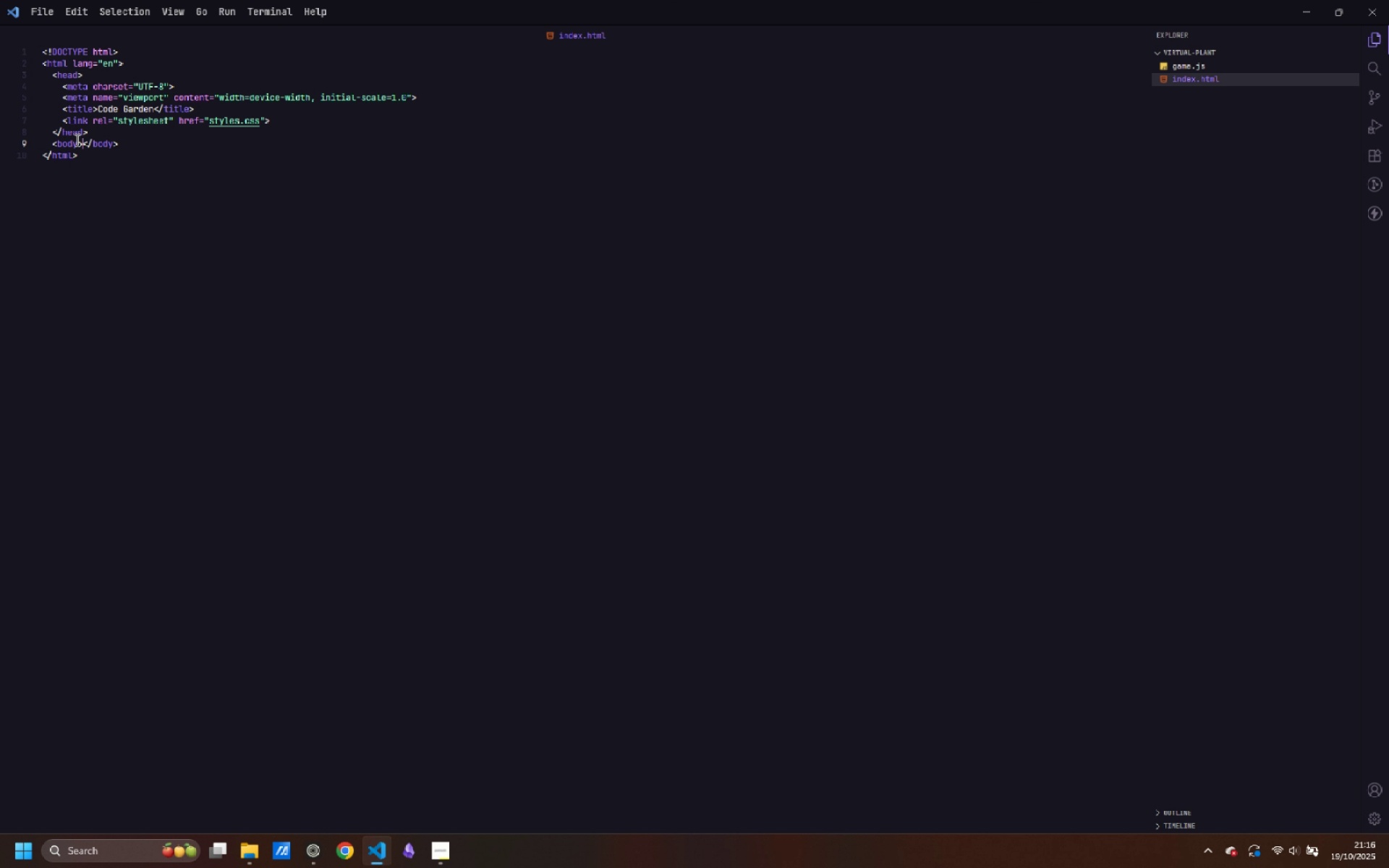 
key(Enter)
 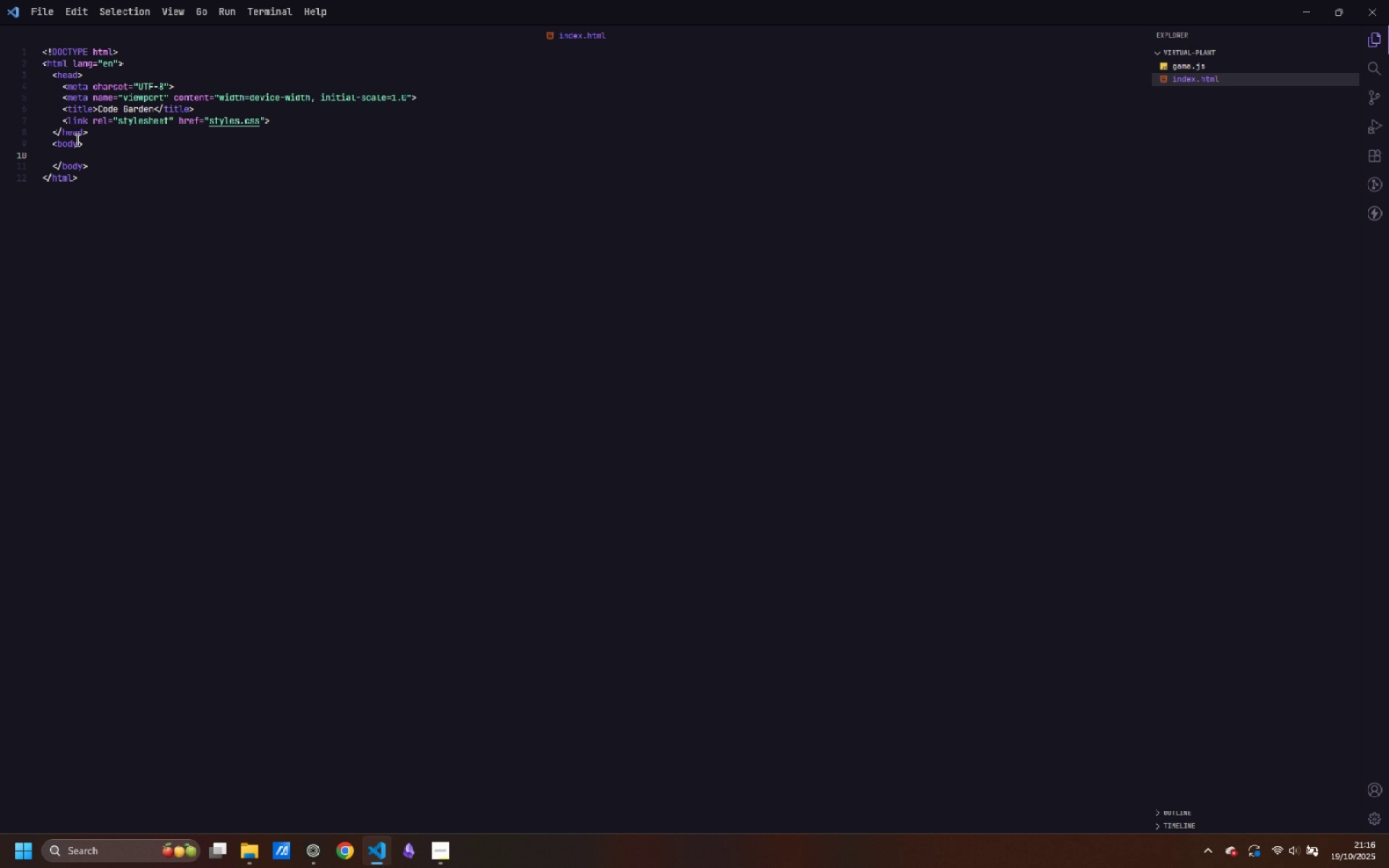 
wait(5.66)
 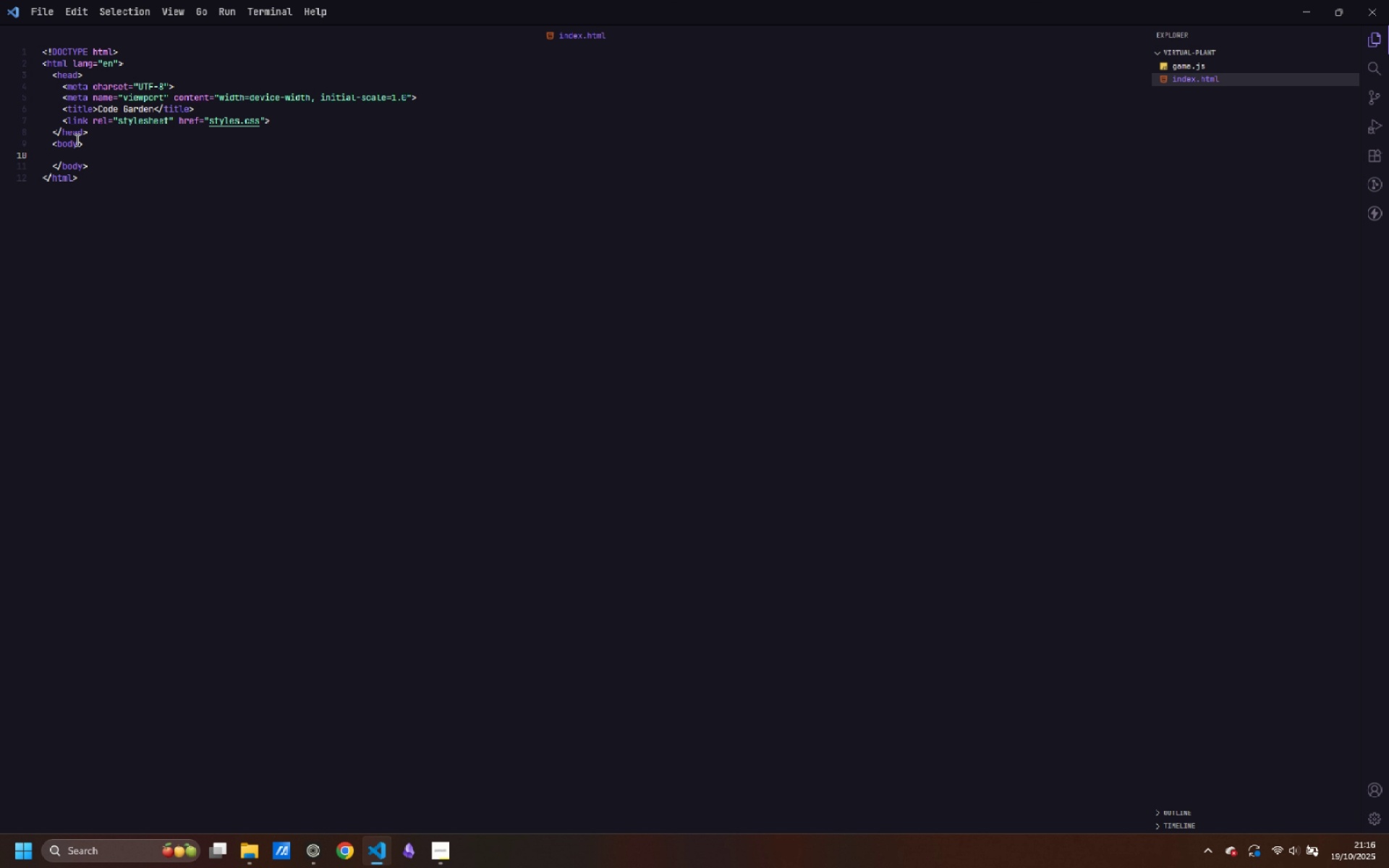 
key(ArrowUp)
 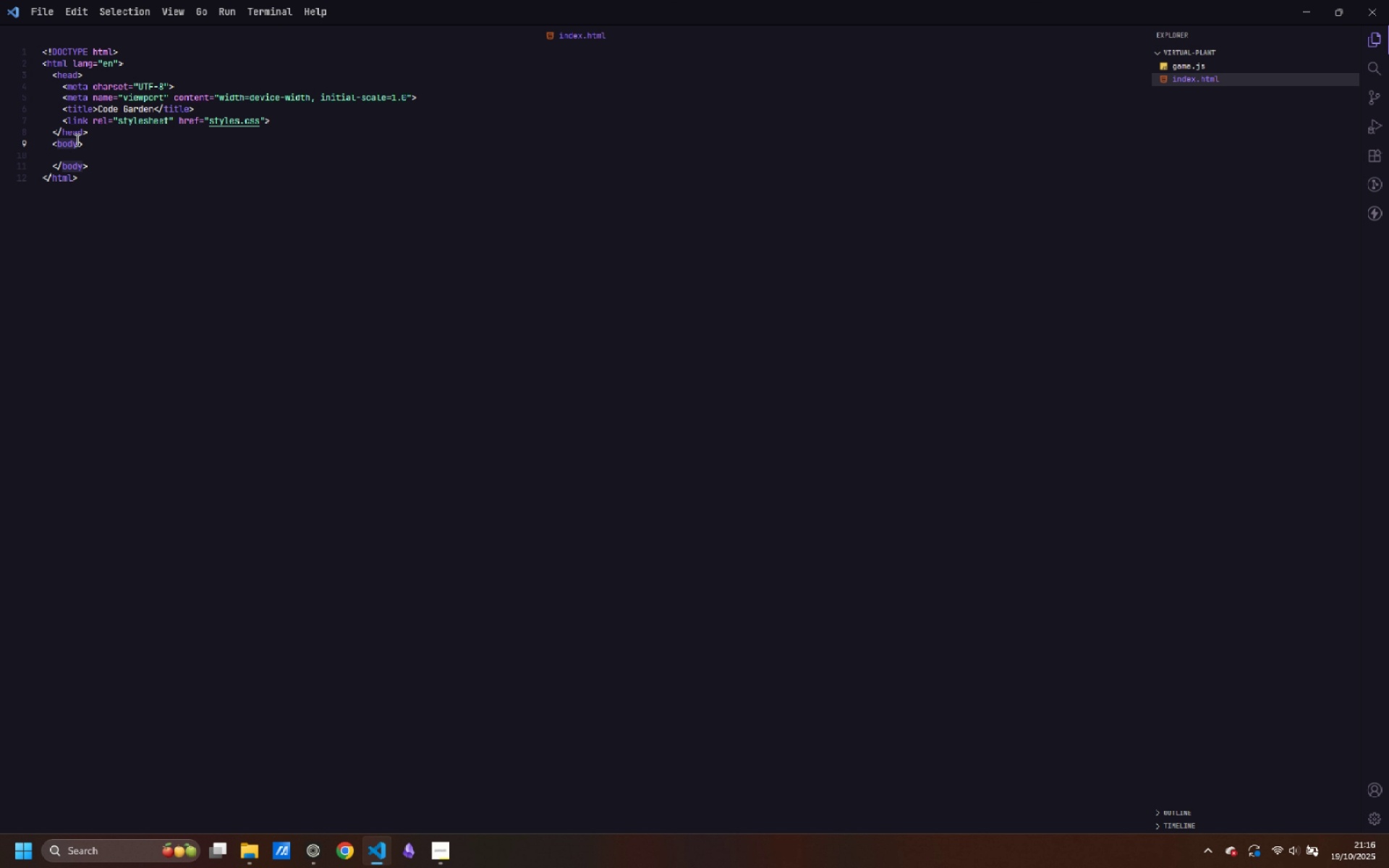 
key(Control+ArrowRight)
 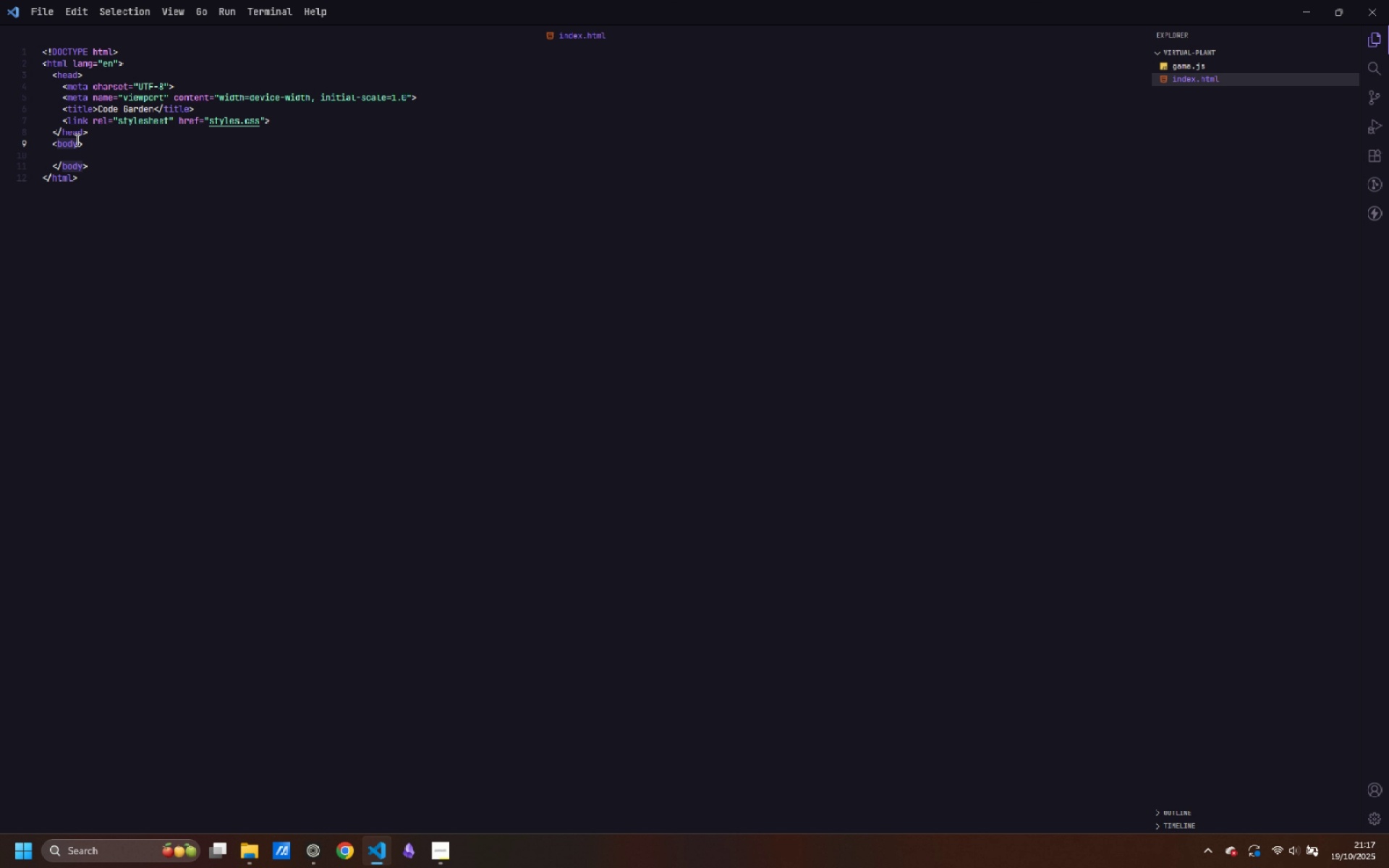 
wait(17.57)
 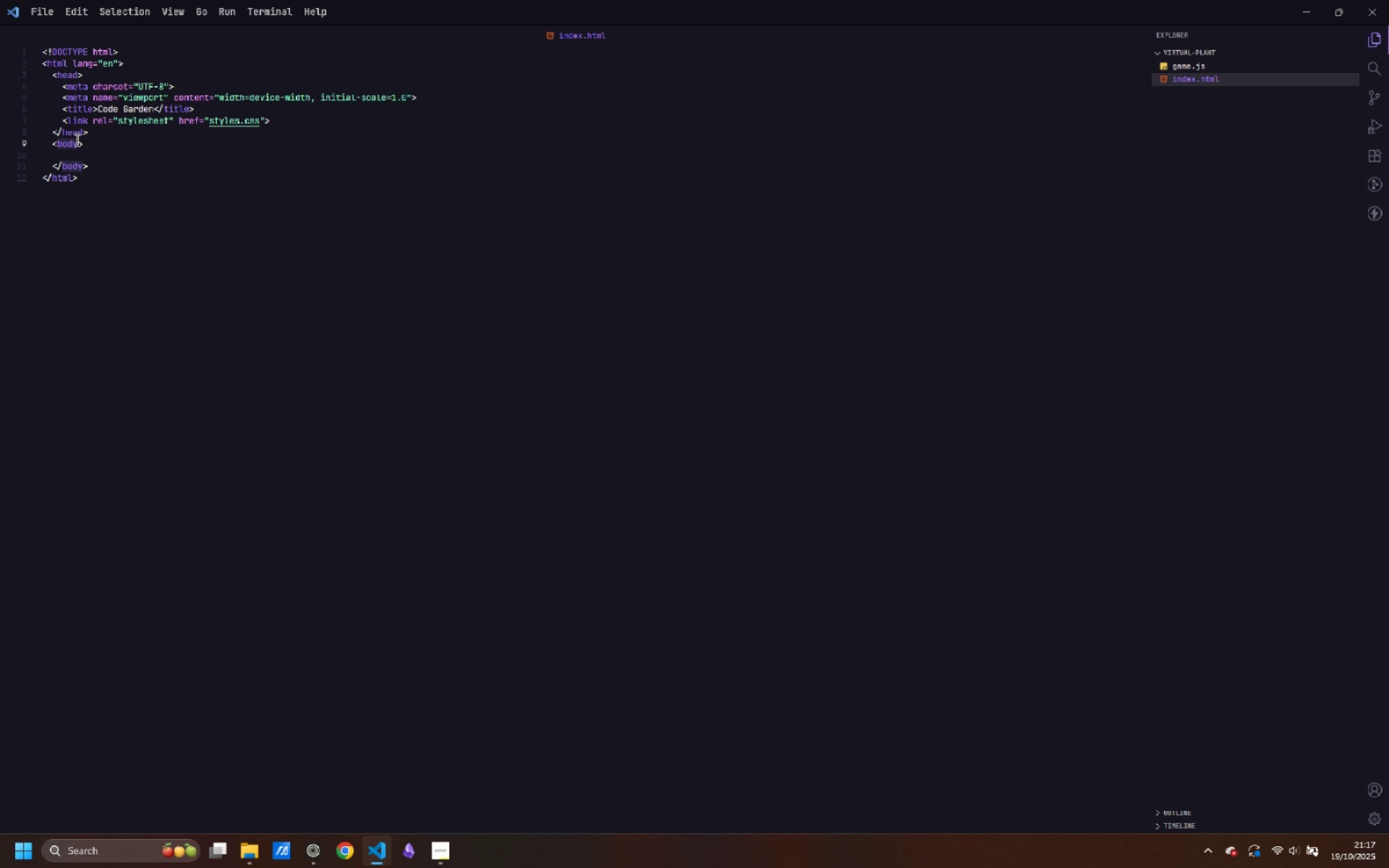 
key(ArrowDown)
 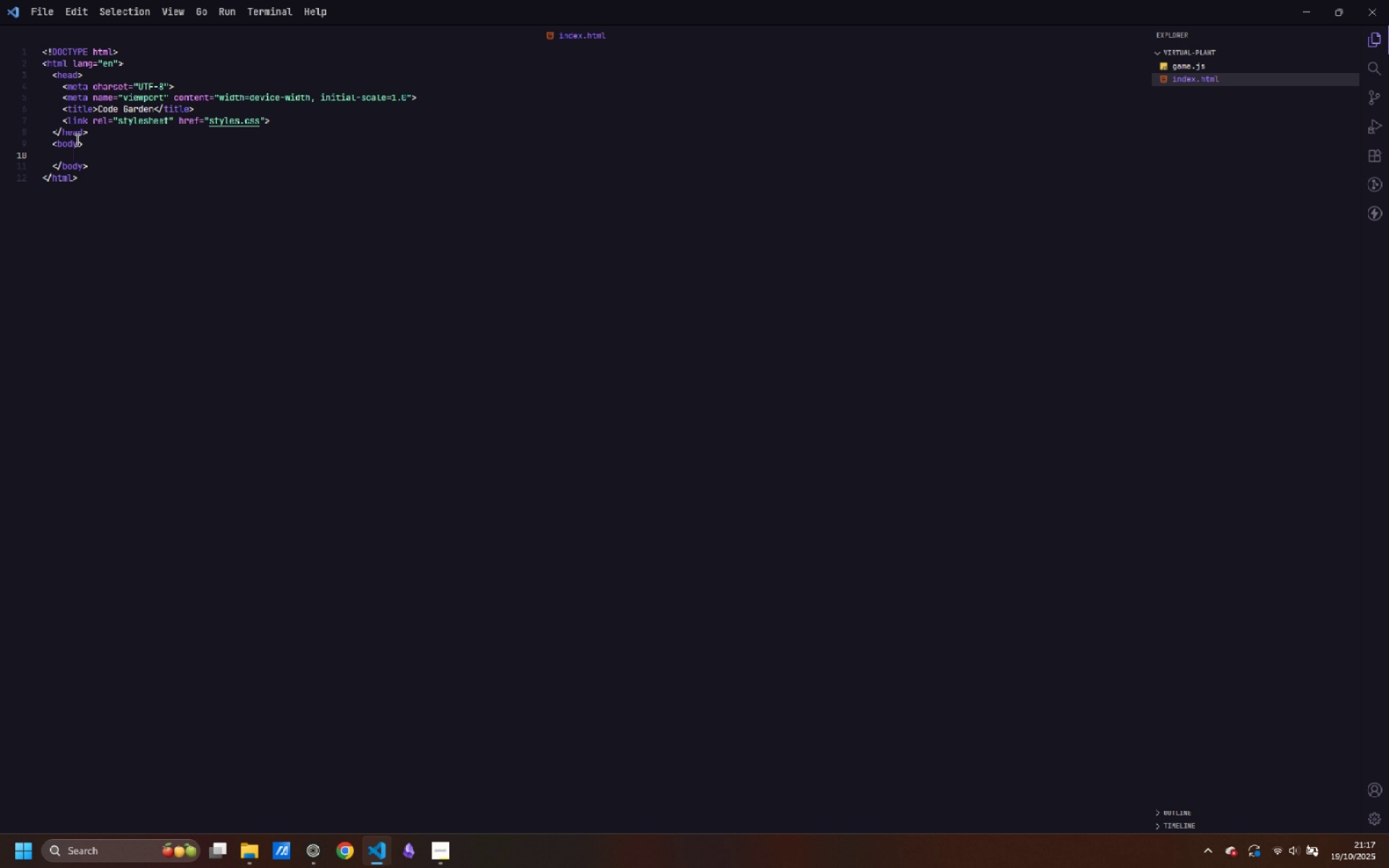 
key(Tab)
key(Backspace)
type(<div>)
 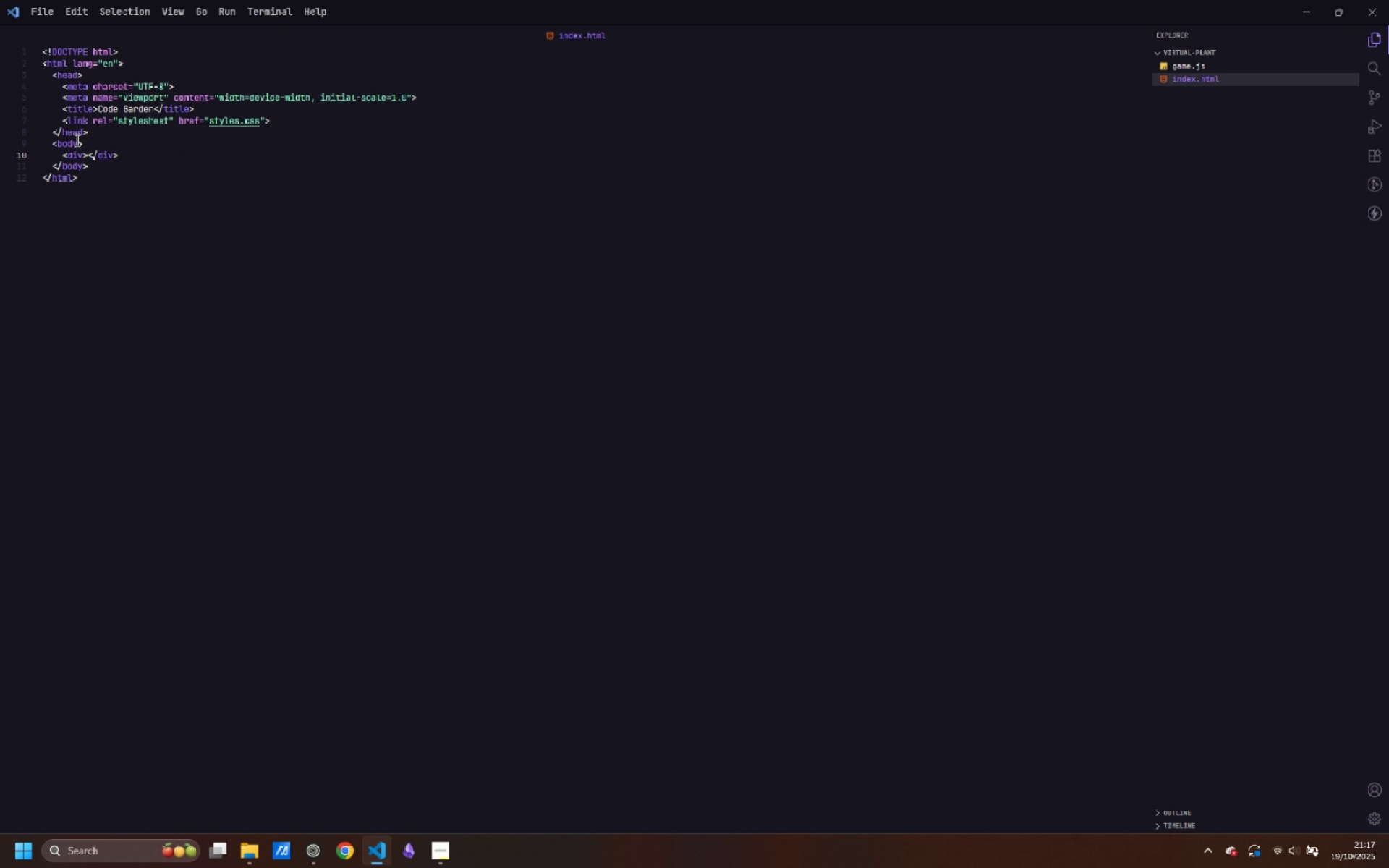 
key(Enter)
 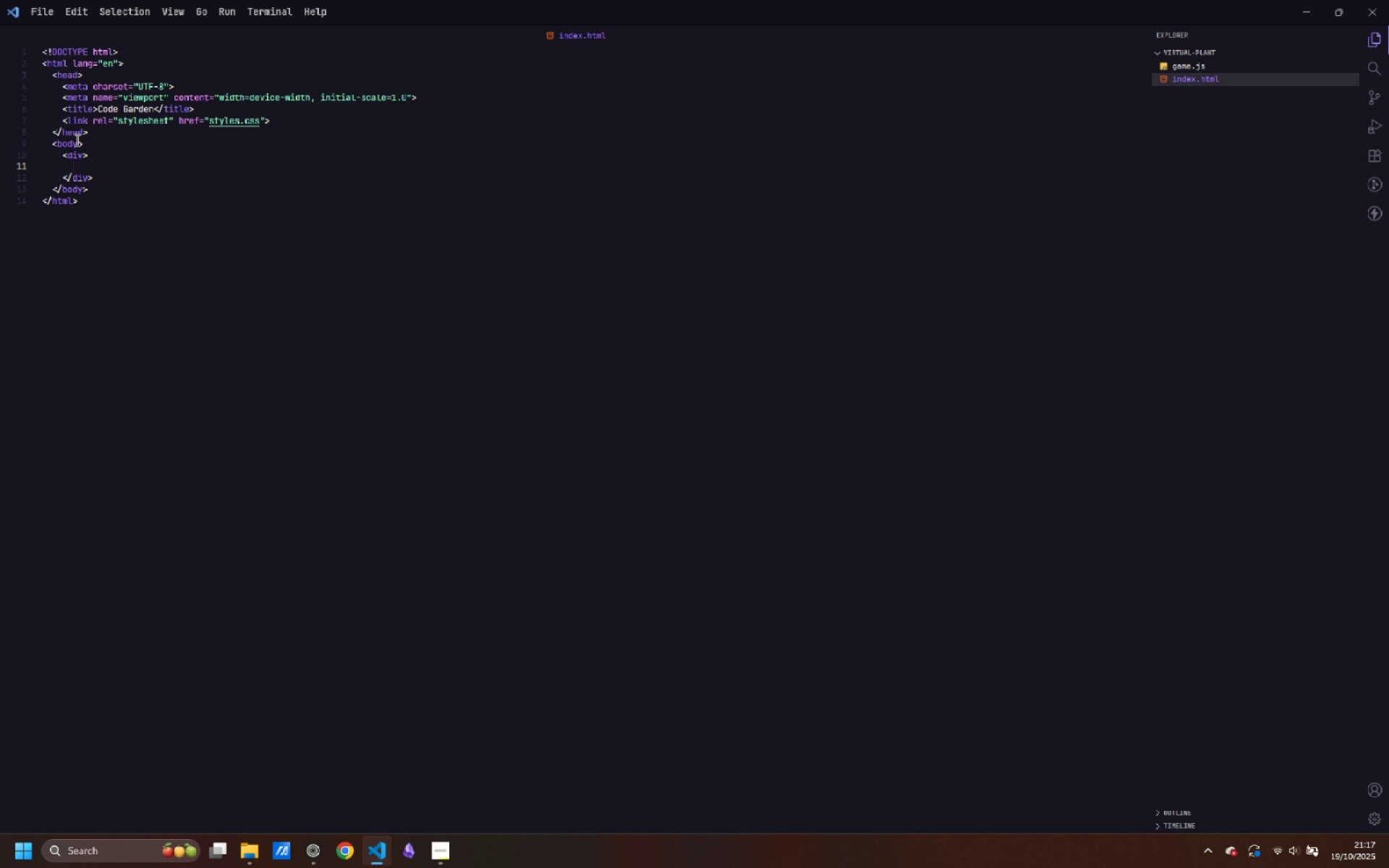 
key(ArrowUp)
 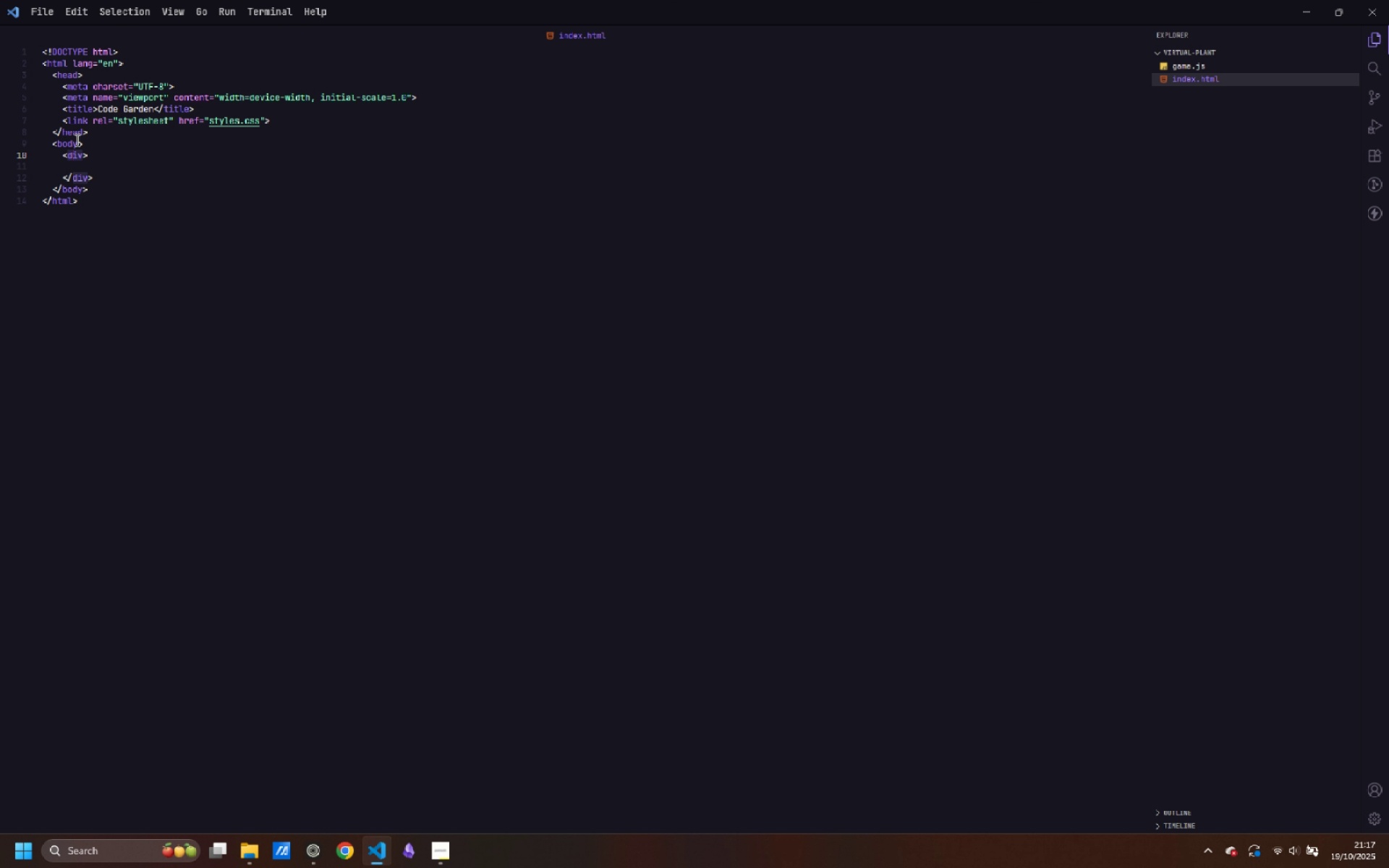 
key(Control+ControlLeft)
 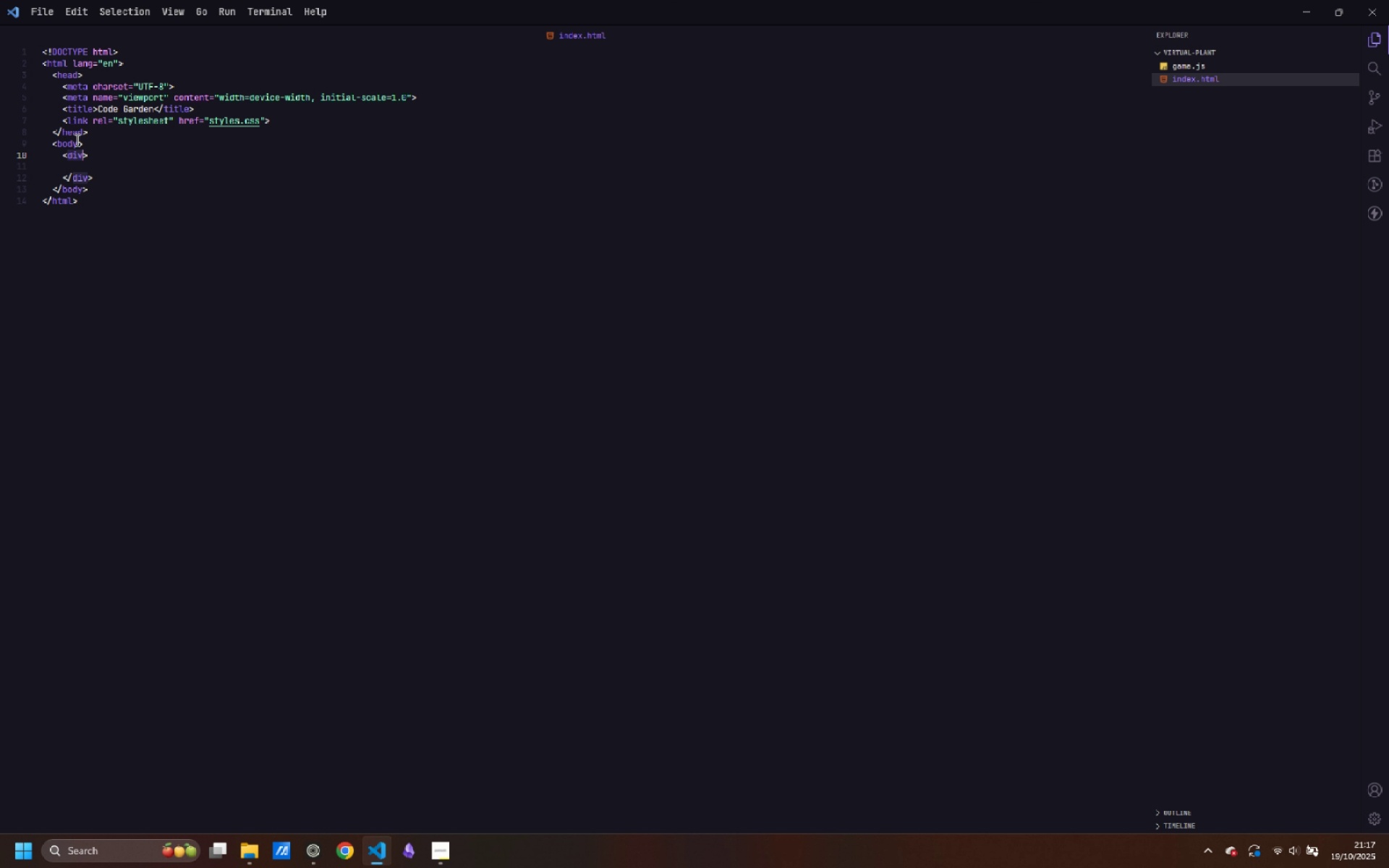 
key(Control+ArrowRight)
 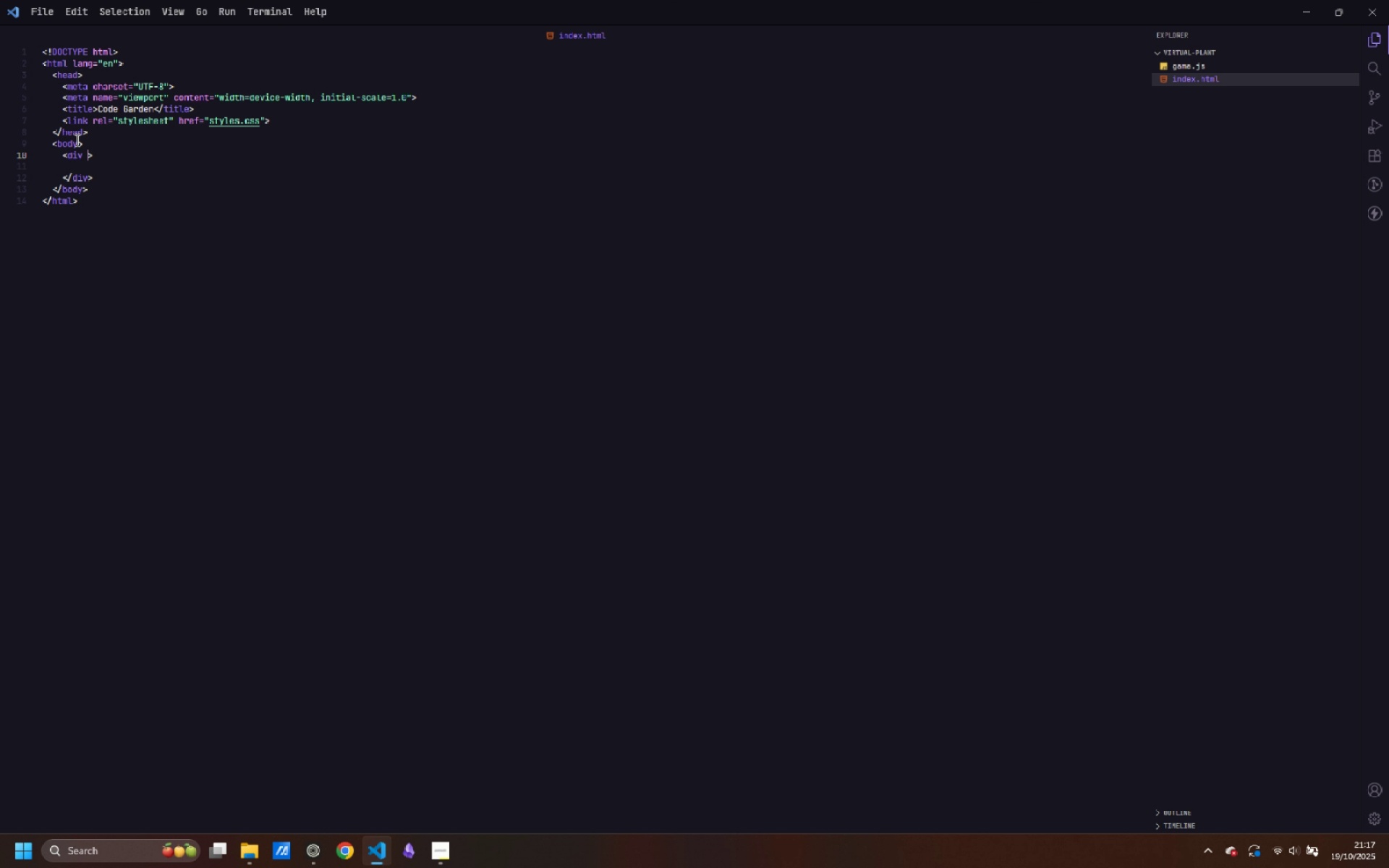 
type( class=game-conai)
key(Backspace)
key(Backspace)
type(tainer)
 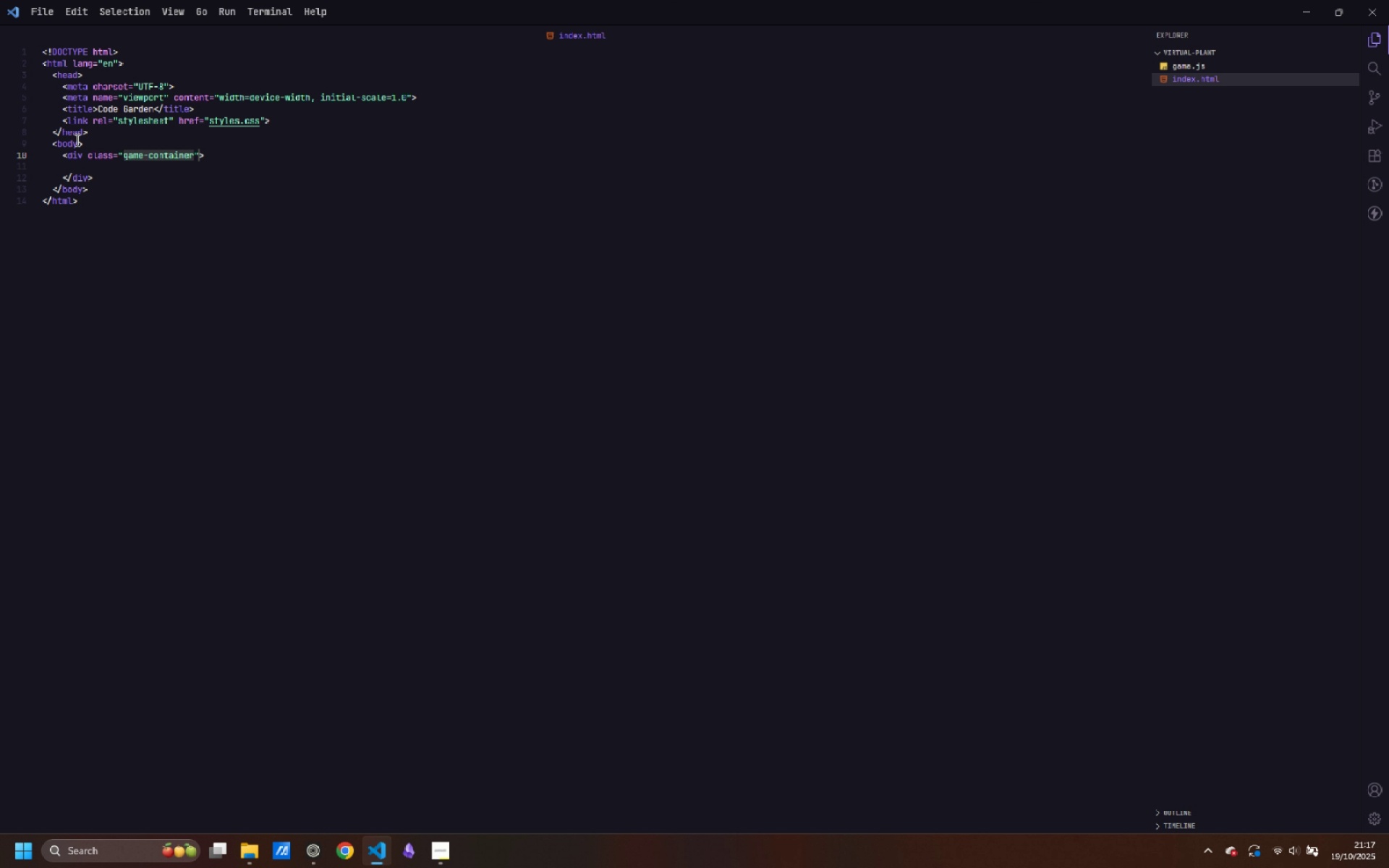 
key(ArrowDown)
 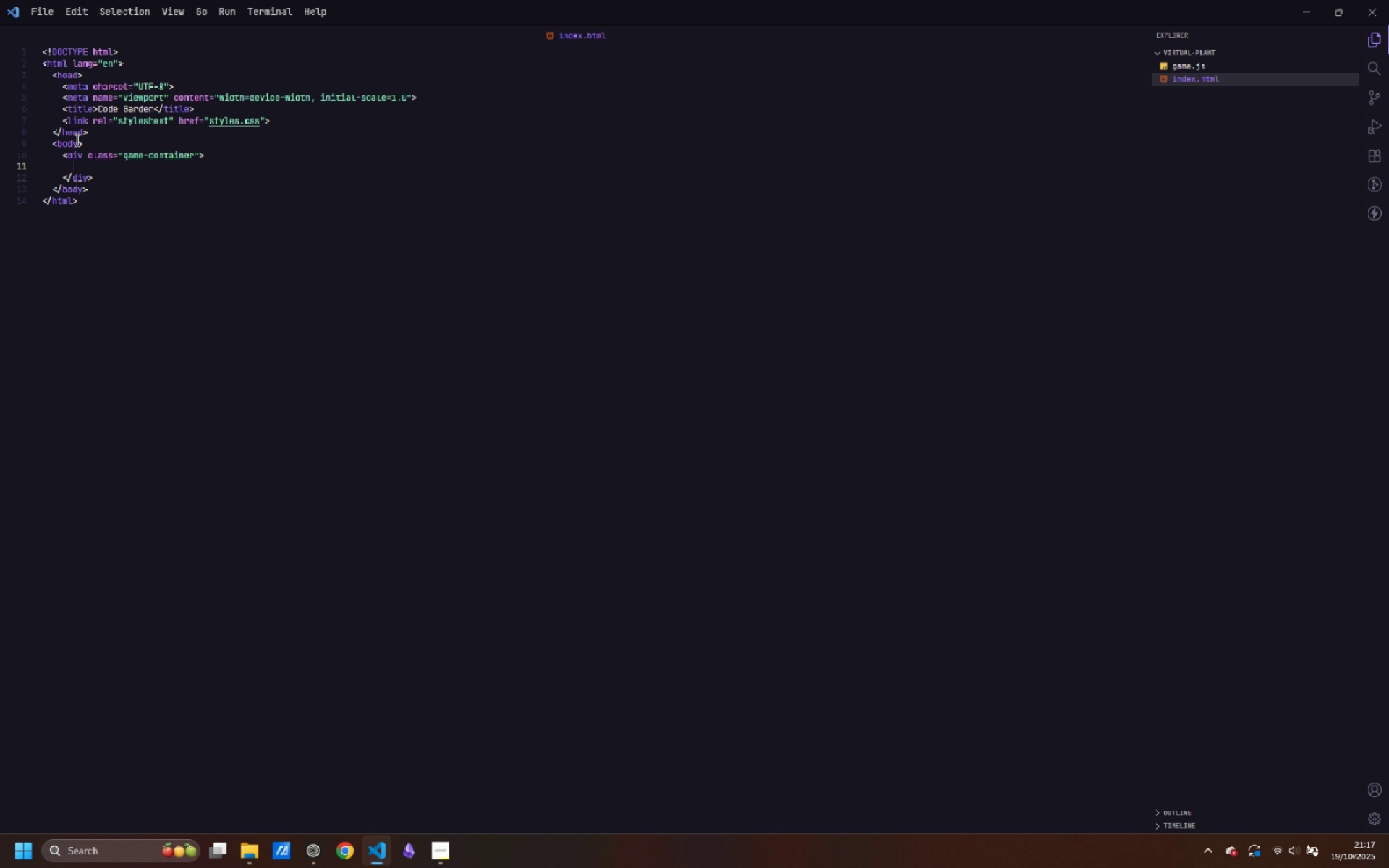 
key(Tab)
type(<div>)
 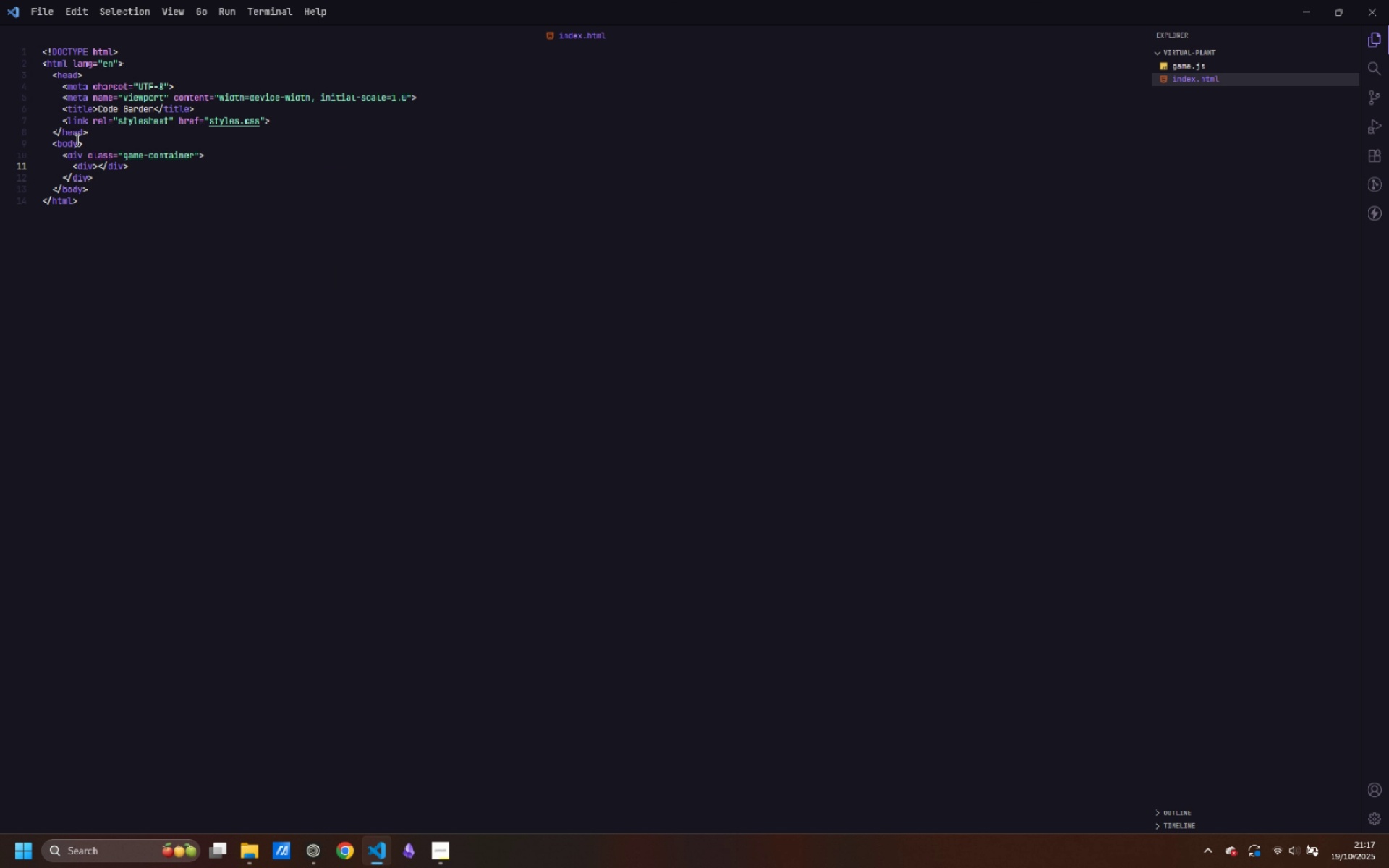 
key(Enter)
 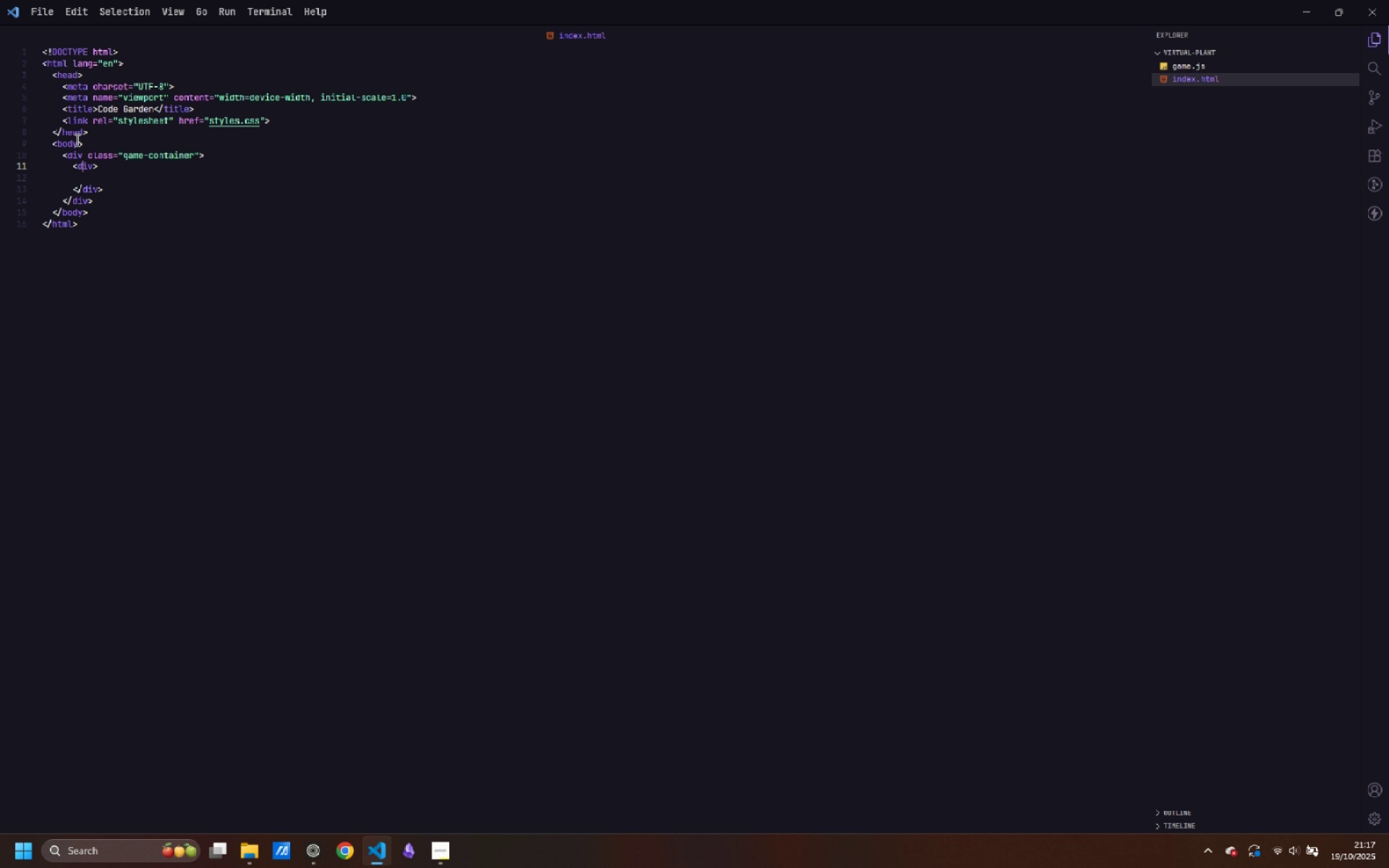 
key(ArrowUp)
 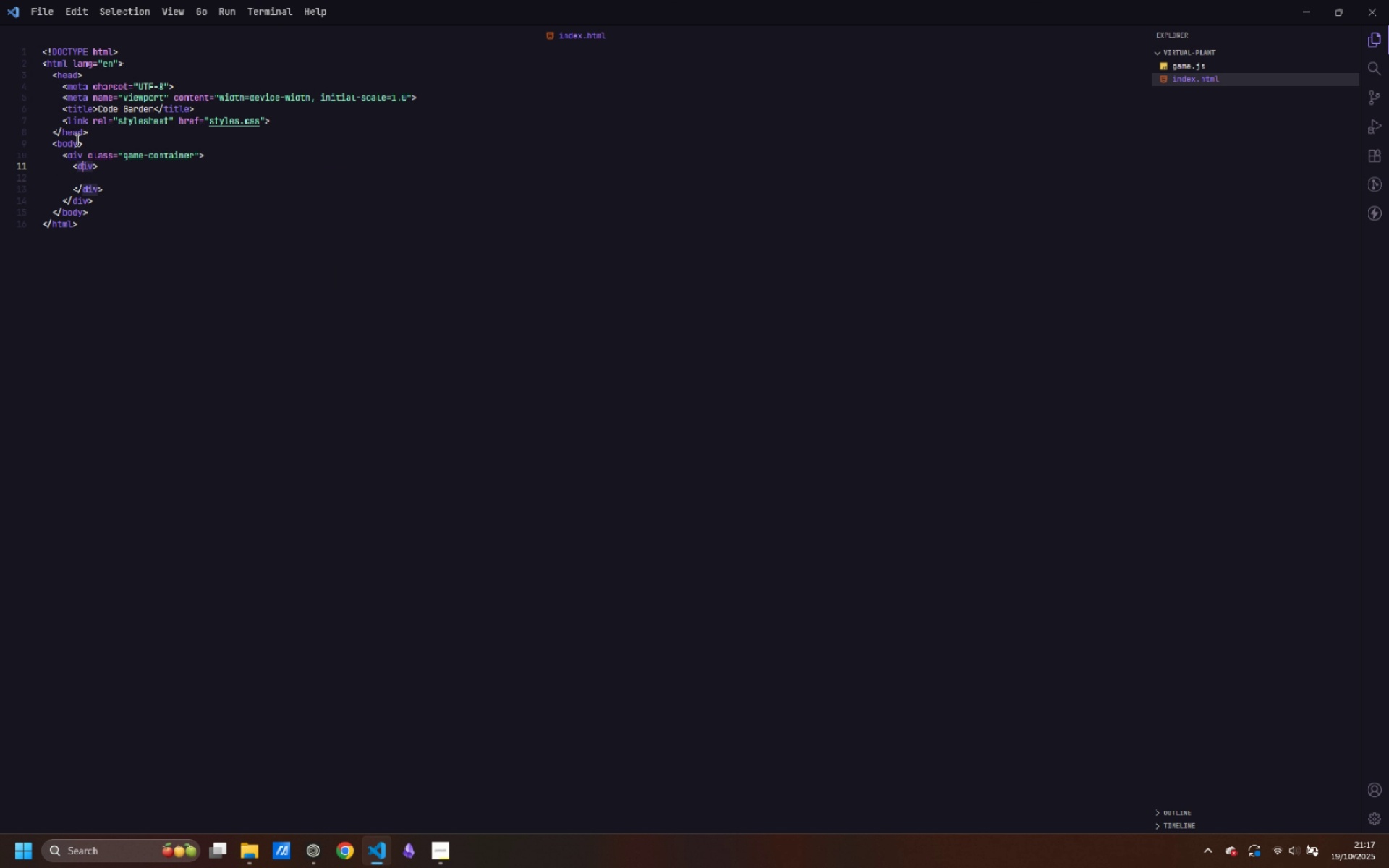 
key(Control+ControlLeft)
 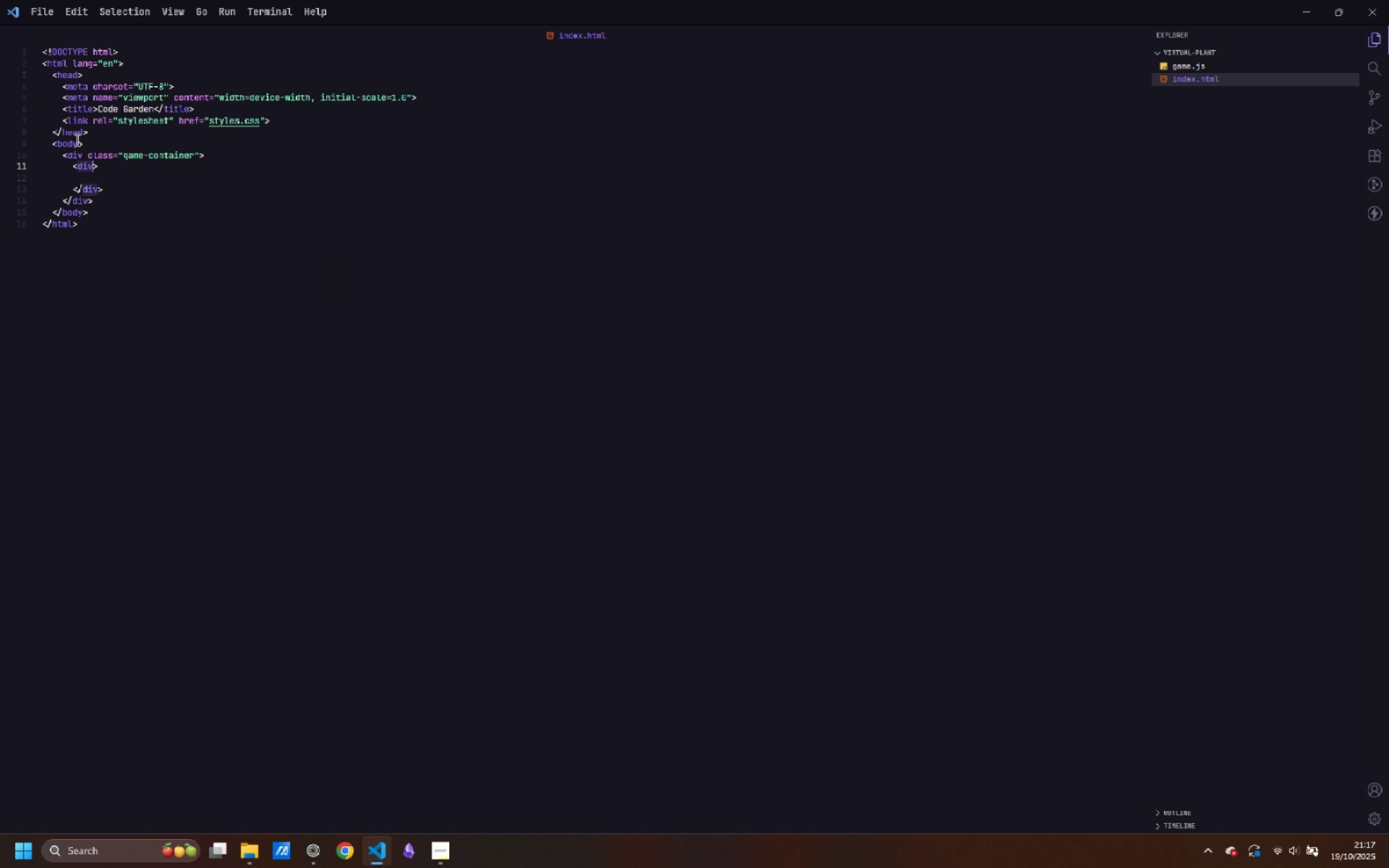 
key(Control+ArrowRight)
 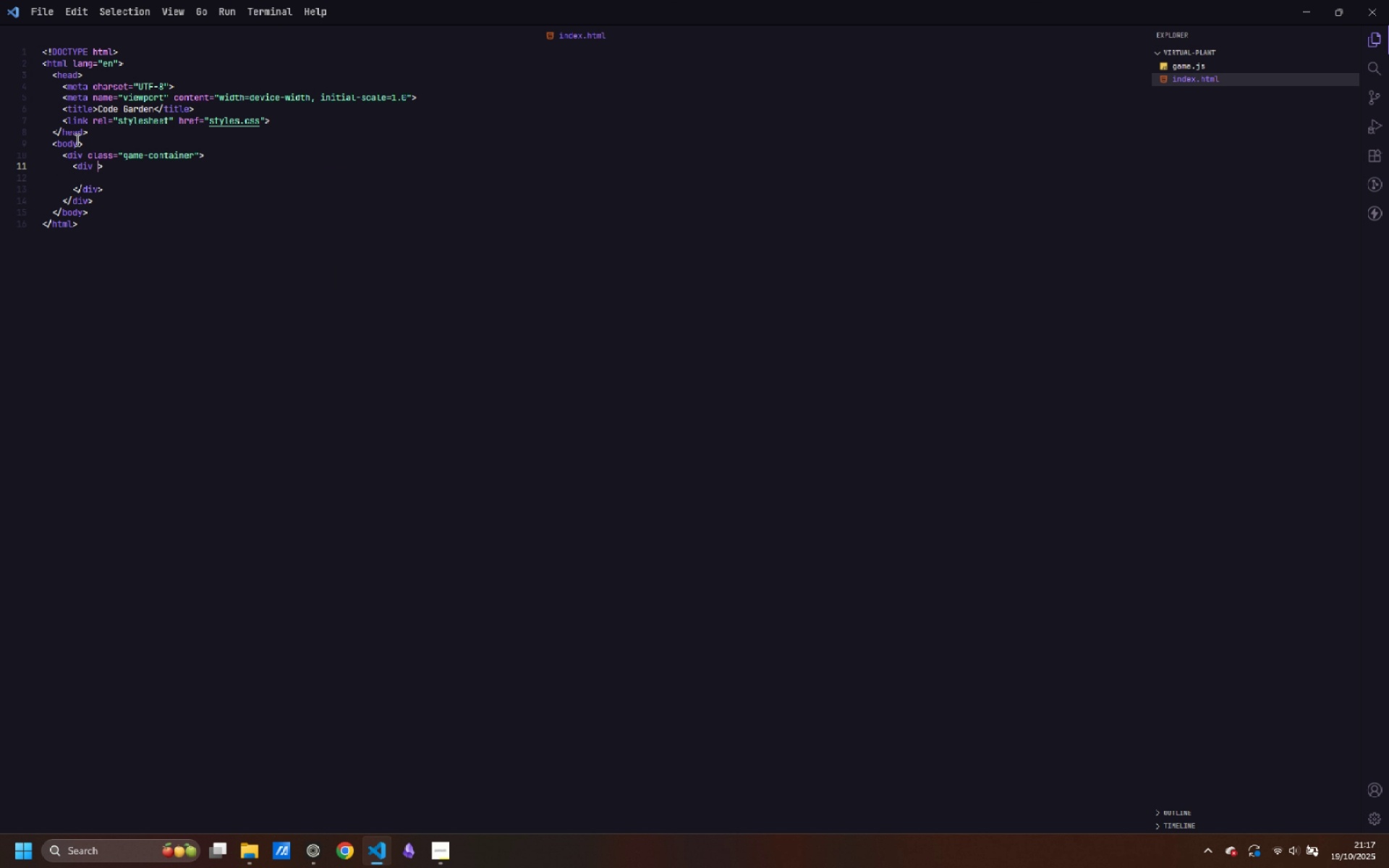 
type( class=header)
 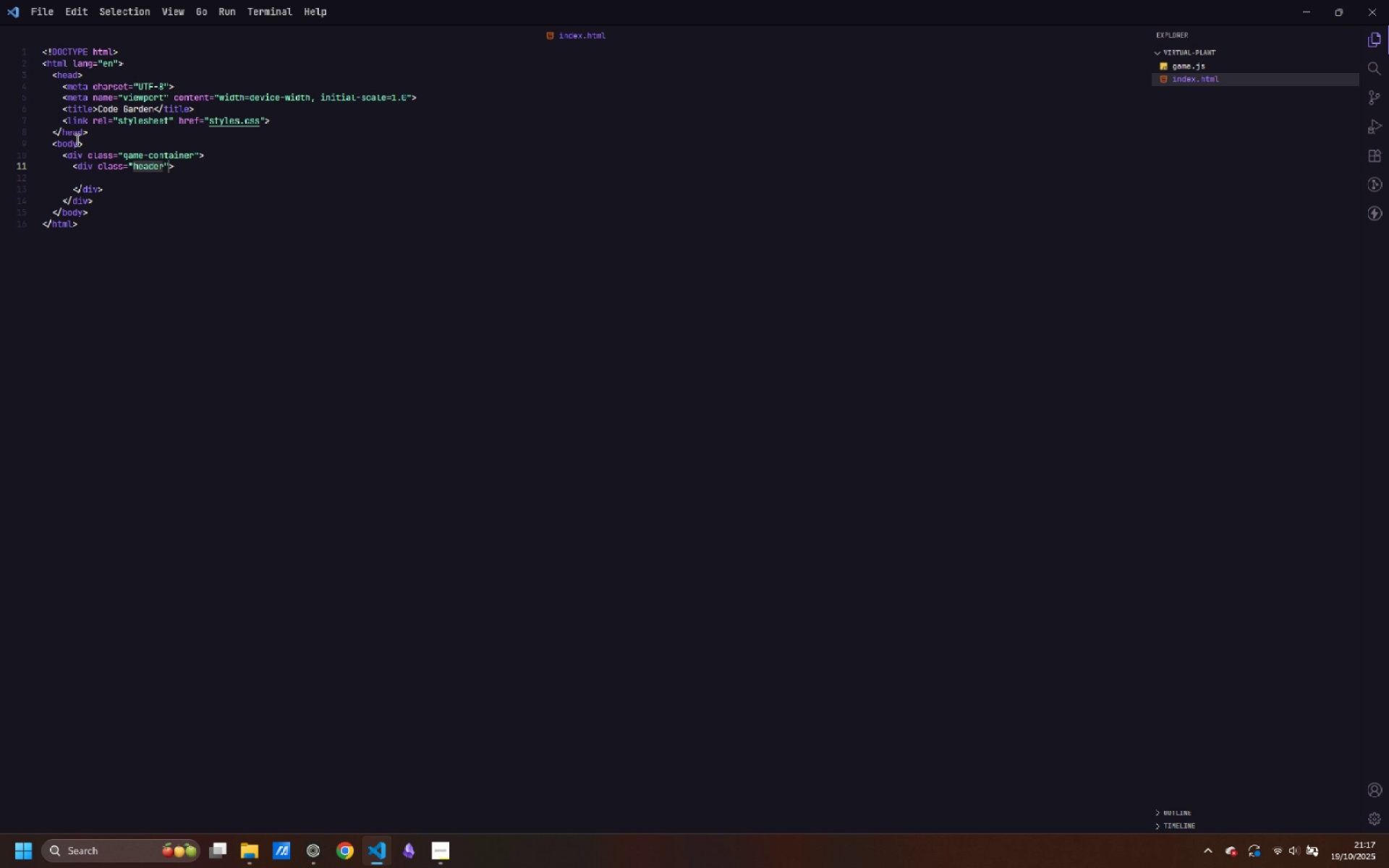 
key(ArrowDown)
 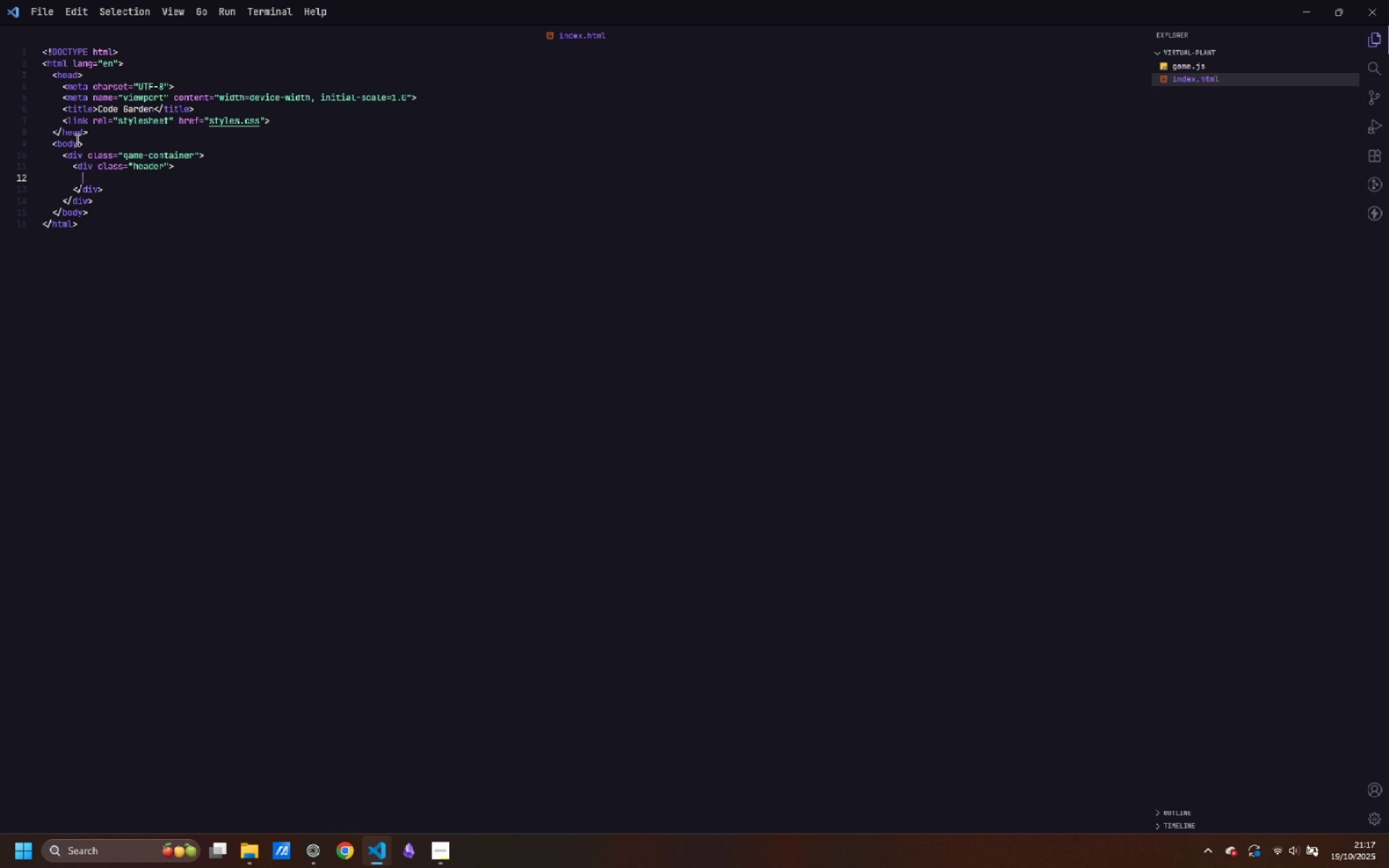 
key(Tab)
 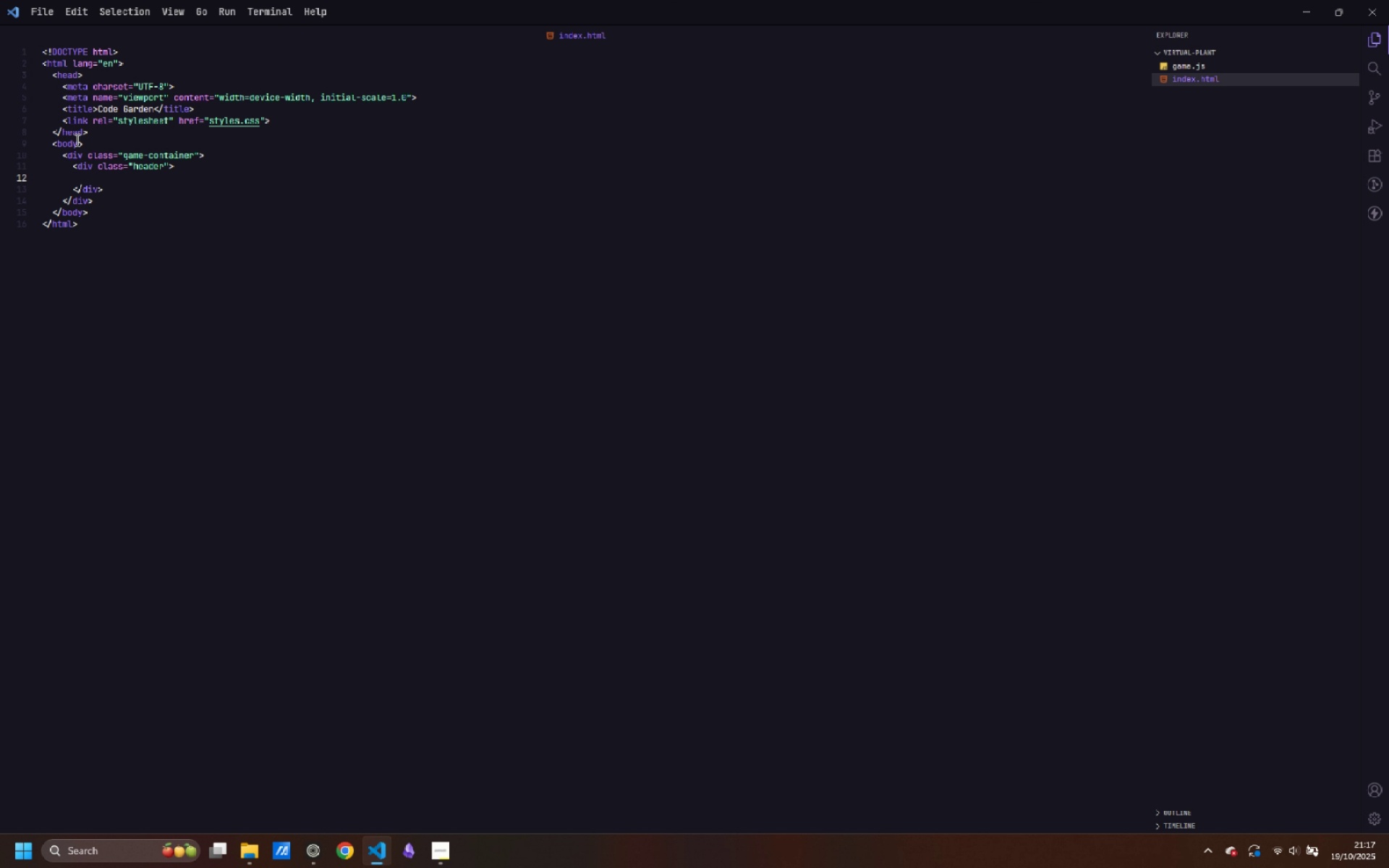 
type(<h1>Code Garden)
 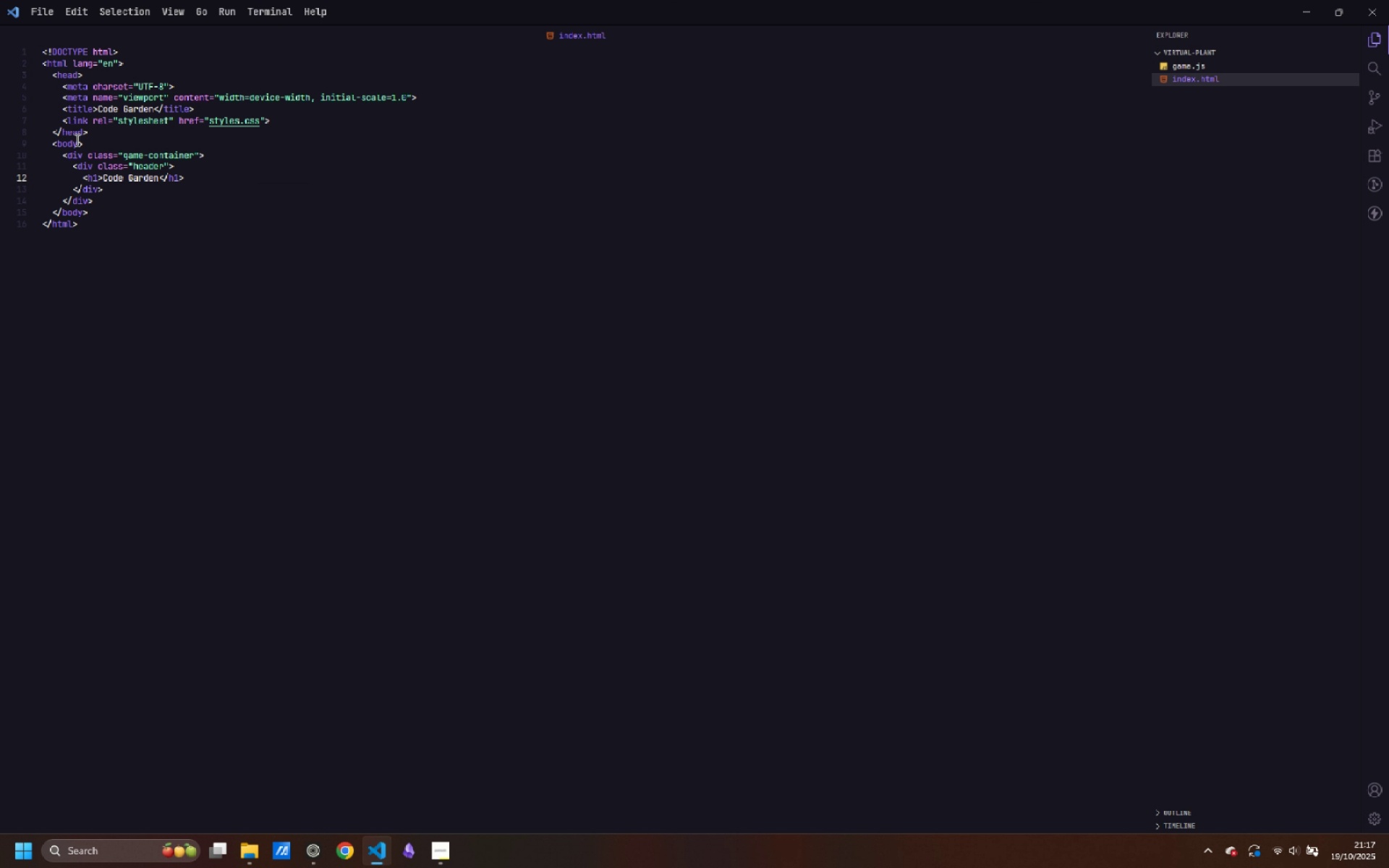 
key(Control+ArrowRight)
 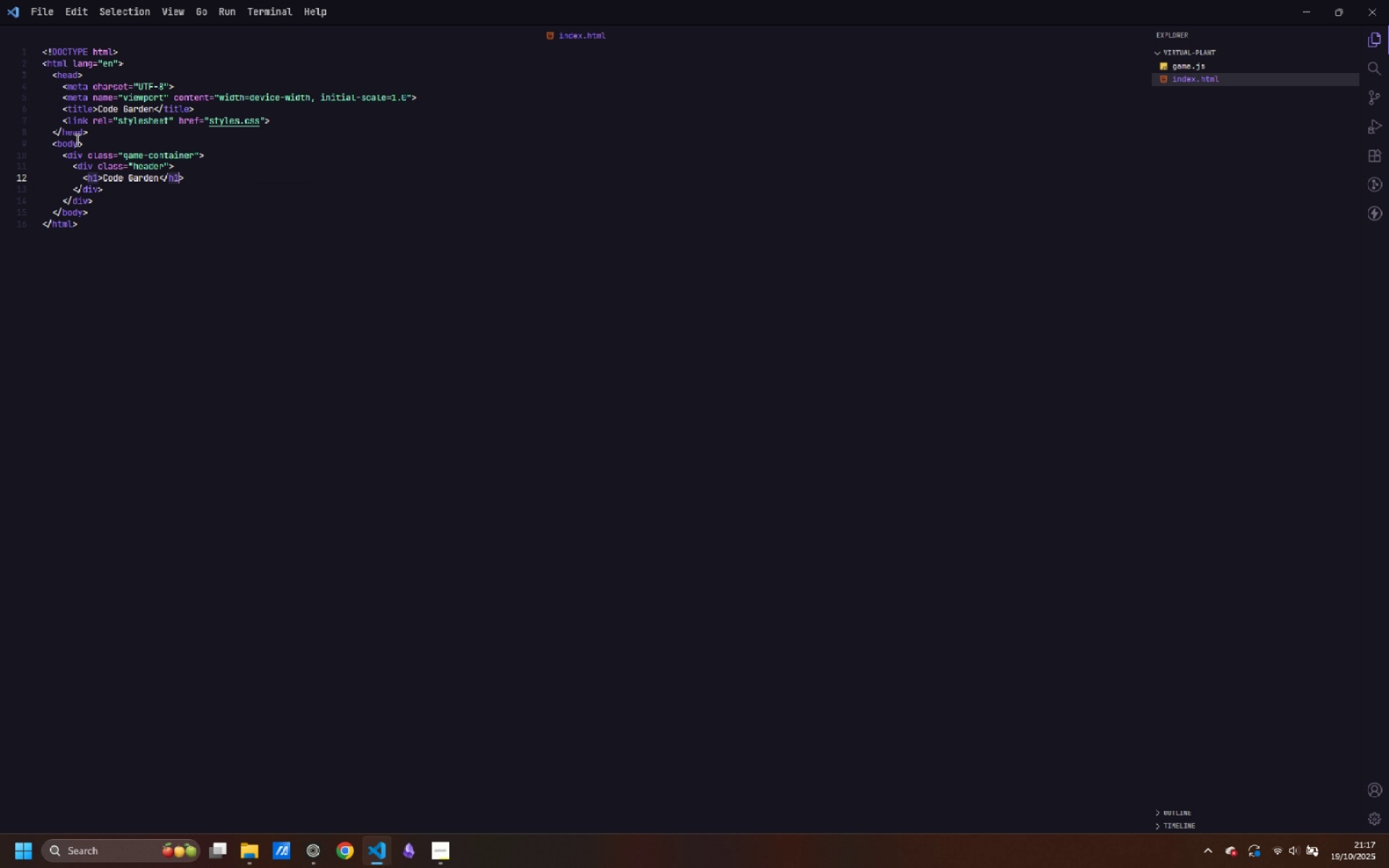 
key(Control+ArrowRight)
 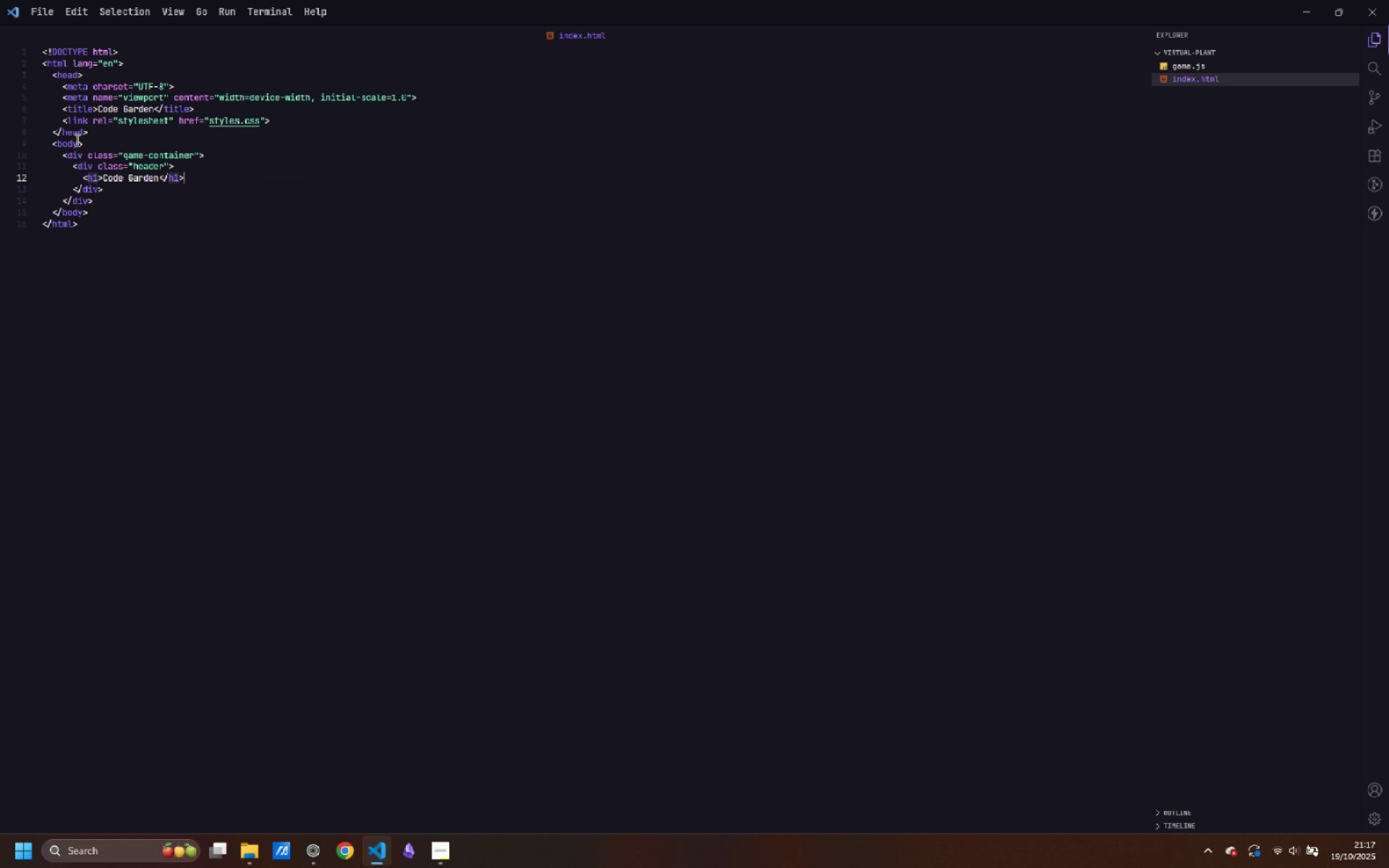 
key(ArrowRight)
 